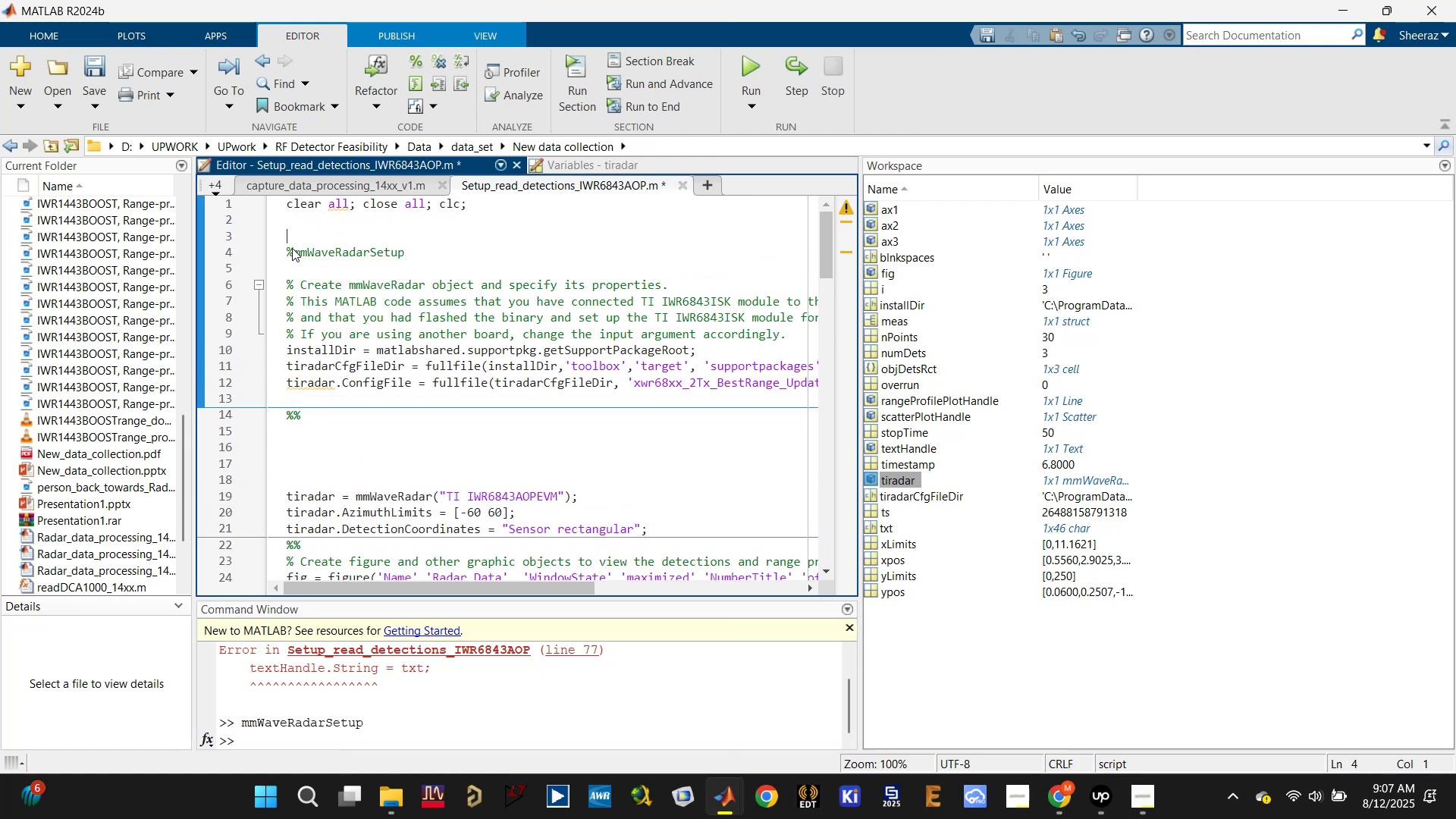 
type(%% To Setup hardware confiugraiton)
 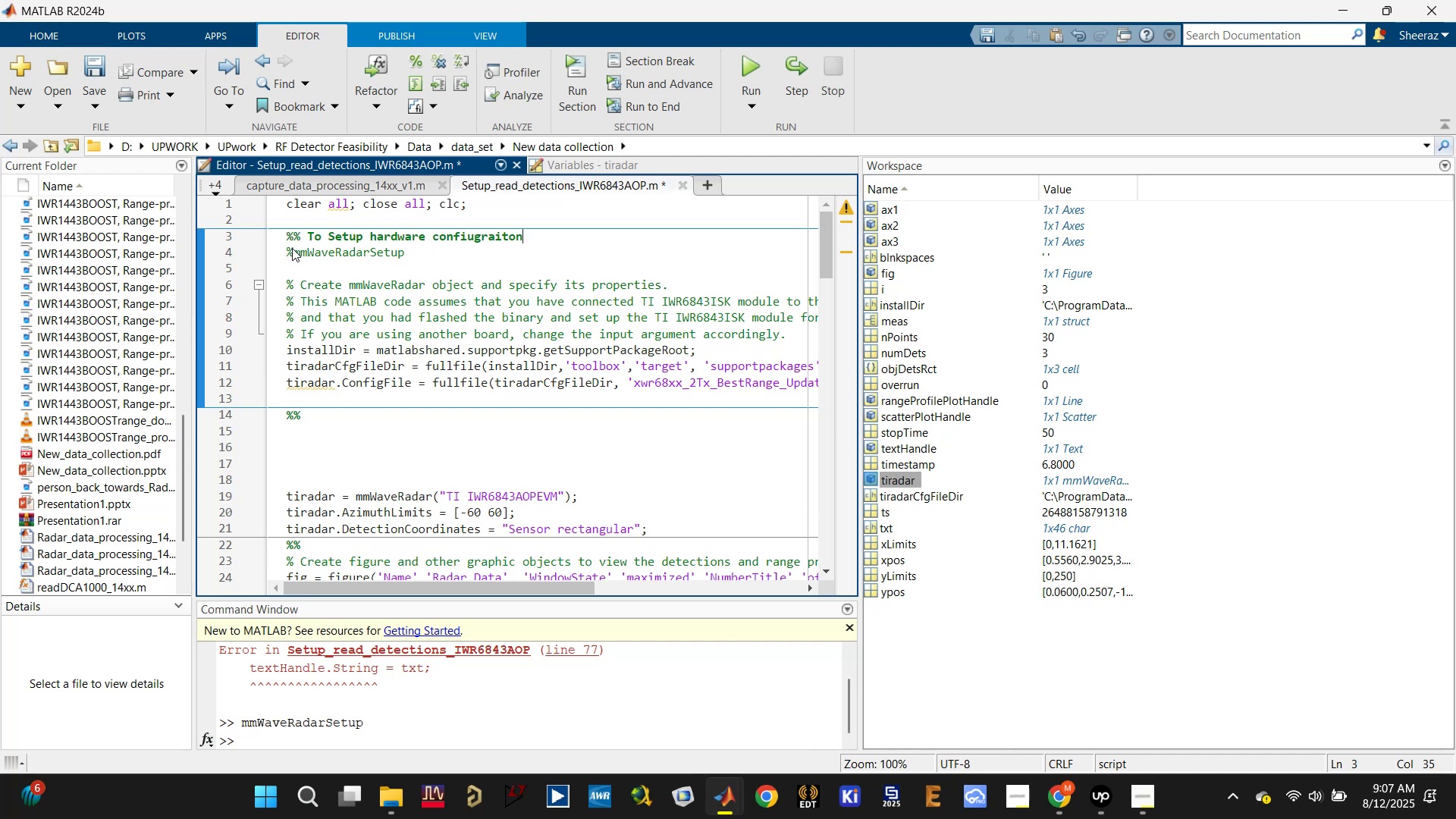 
 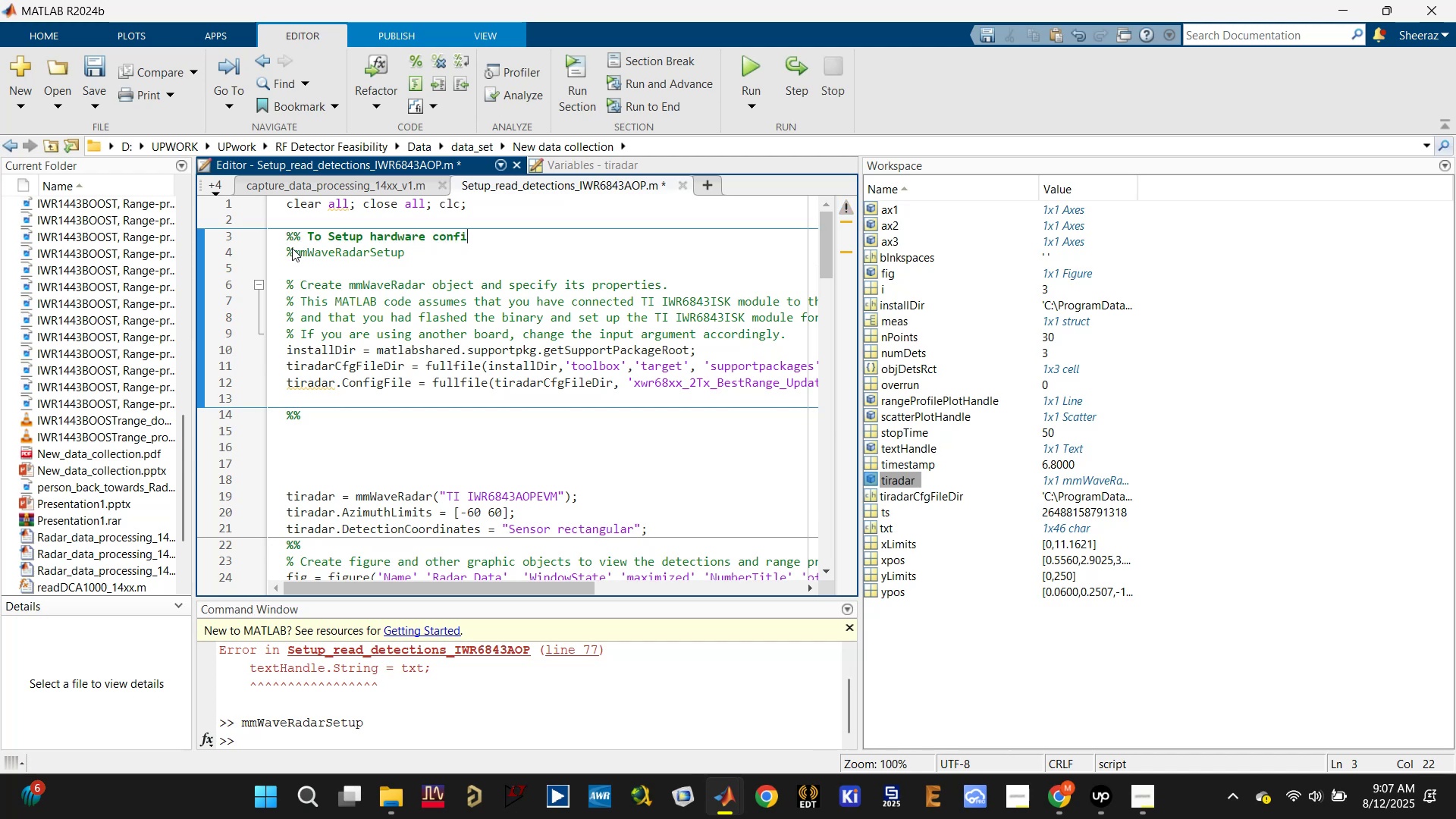 
key(Control+ControlLeft)
 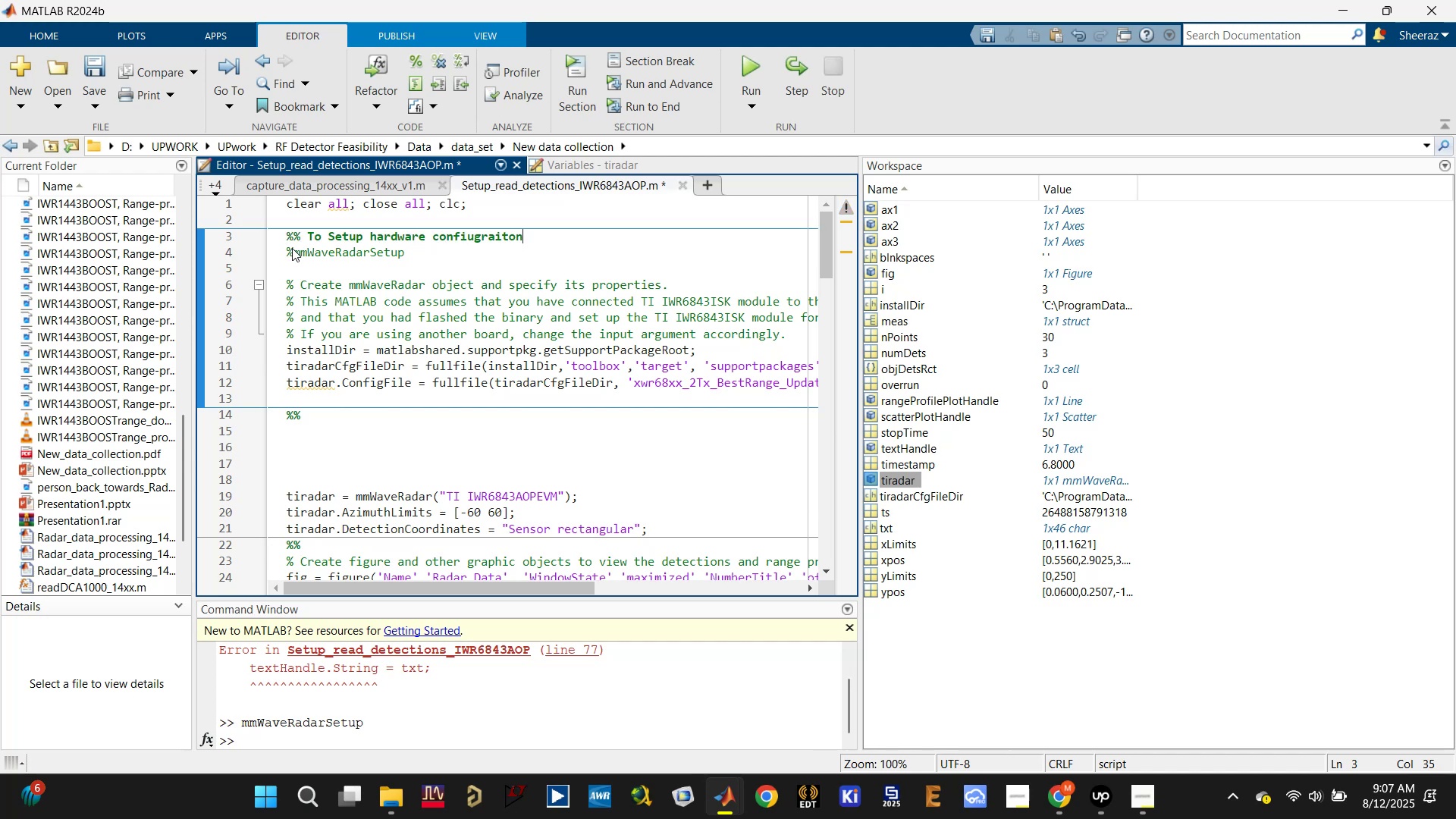 
key(Backspace)
key(Backspace)
key(Backspace)
key(Backspace)
type(tion)
 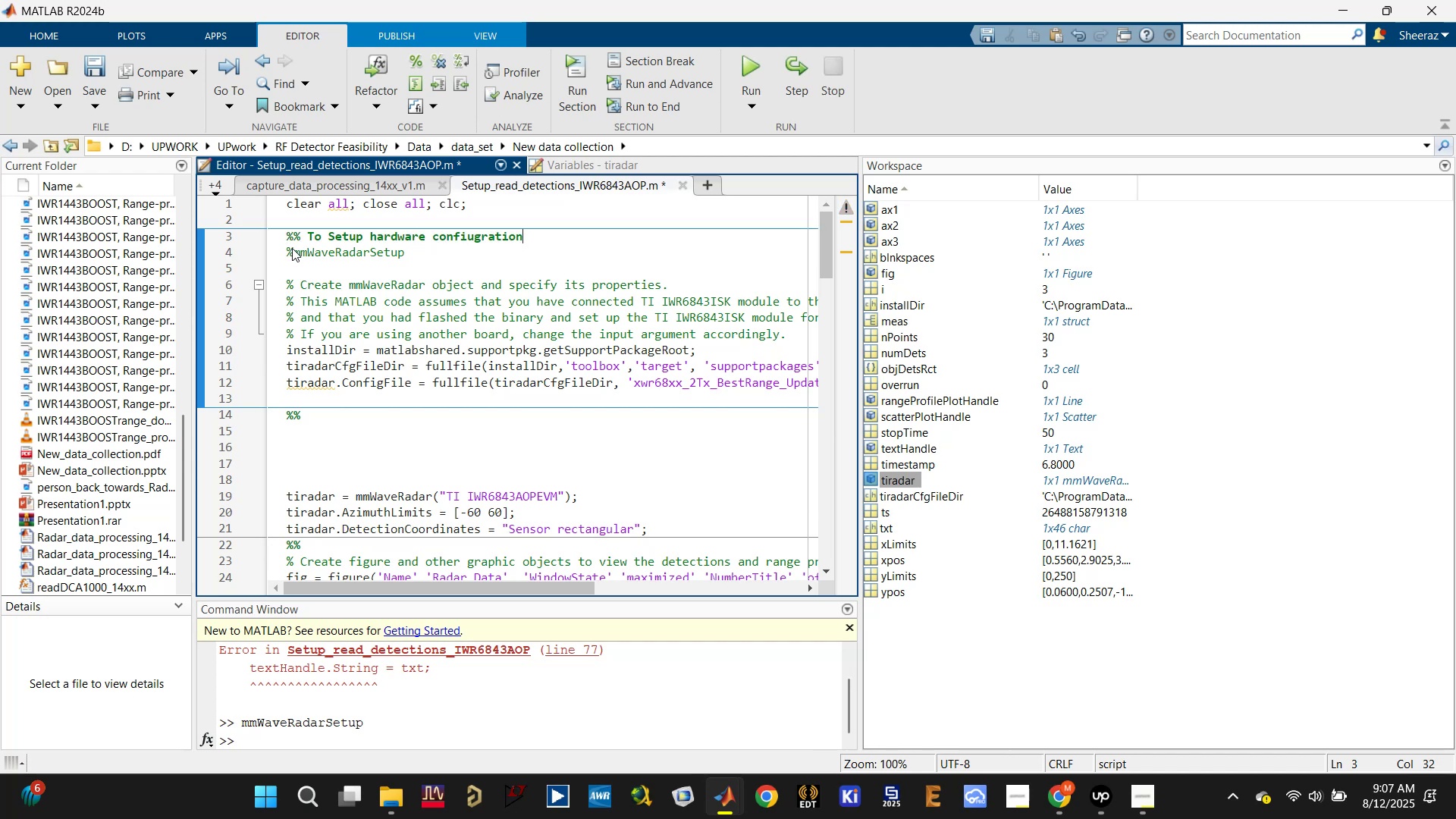 
key(Control+S)
 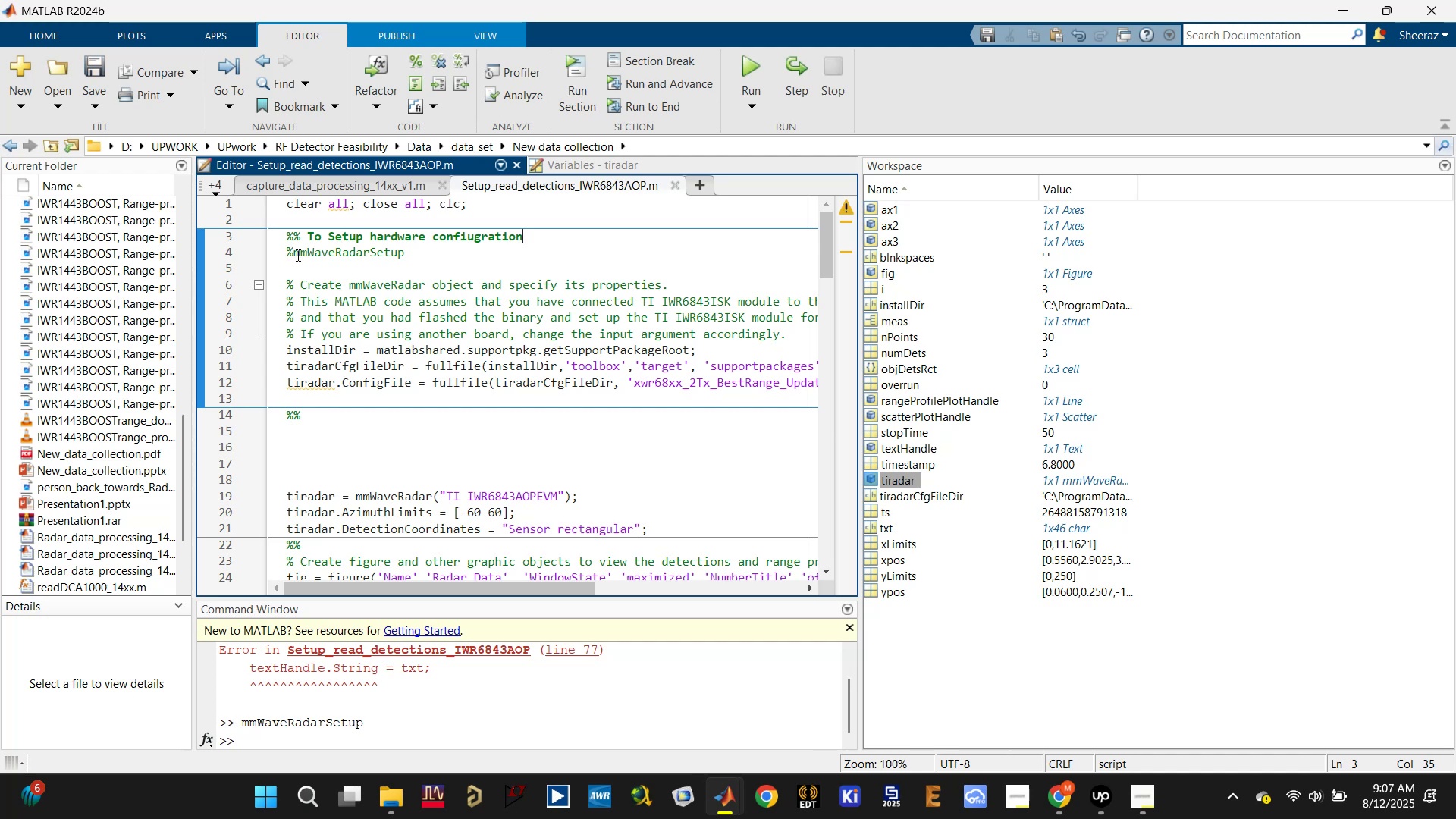 
left_click([306, 263])
 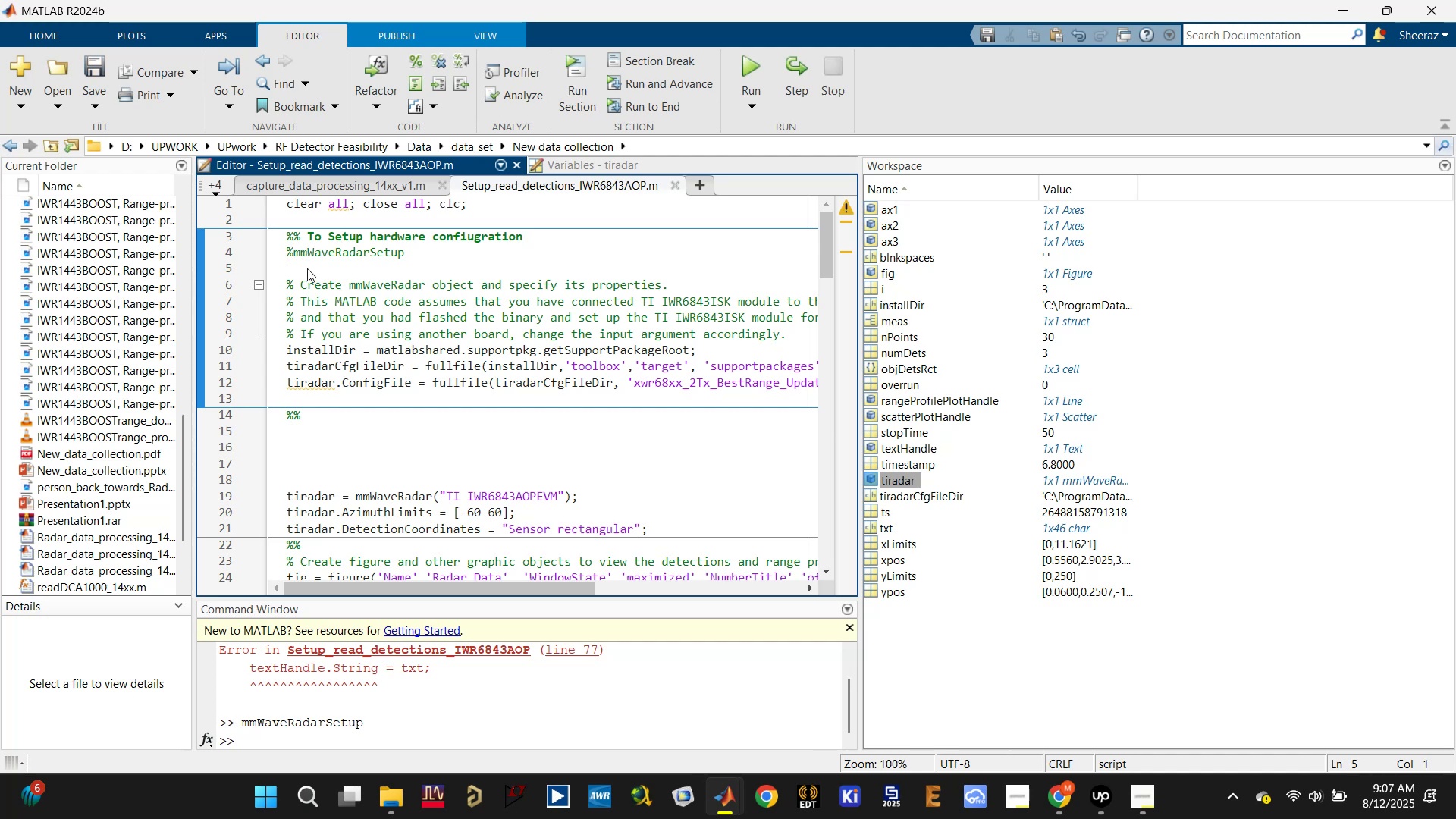 
key(Enter)
 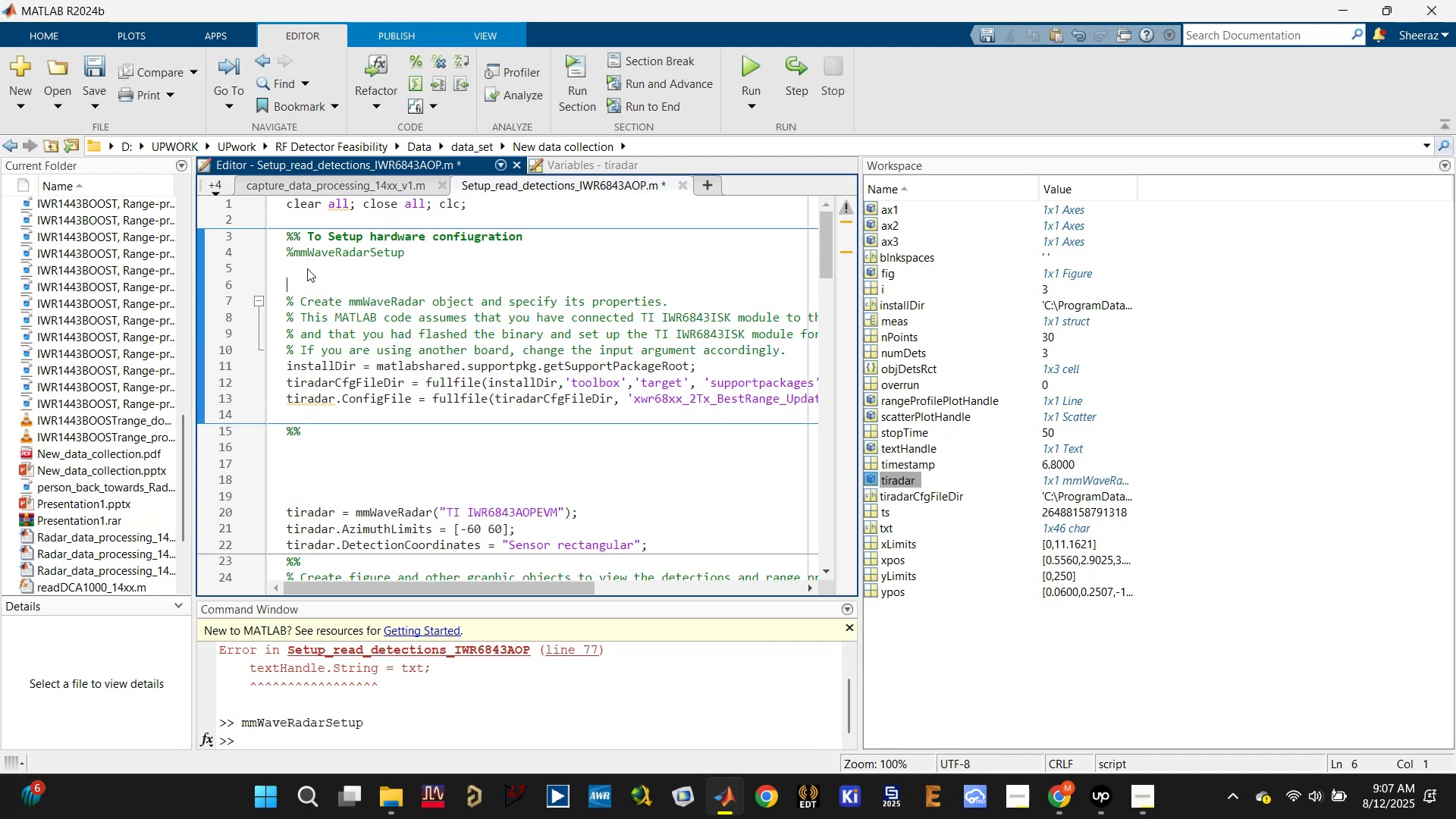 
type(%%)
 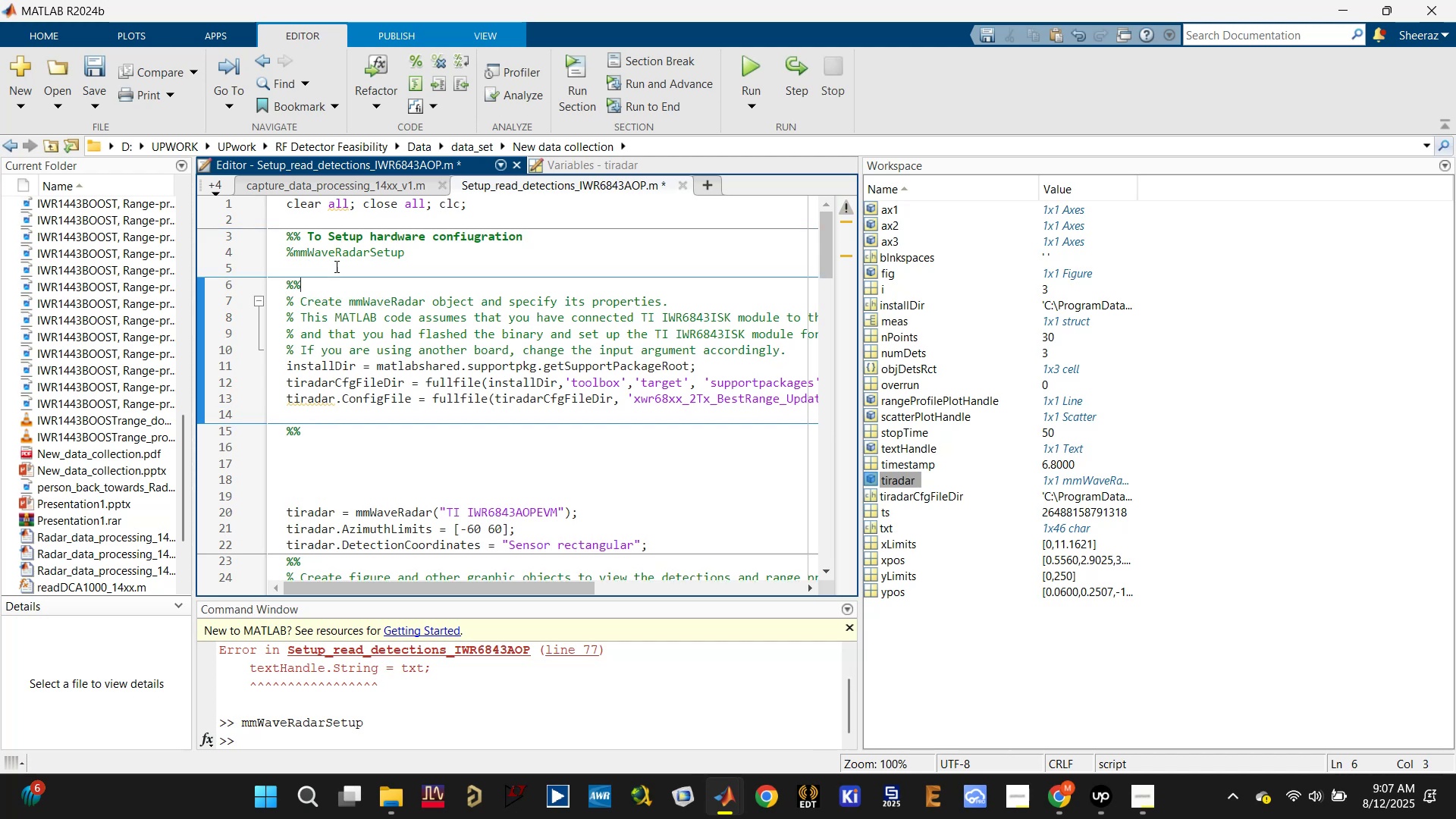 
left_click([336, 266])
 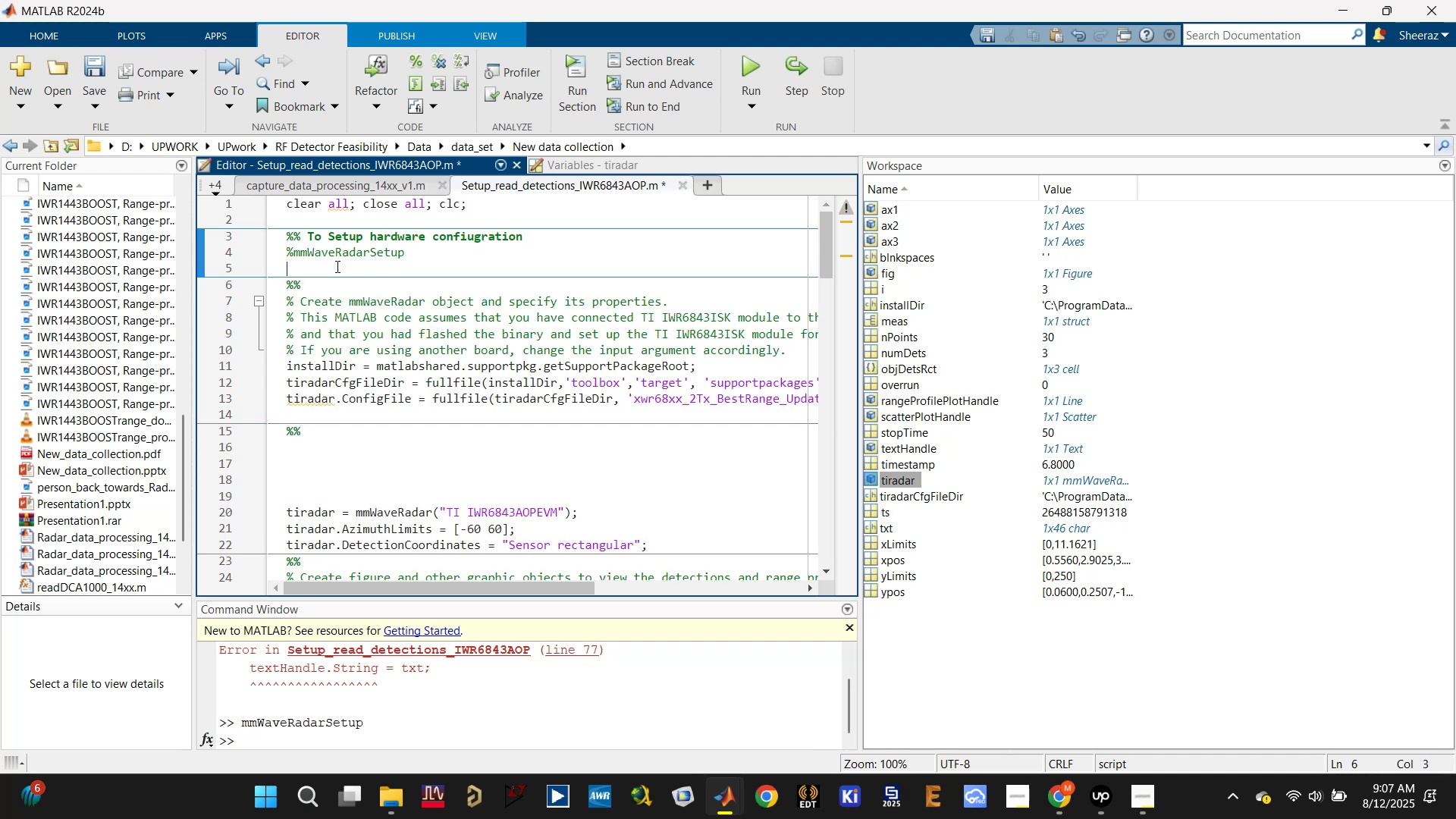 
key(Control+S)
 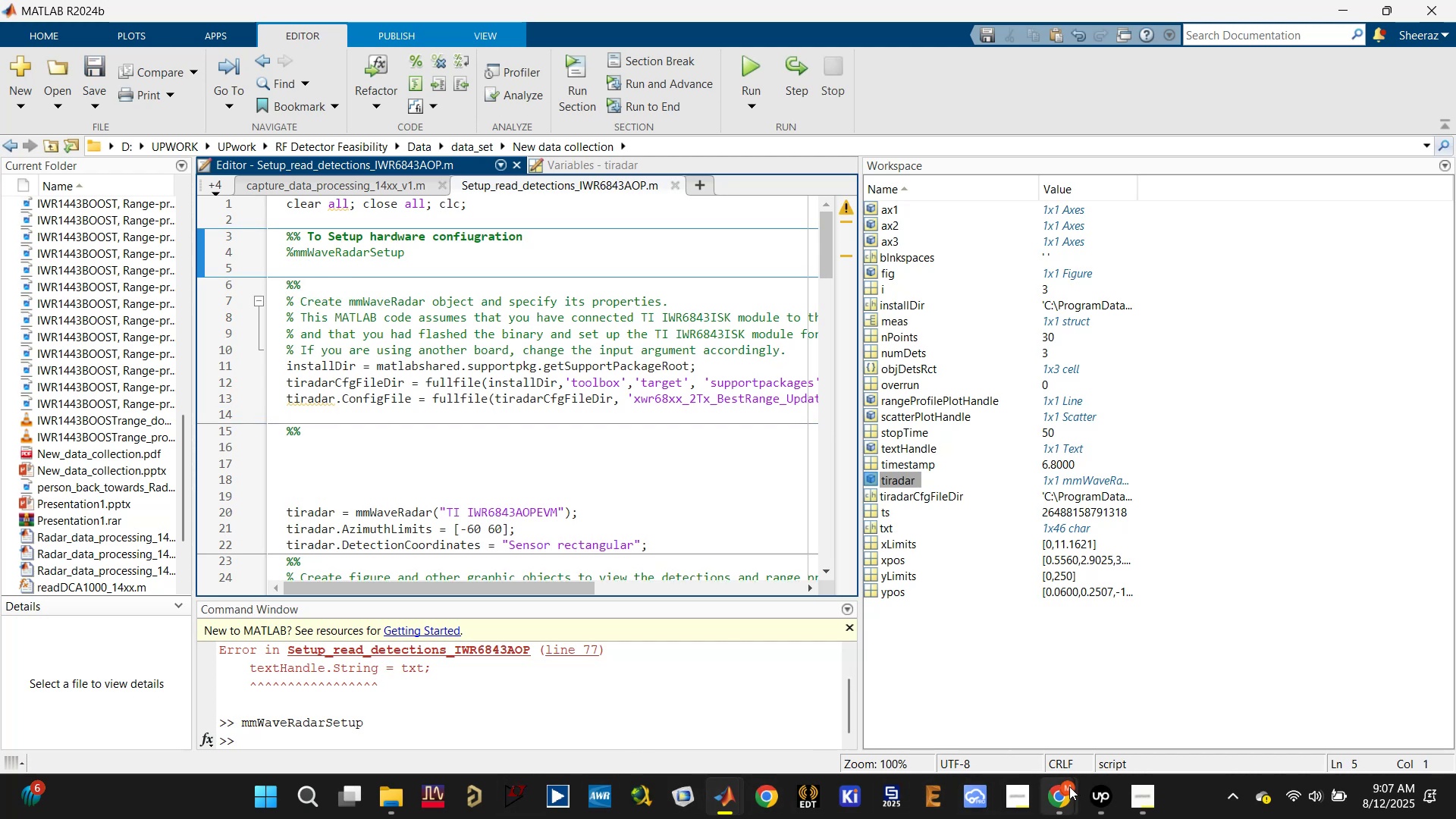 
double_click([1003, 715])
 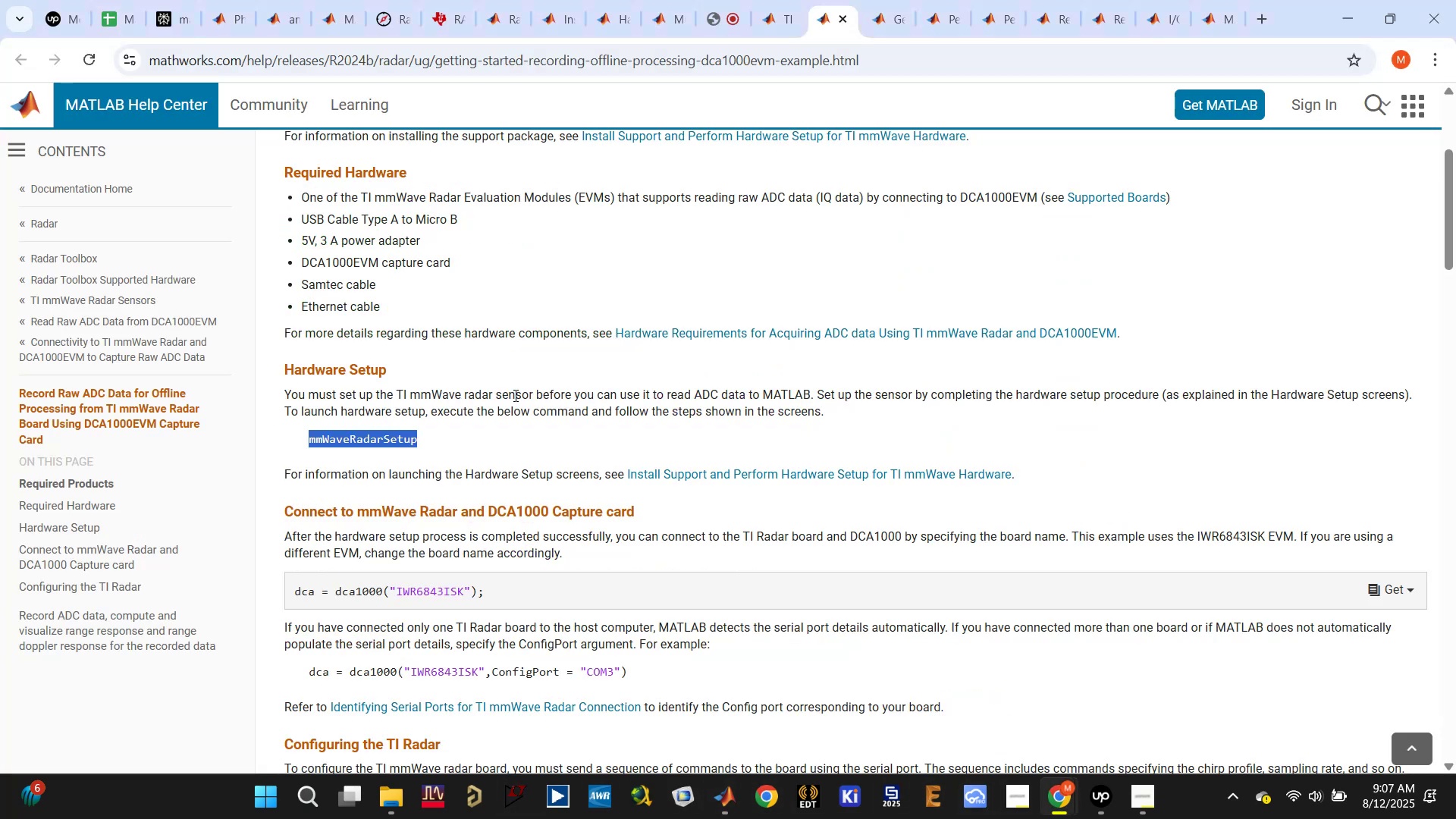 
scroll: coordinate [643, 409], scroll_direction: down, amount: 2.0
 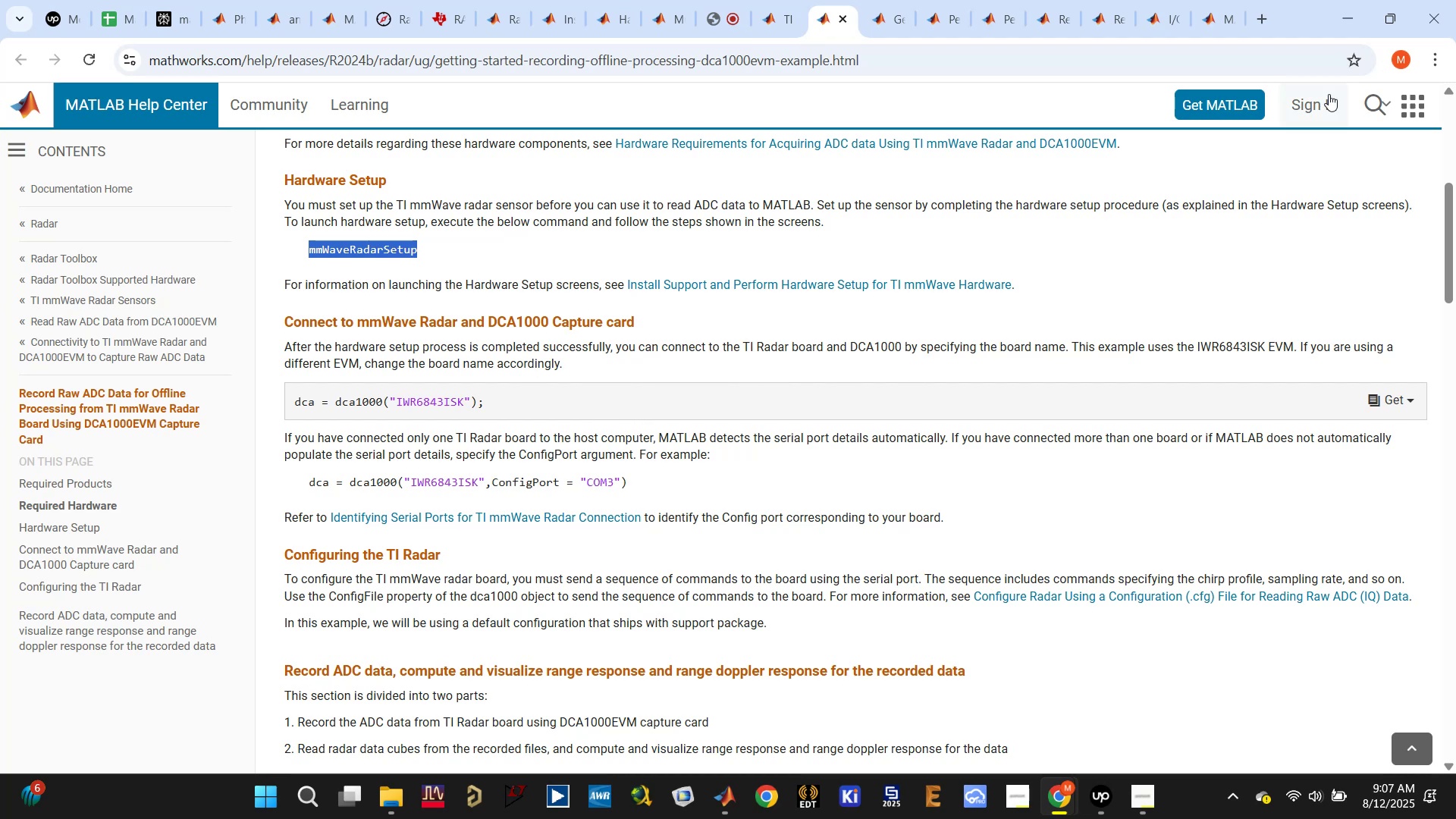 
left_click([1349, 20])
 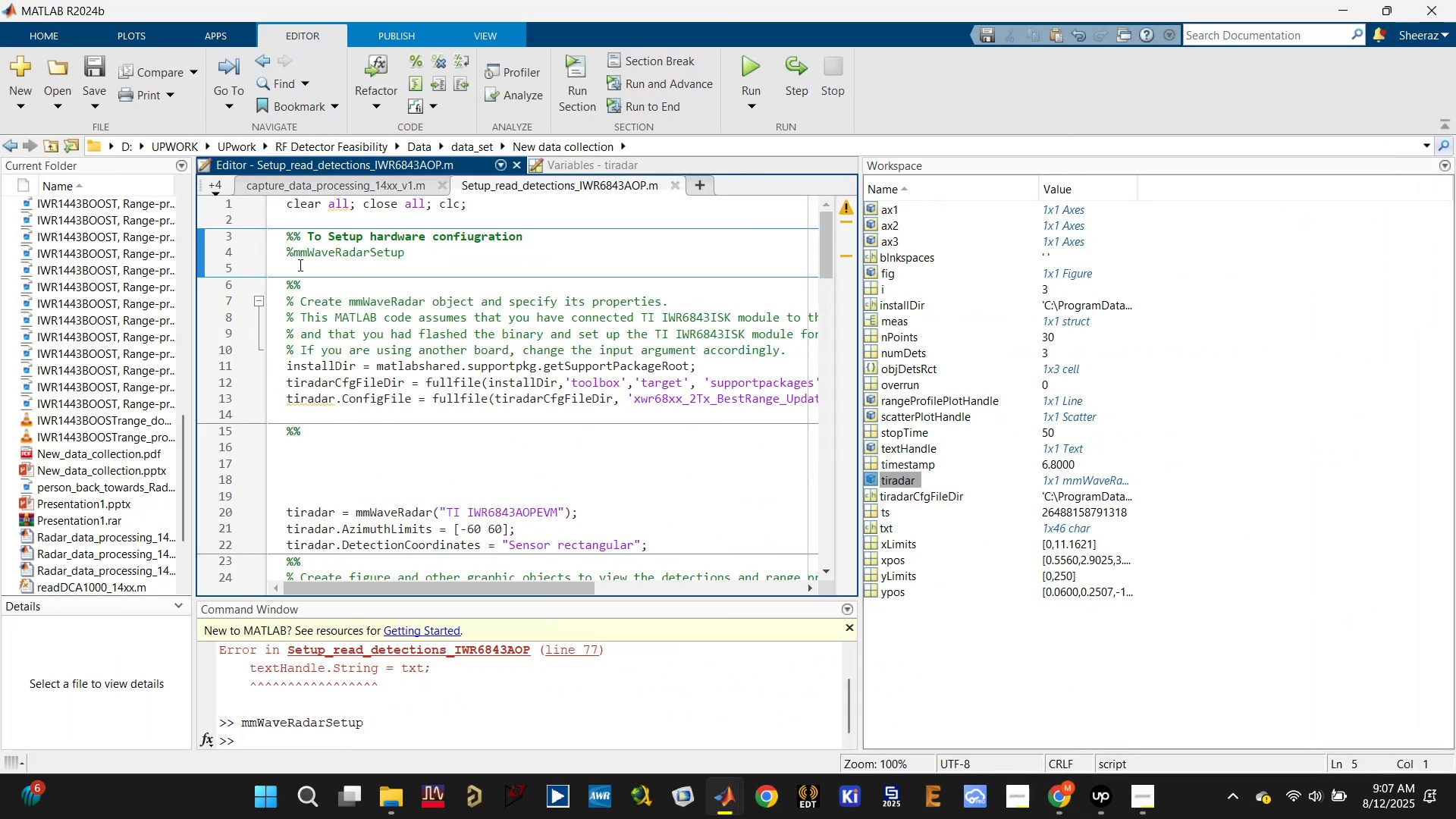 
left_click([288, 254])
 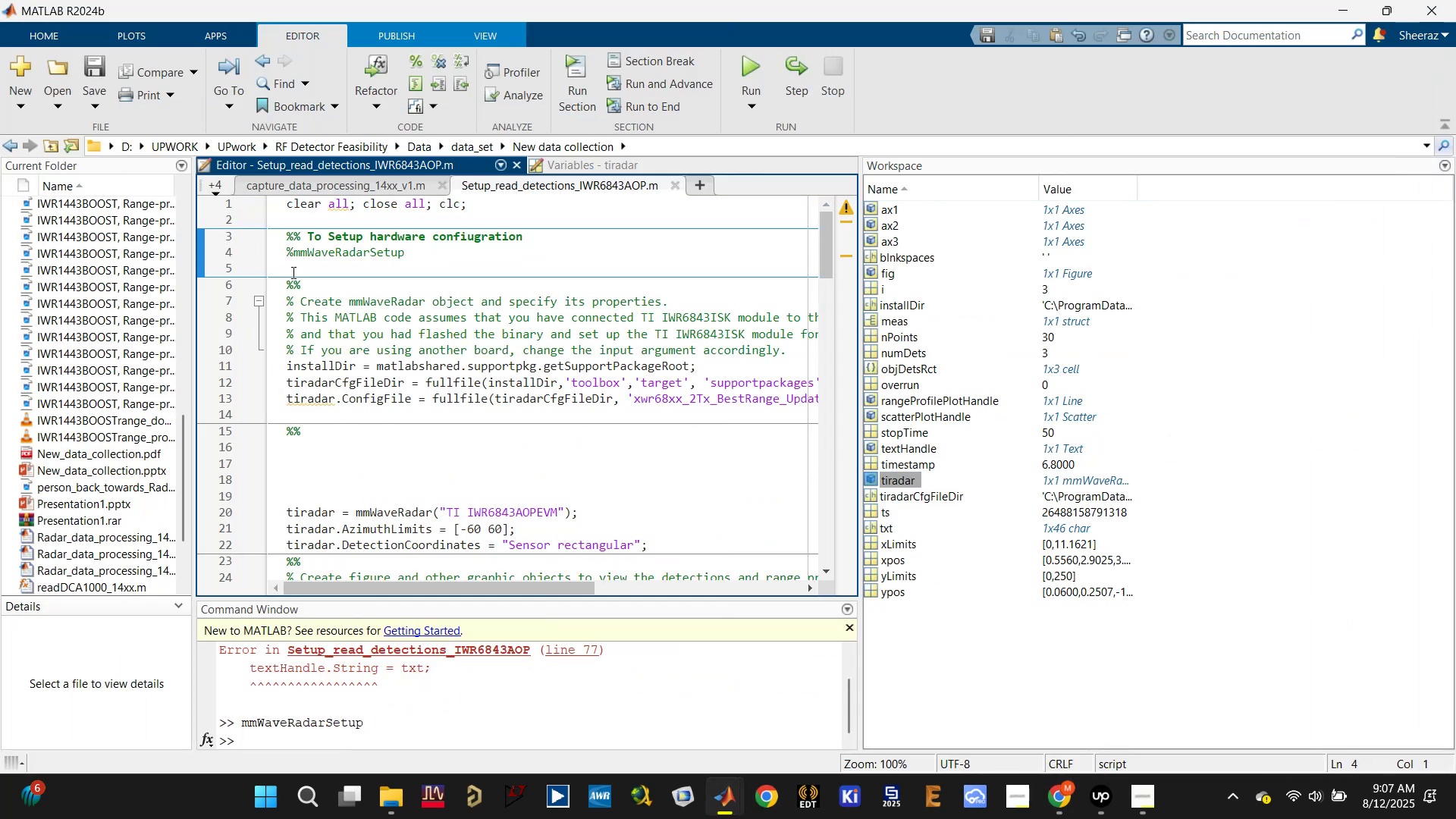 
key(Delete)
 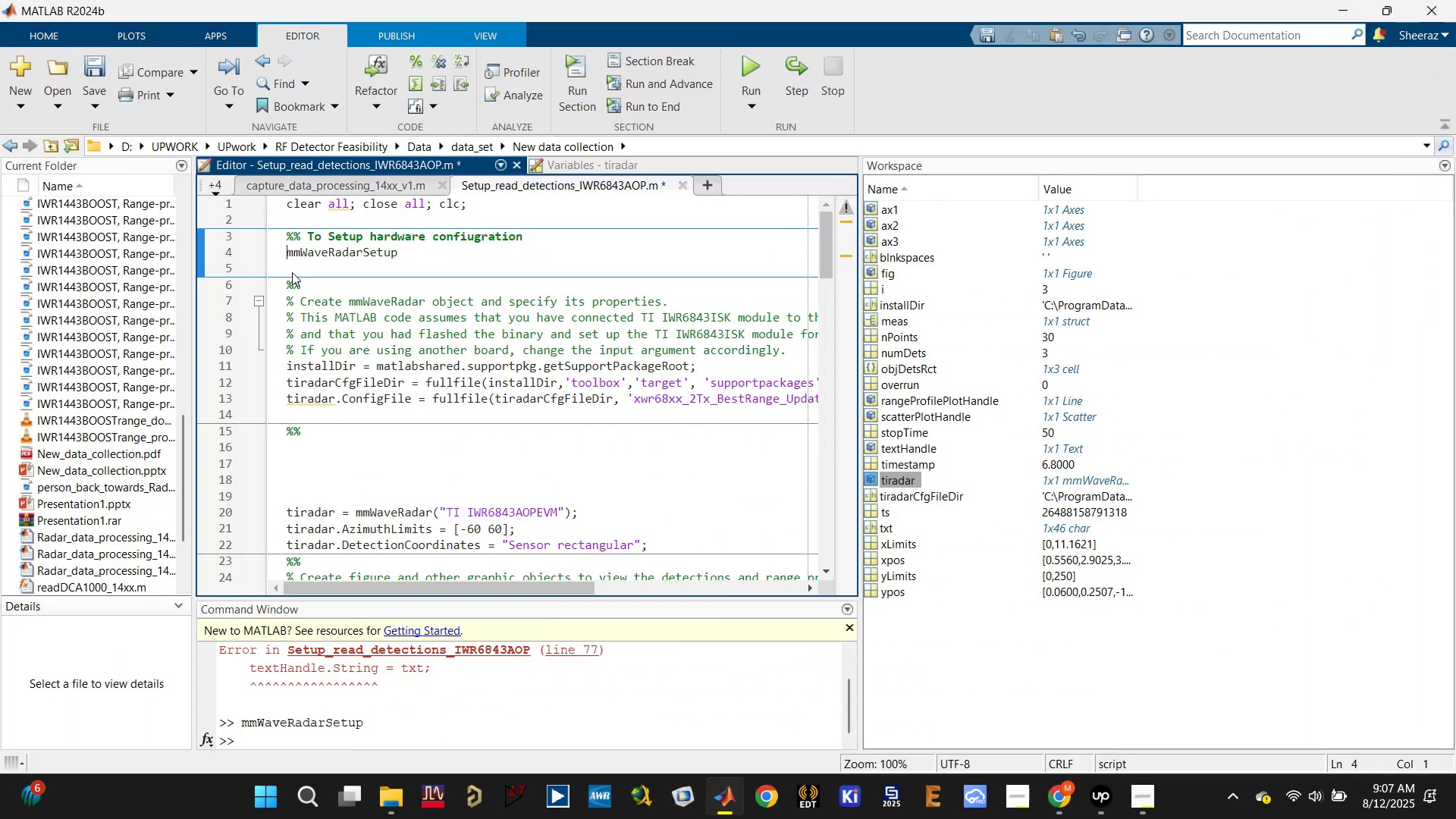 
key(Control+Enter)
 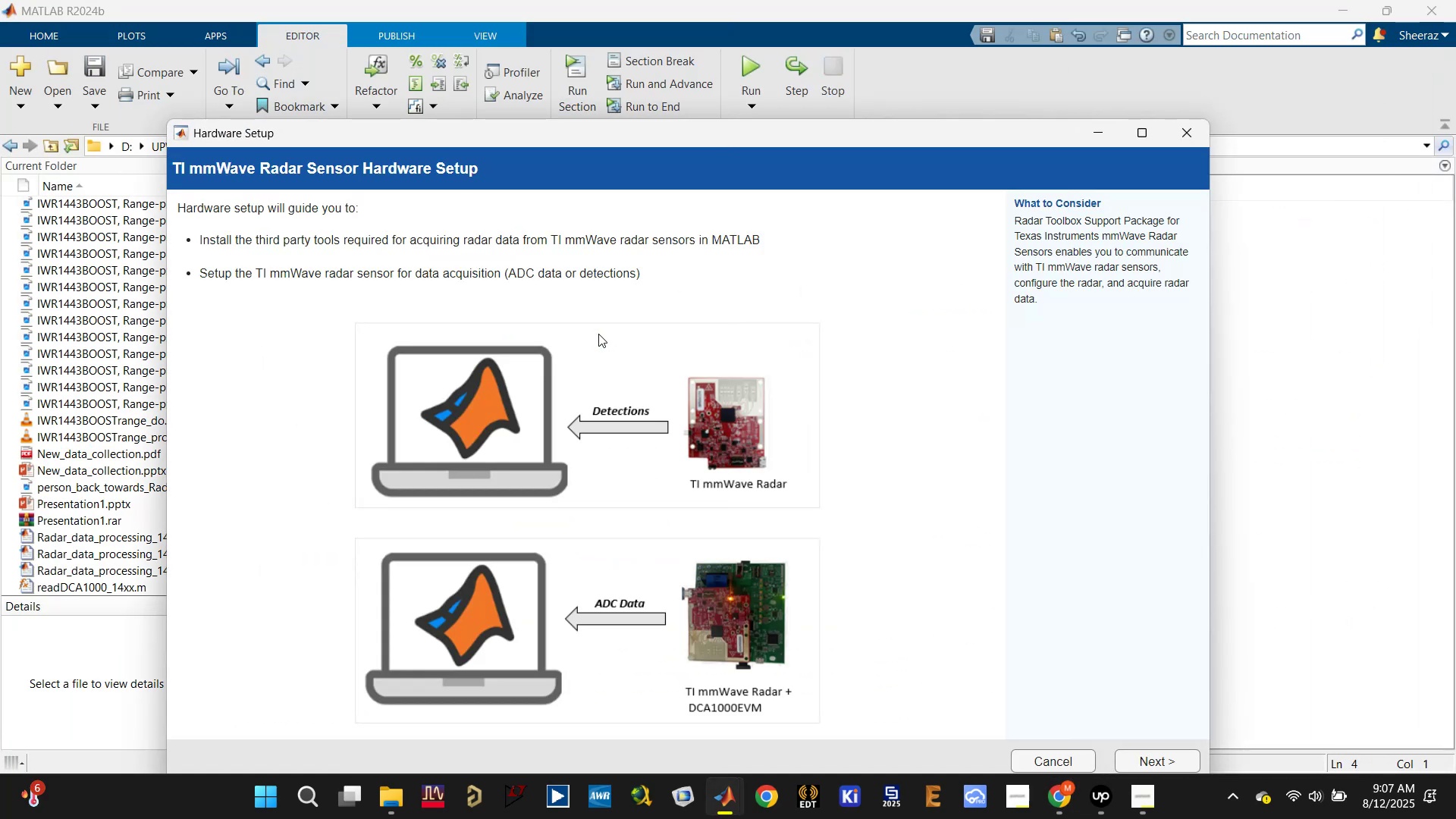 
left_click_drag(start_coordinate=[1003, 128], to_coordinate=[993, 42])
 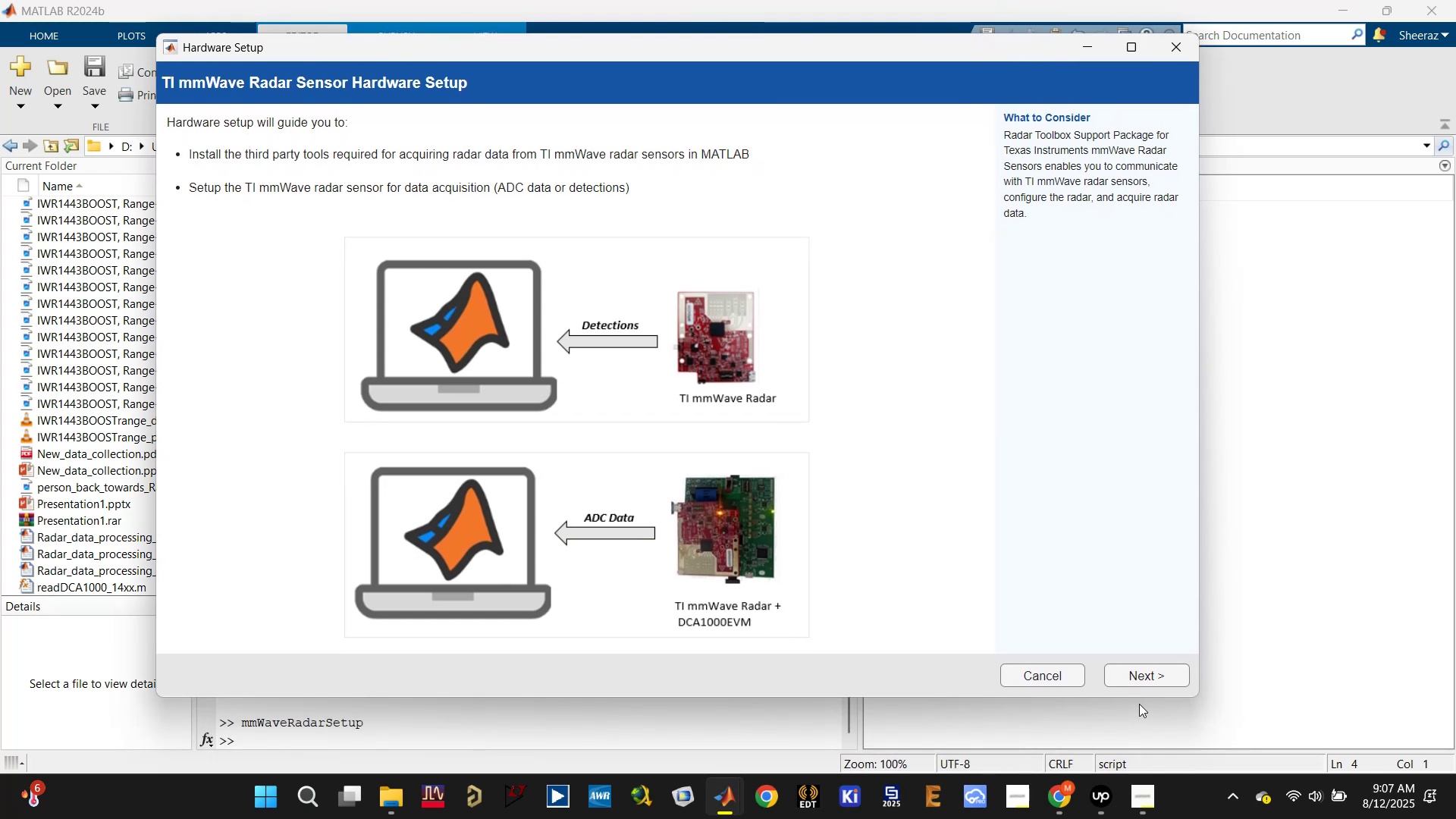 
left_click([1147, 675])
 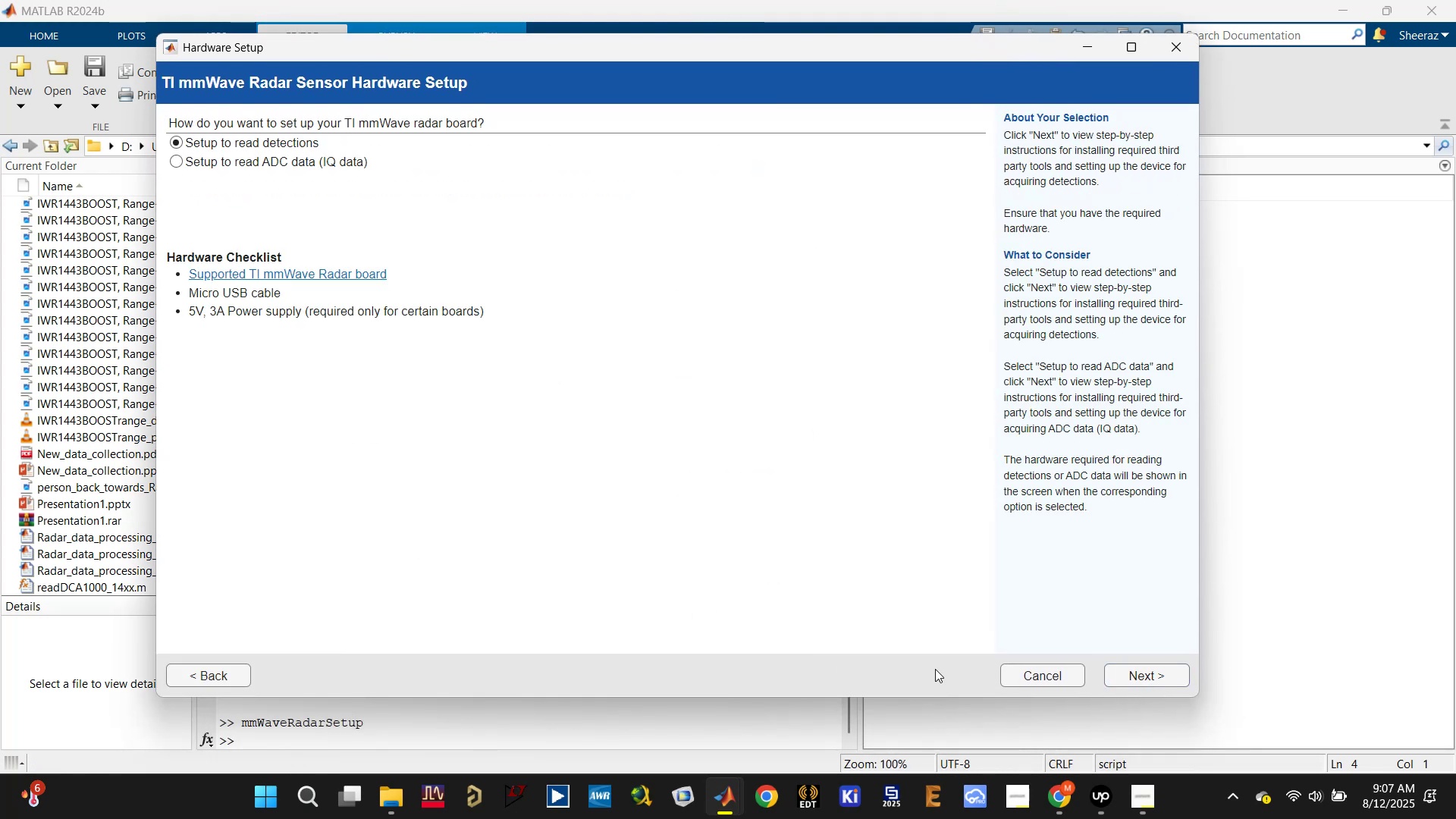 
left_click([211, 686])
 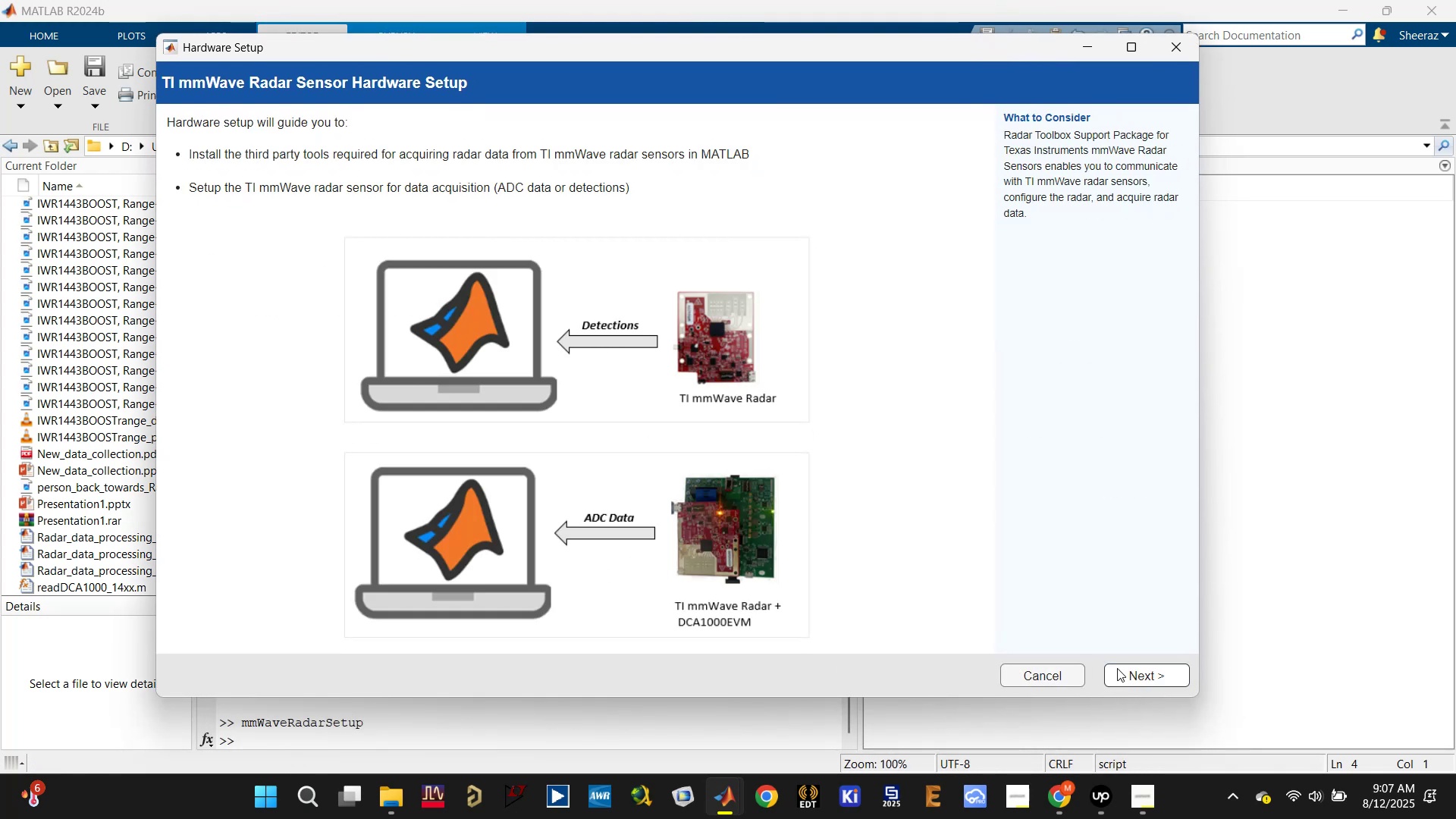 
left_click([1148, 676])
 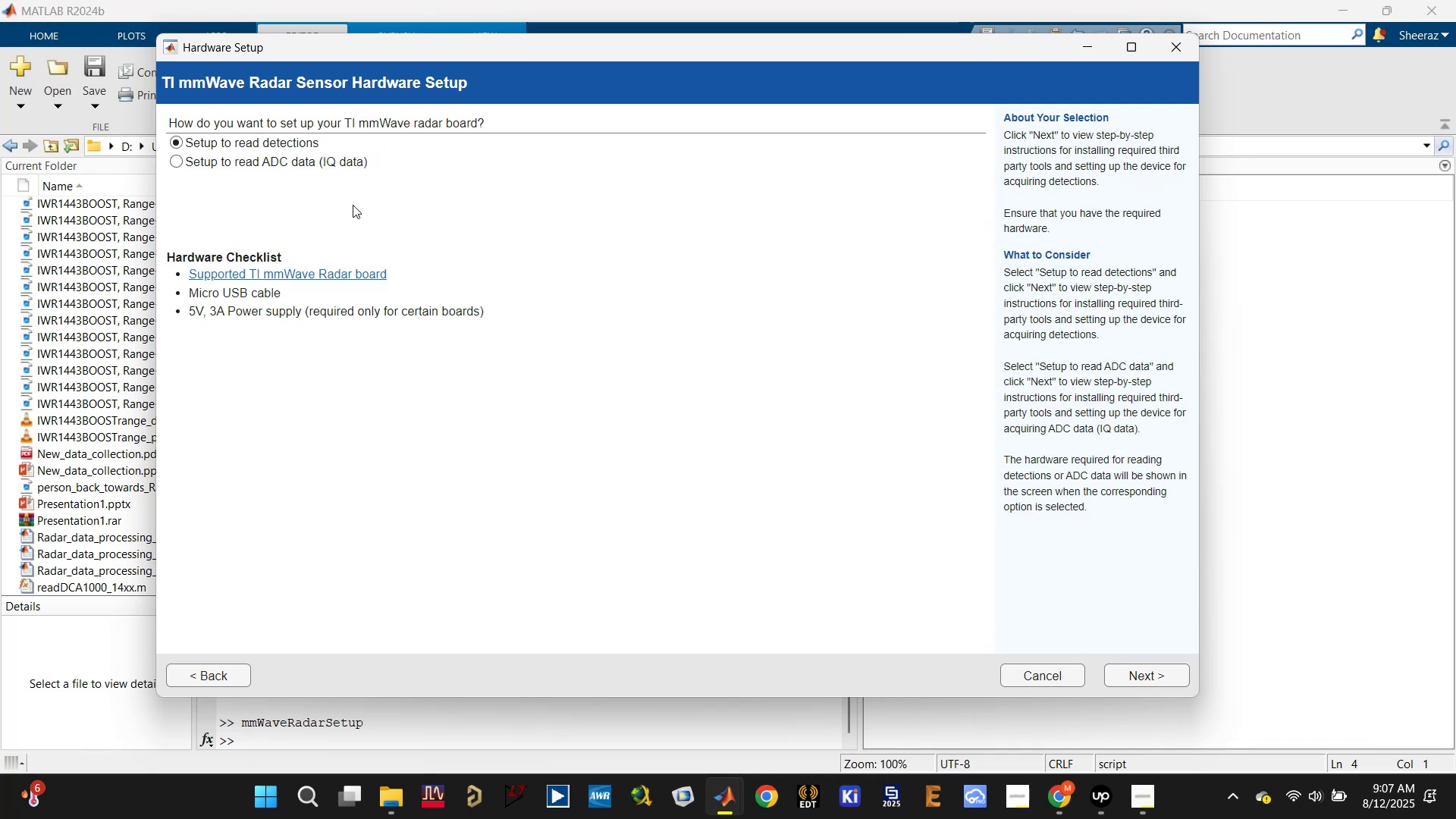 
left_click([285, 165])
 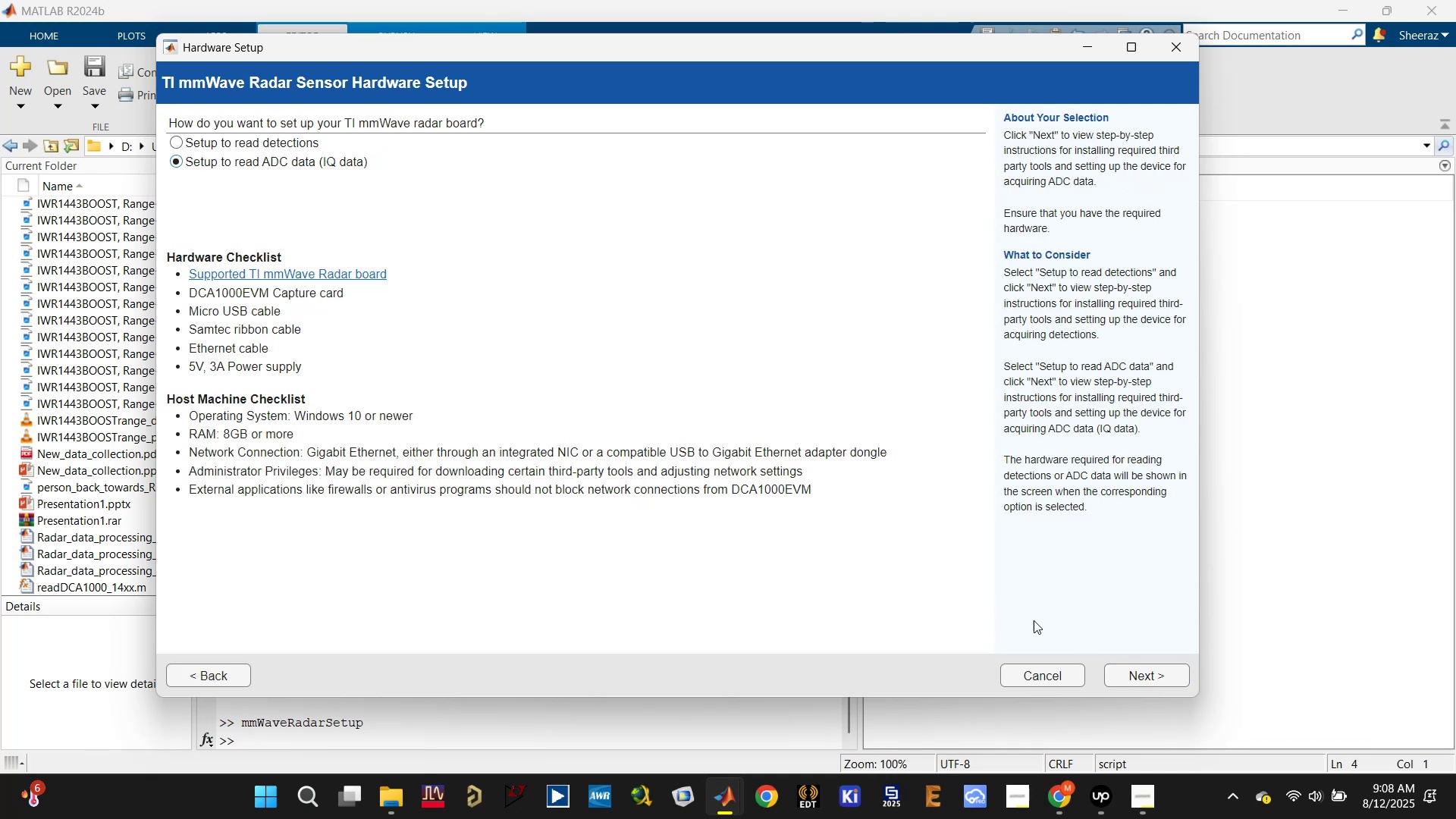 
left_click([1153, 674])
 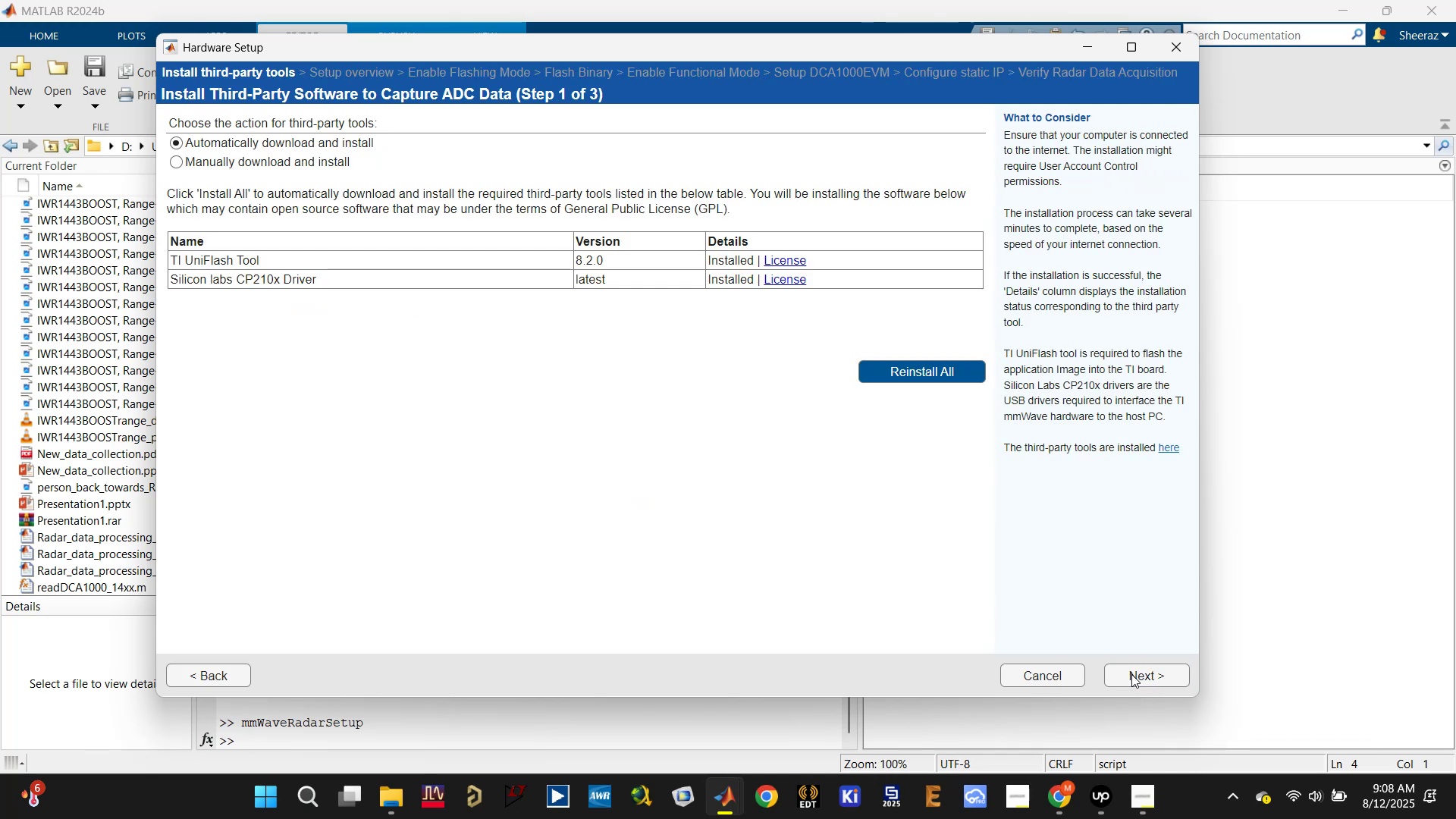 
left_click([1139, 674])
 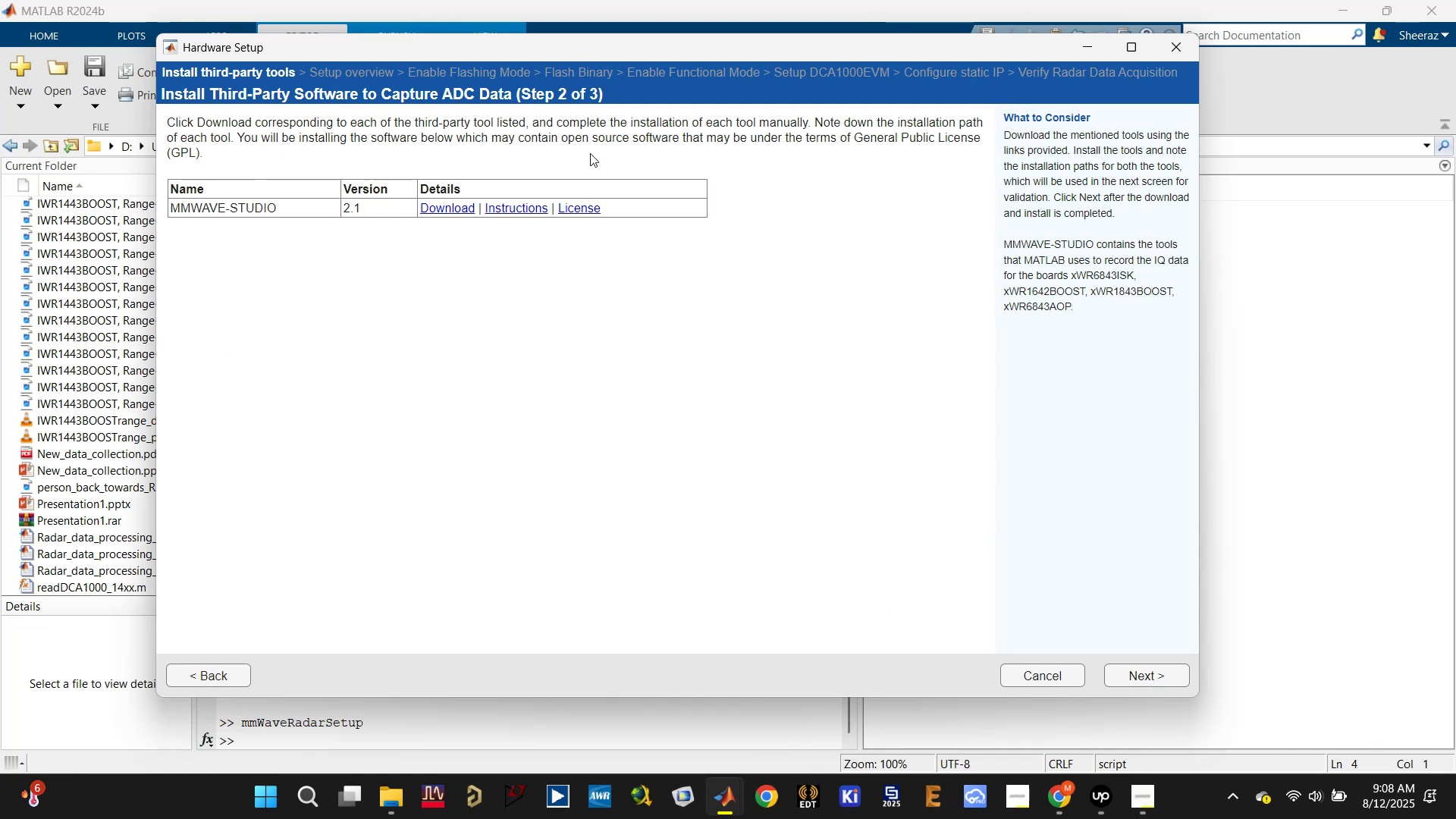 
wait(11.37)
 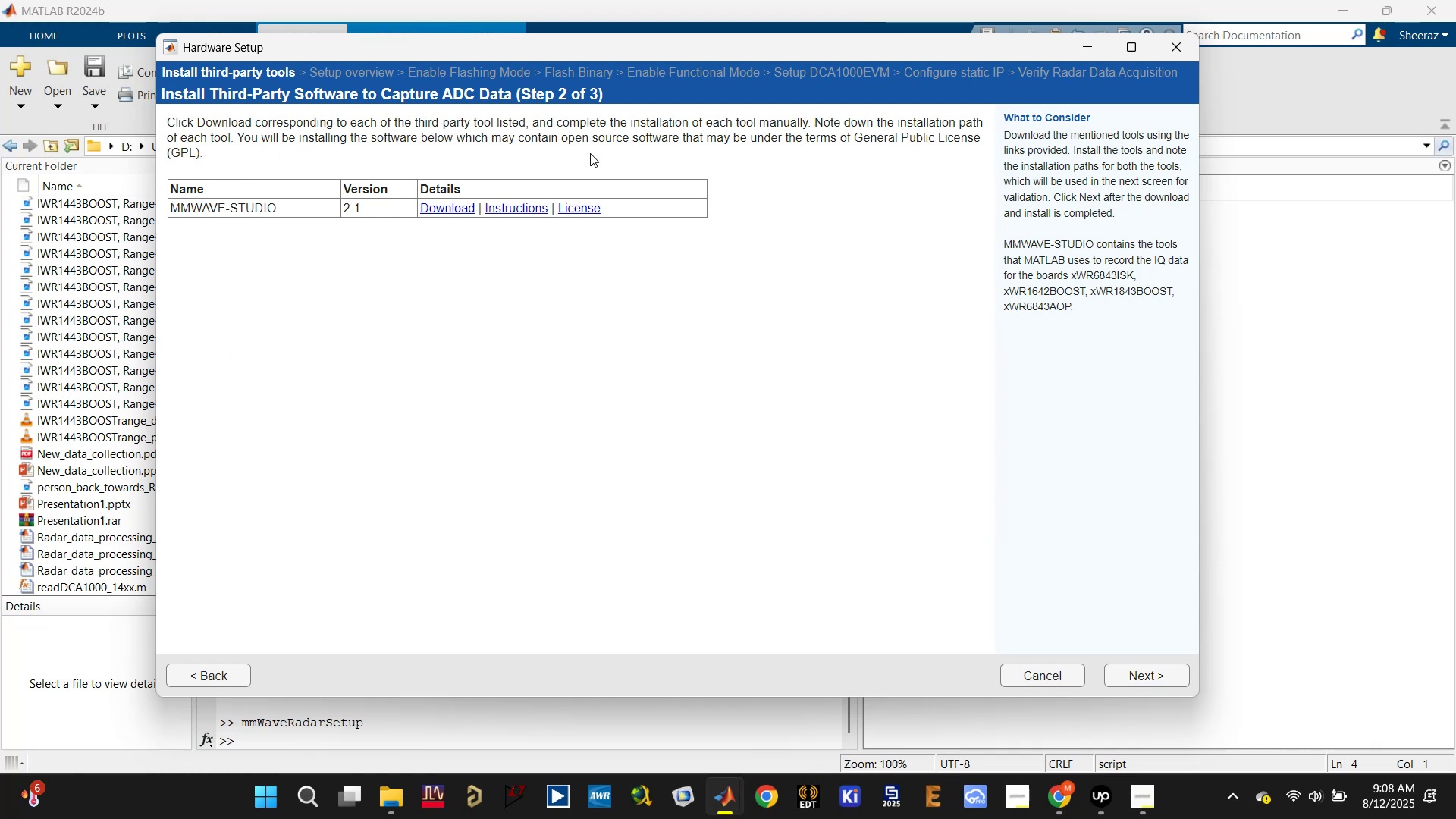 
left_click([1144, 676])
 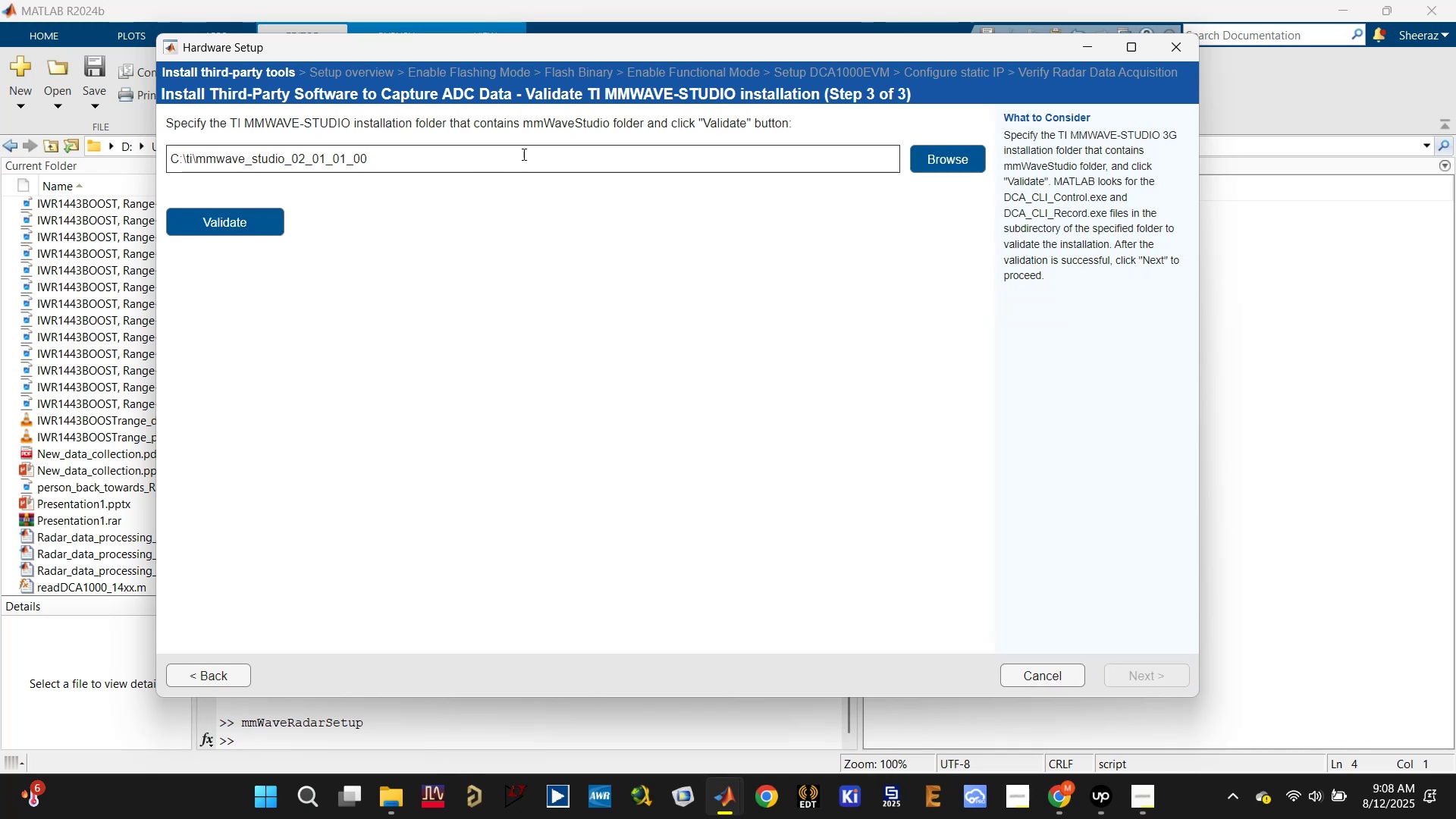 
left_click([248, 223])
 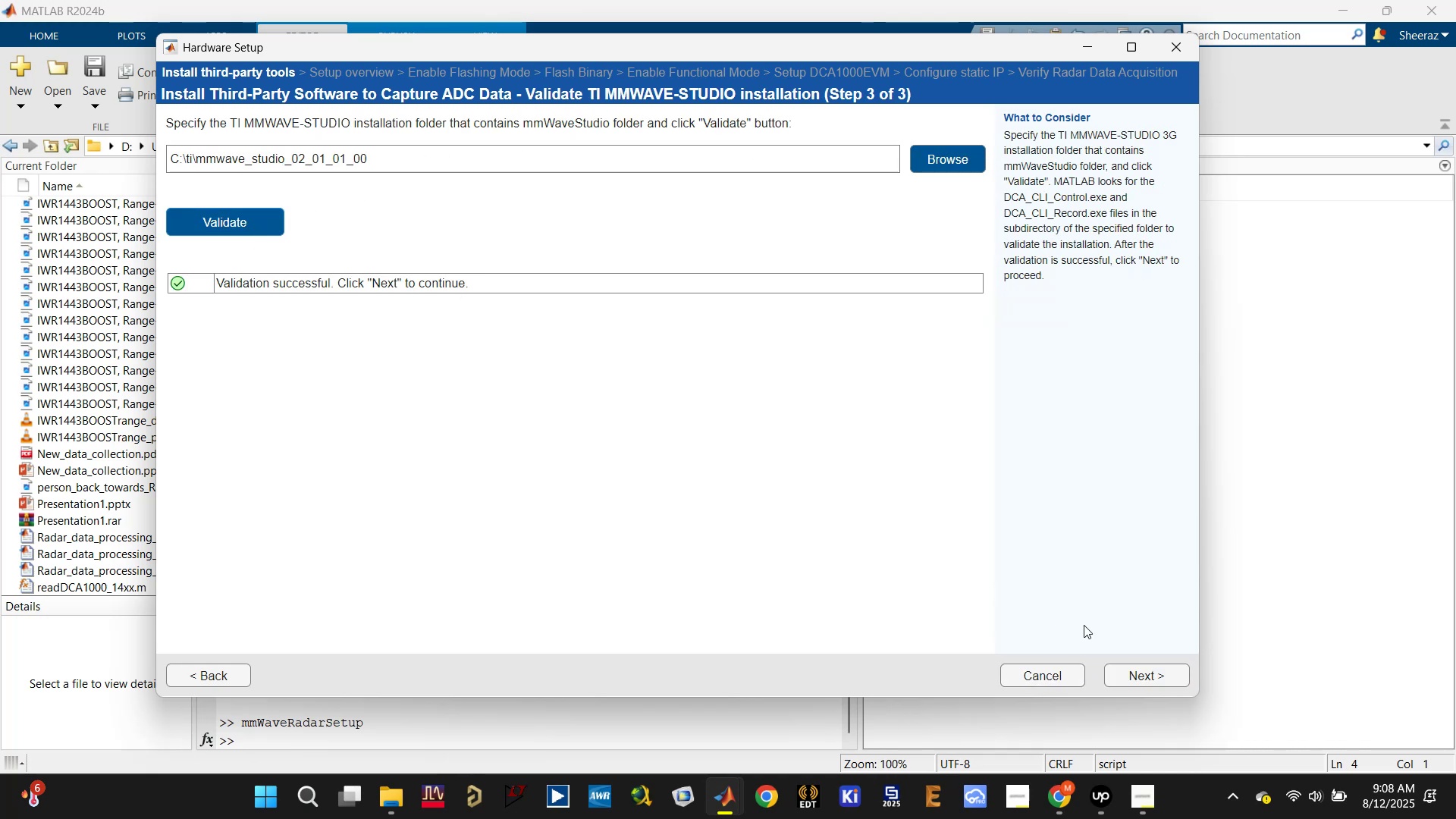 
left_click([1147, 676])
 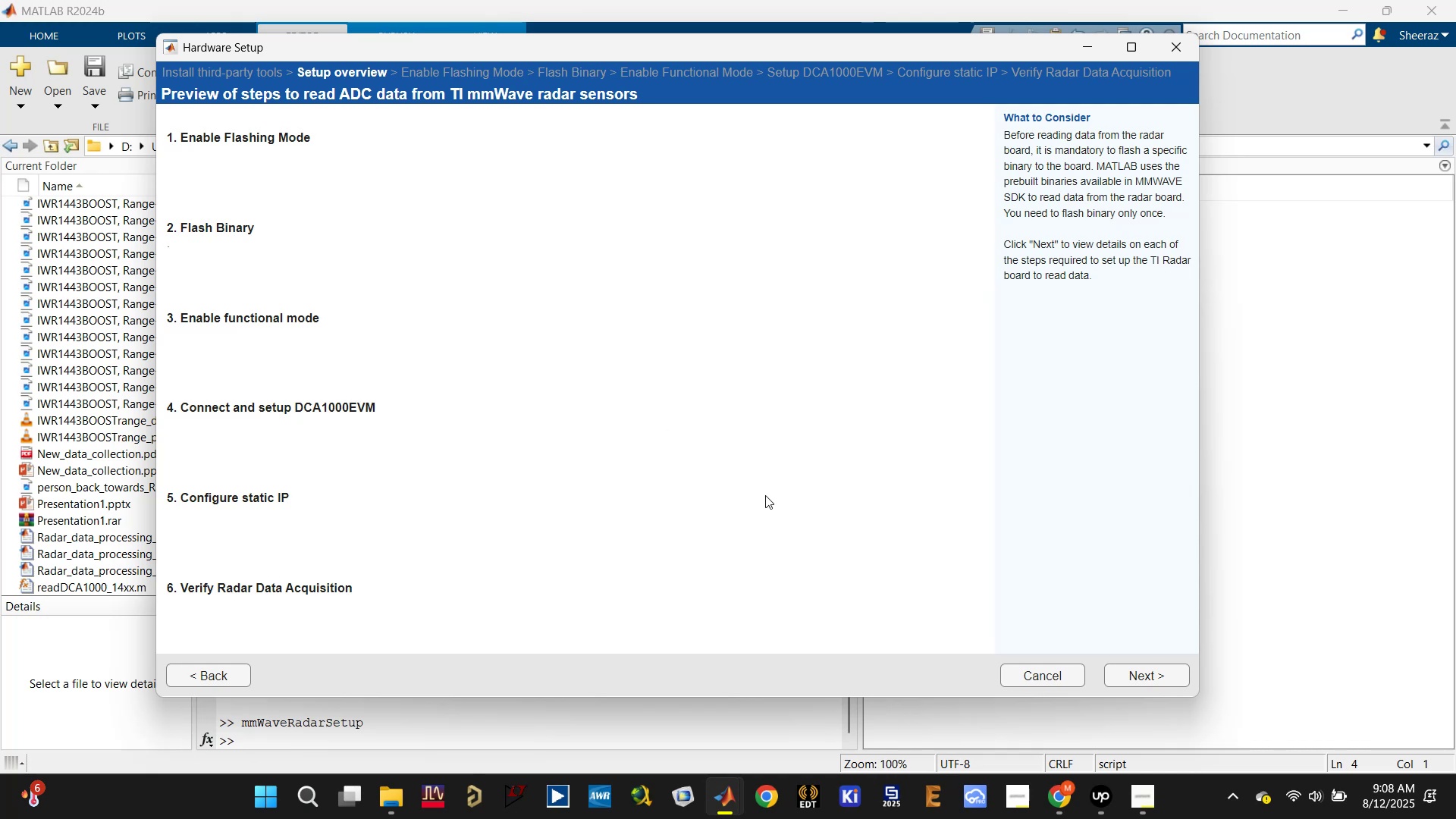 
left_click([1144, 676])
 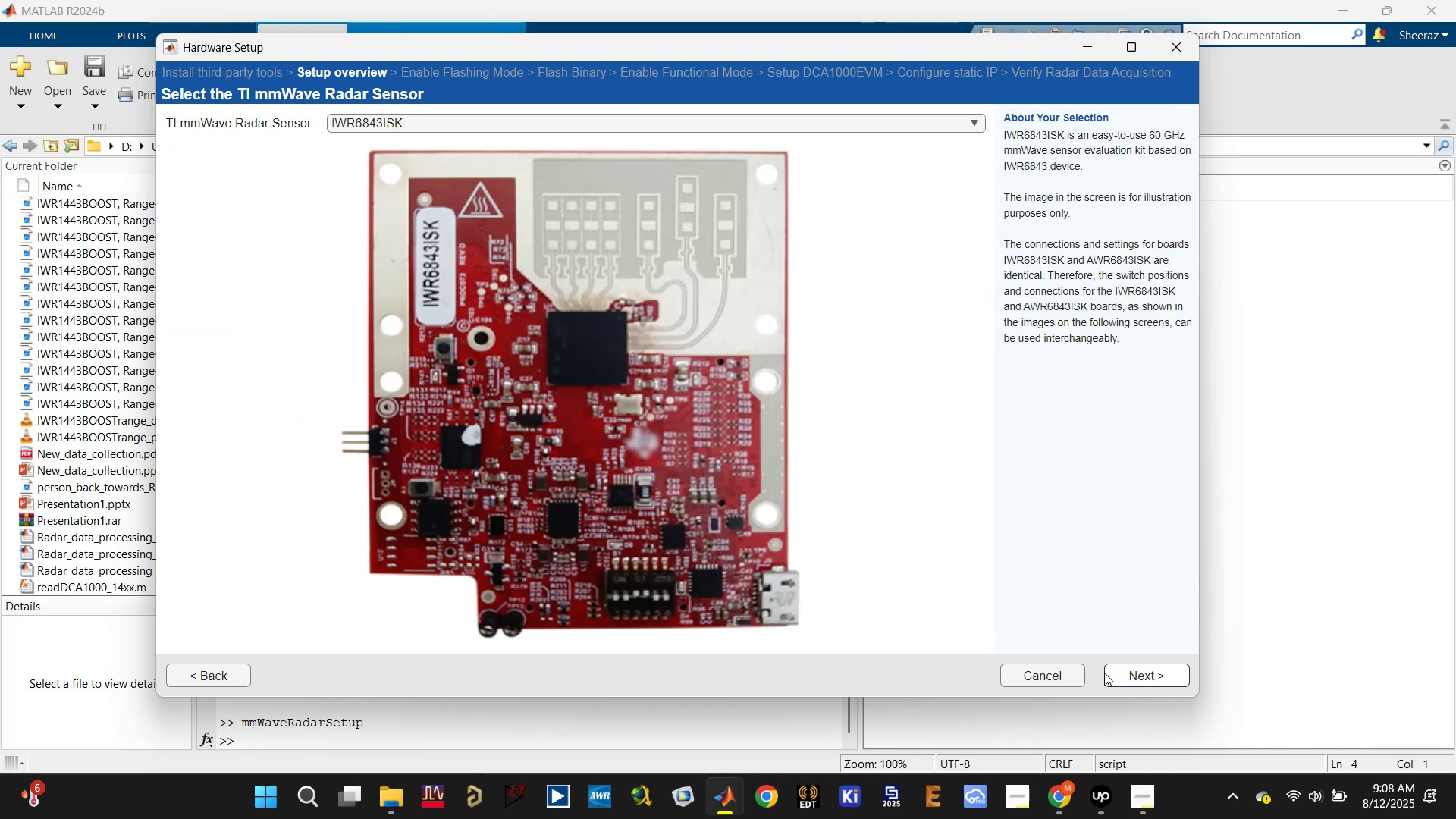 
left_click([546, 118])
 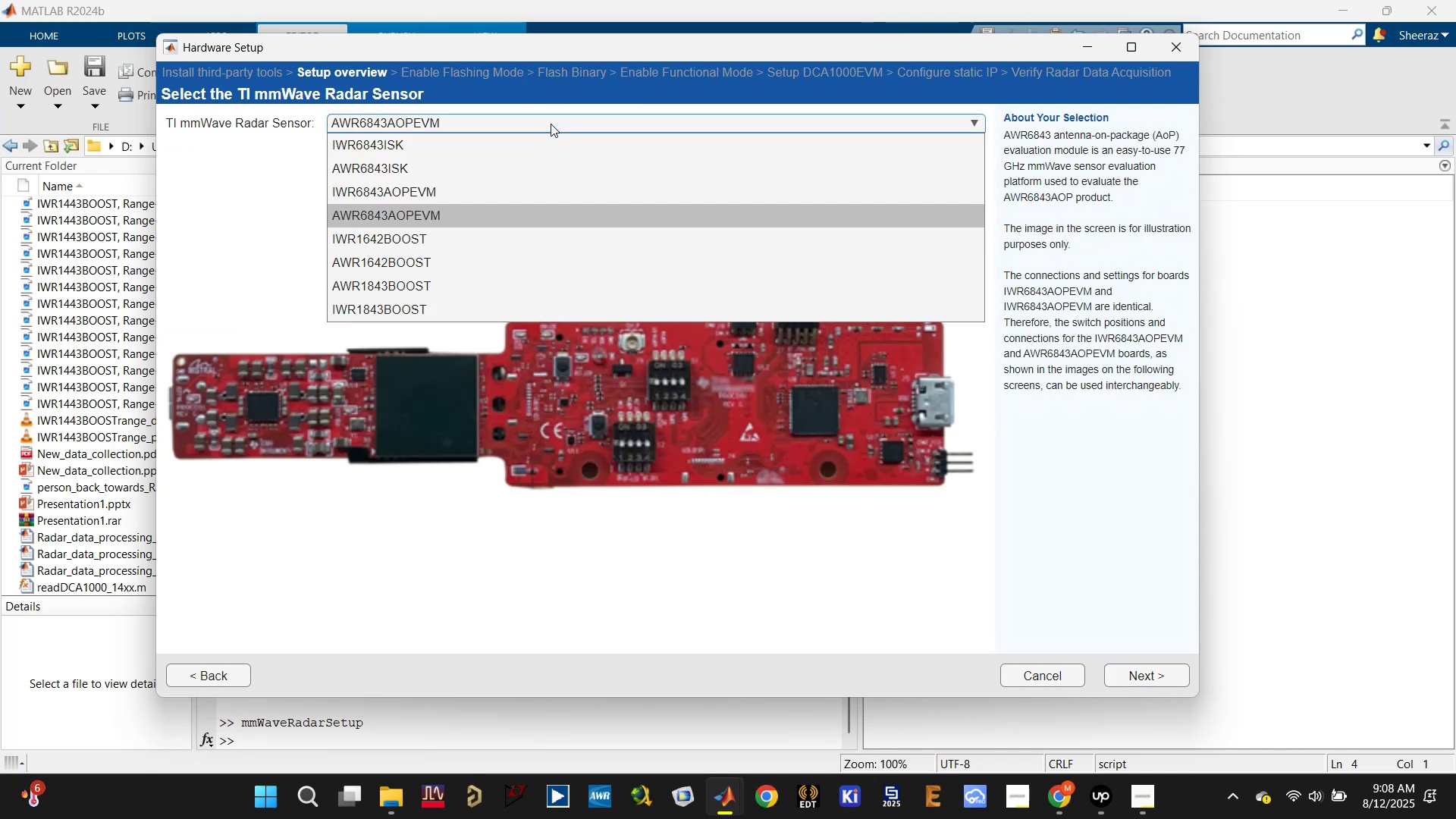 
left_click([474, 187])
 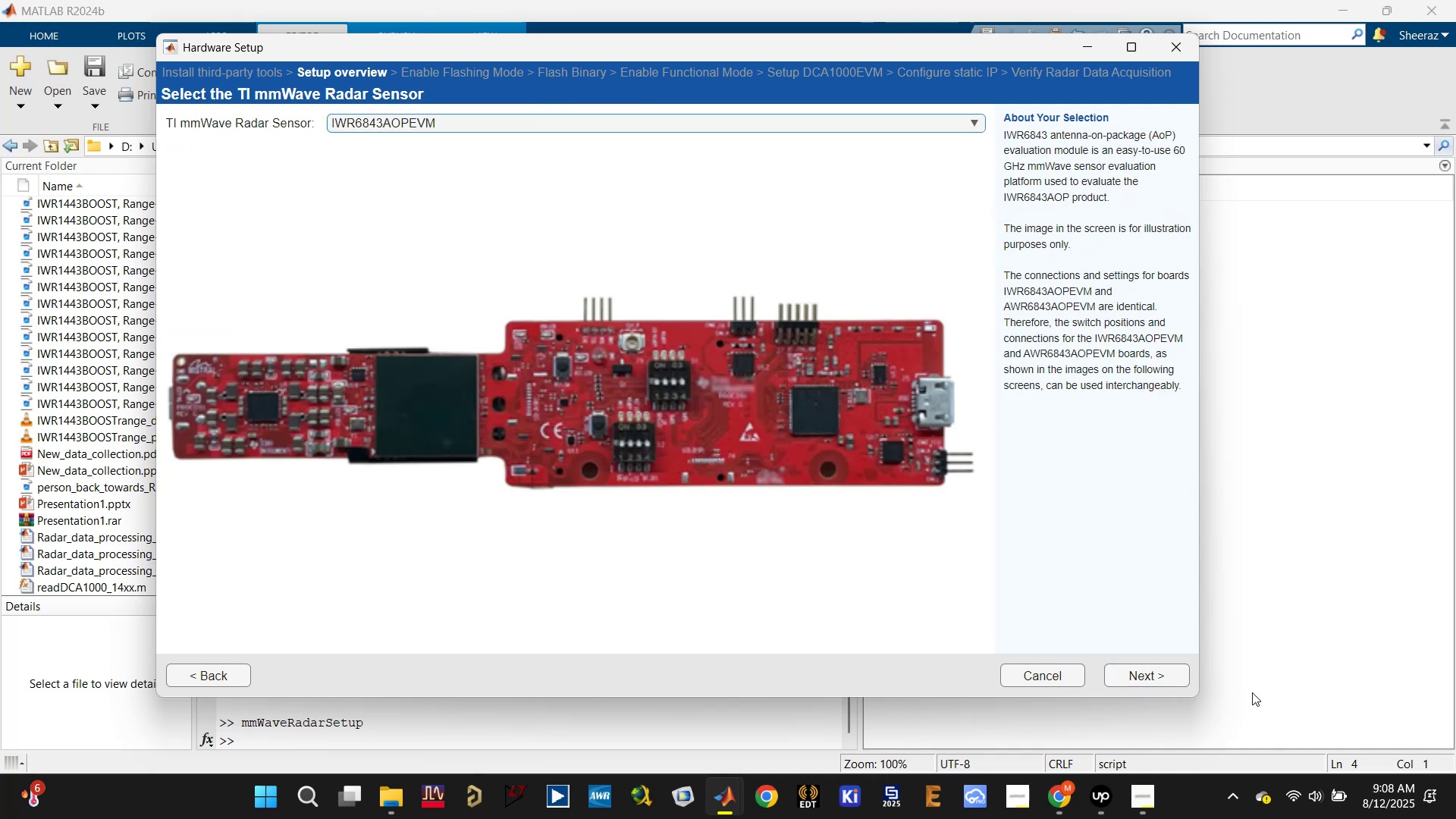 
left_click([1158, 679])
 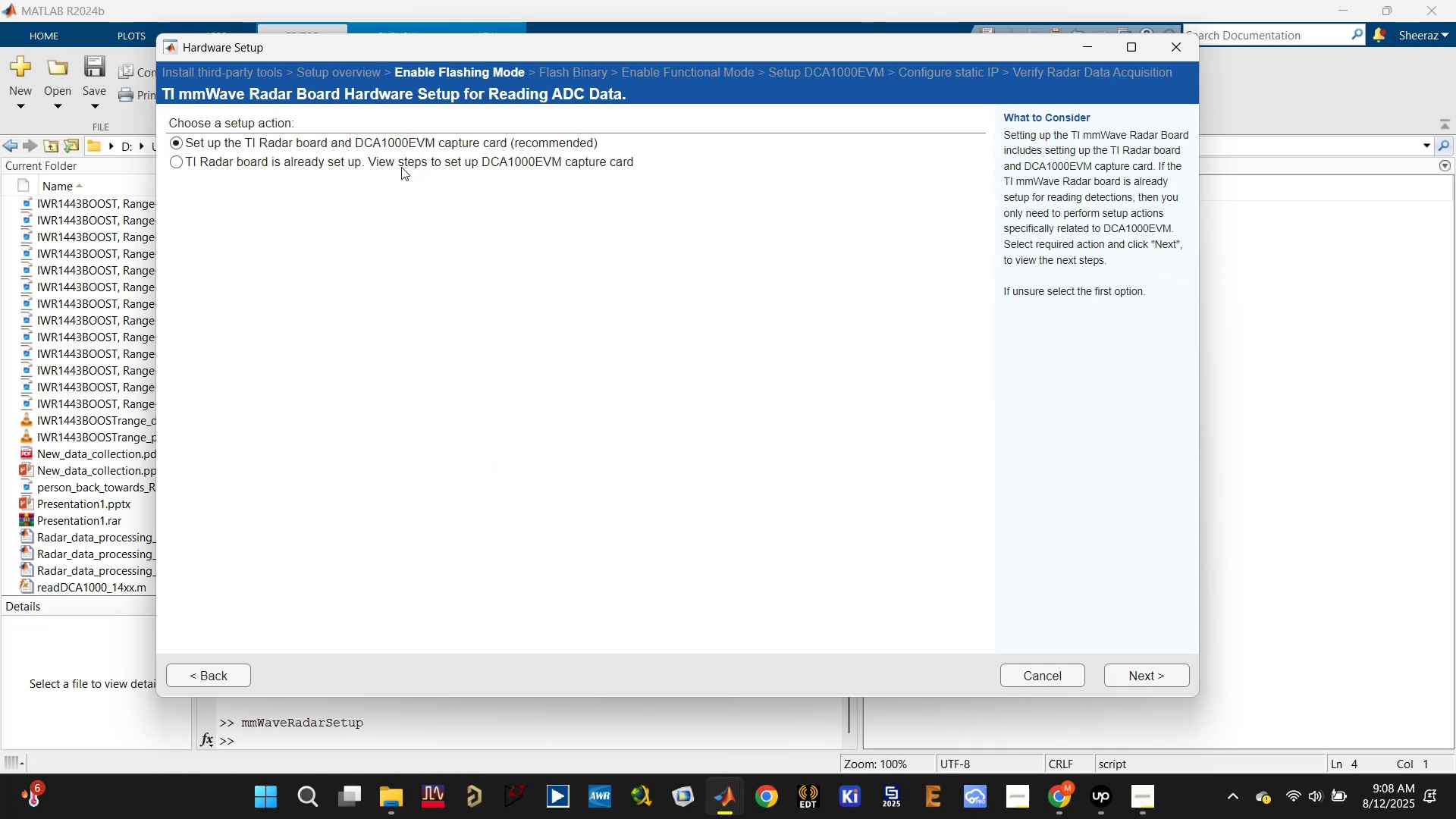 
left_click([369, 164])
 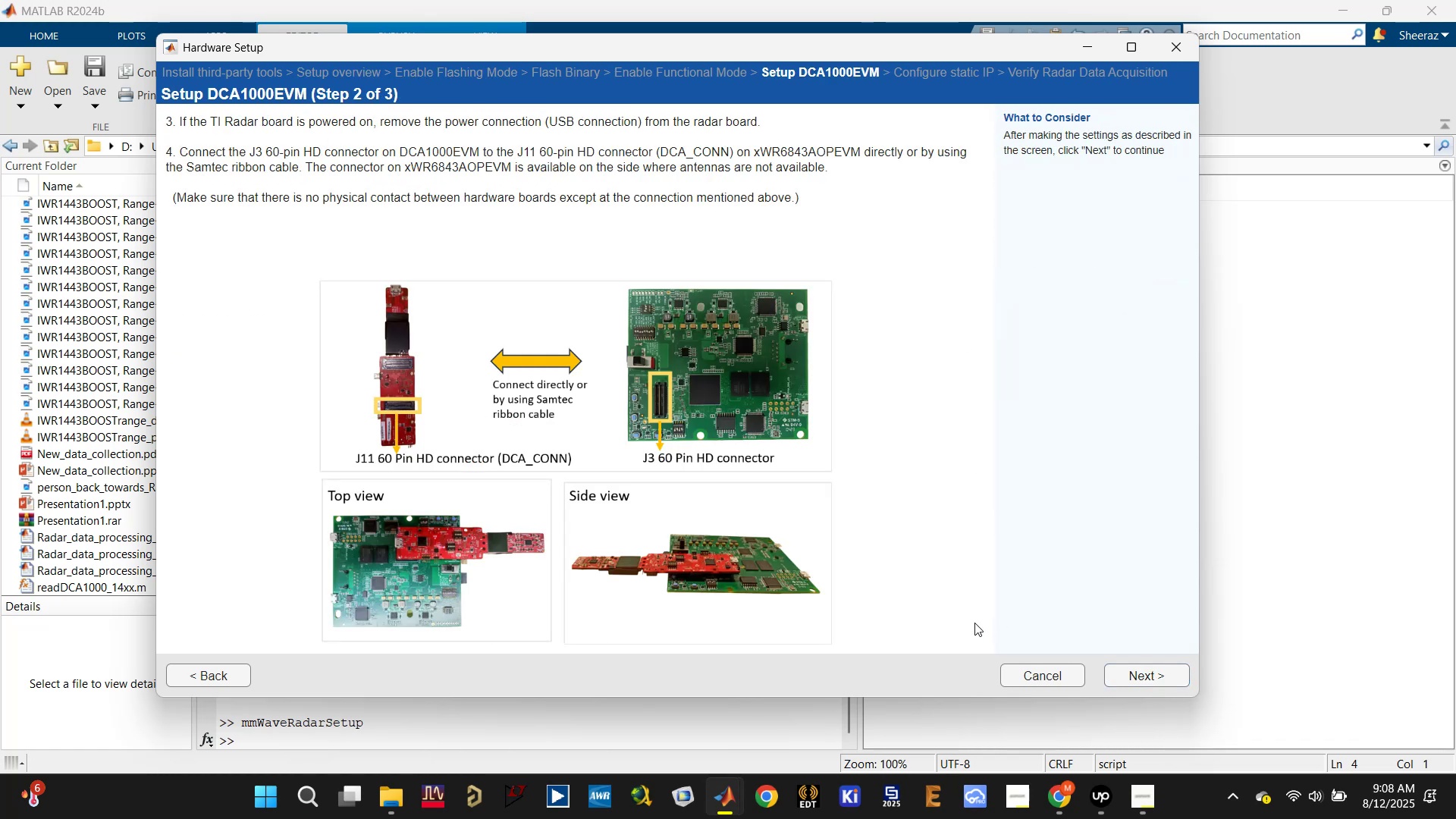 
wait(11.05)
 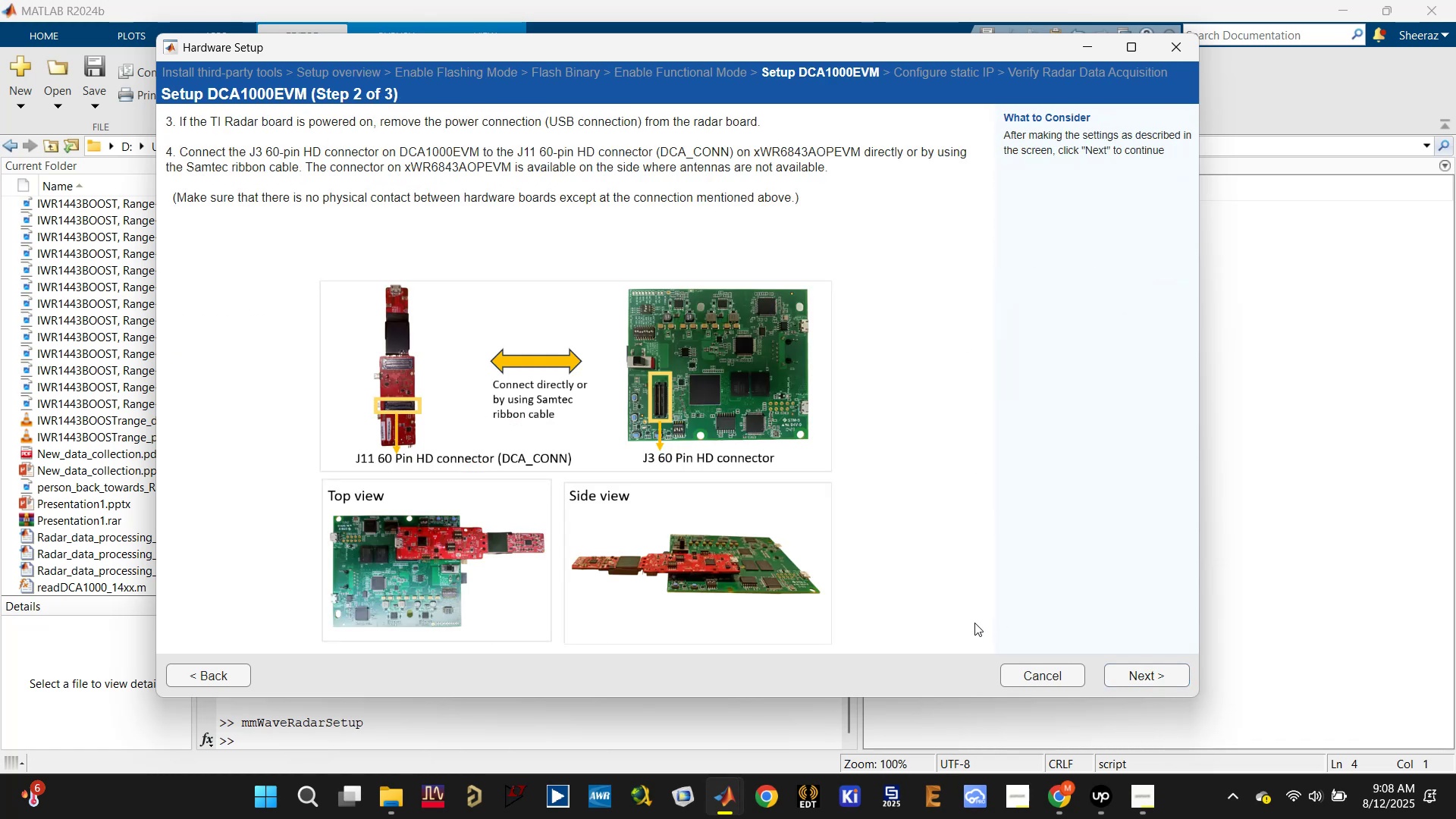 
left_click([1131, 678])
 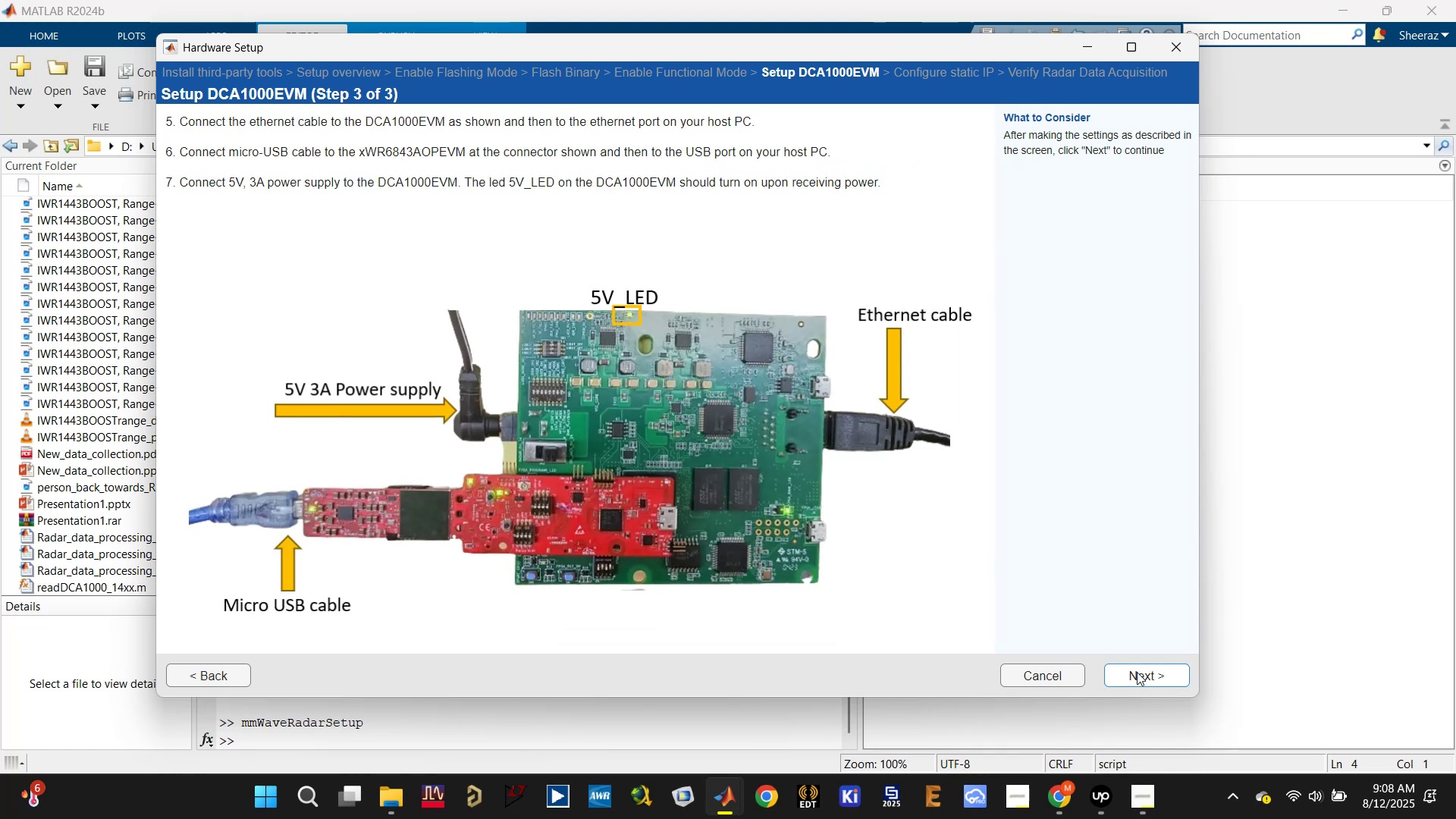 
wait(8.23)
 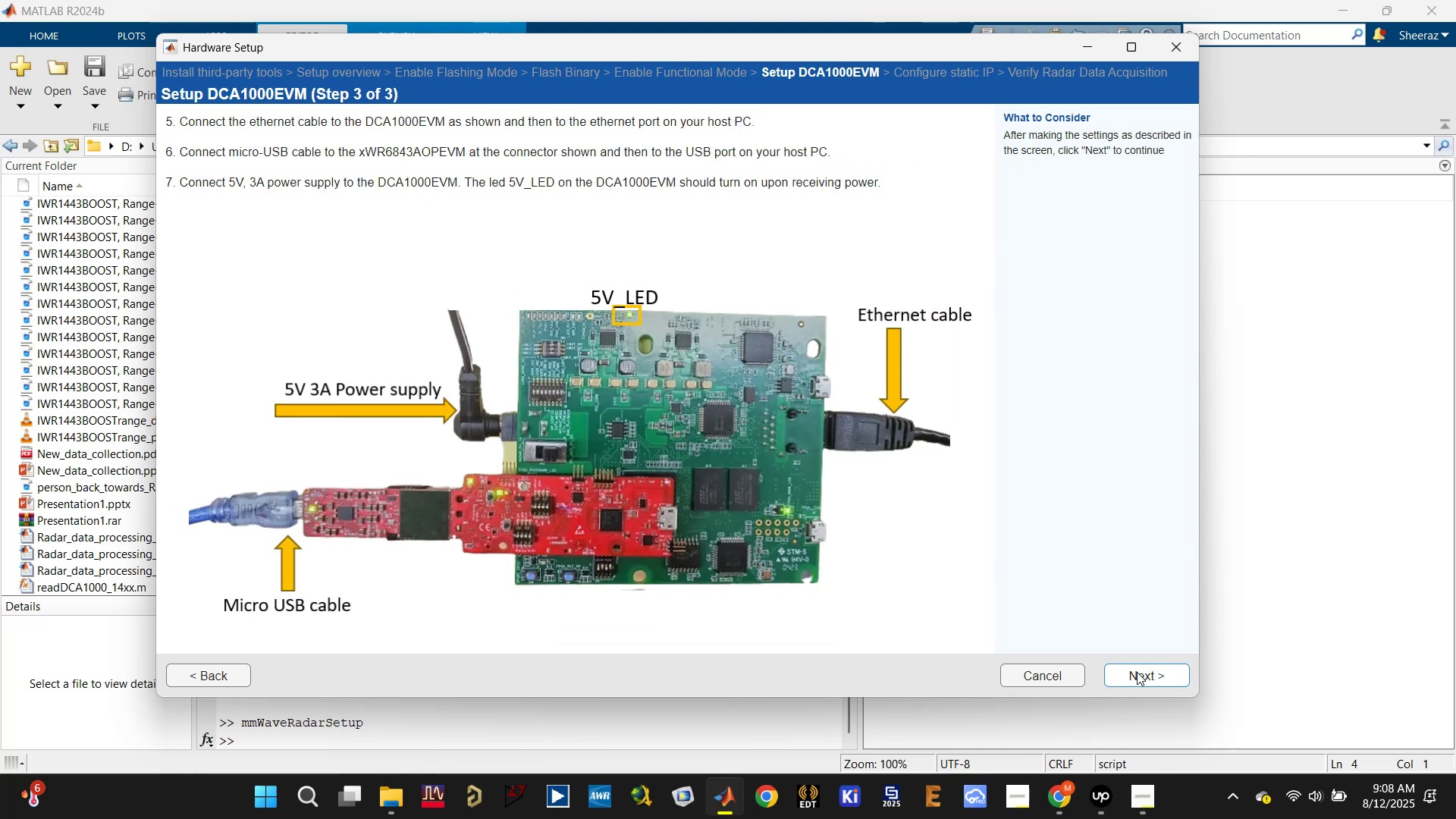 
left_click([1126, 678])
 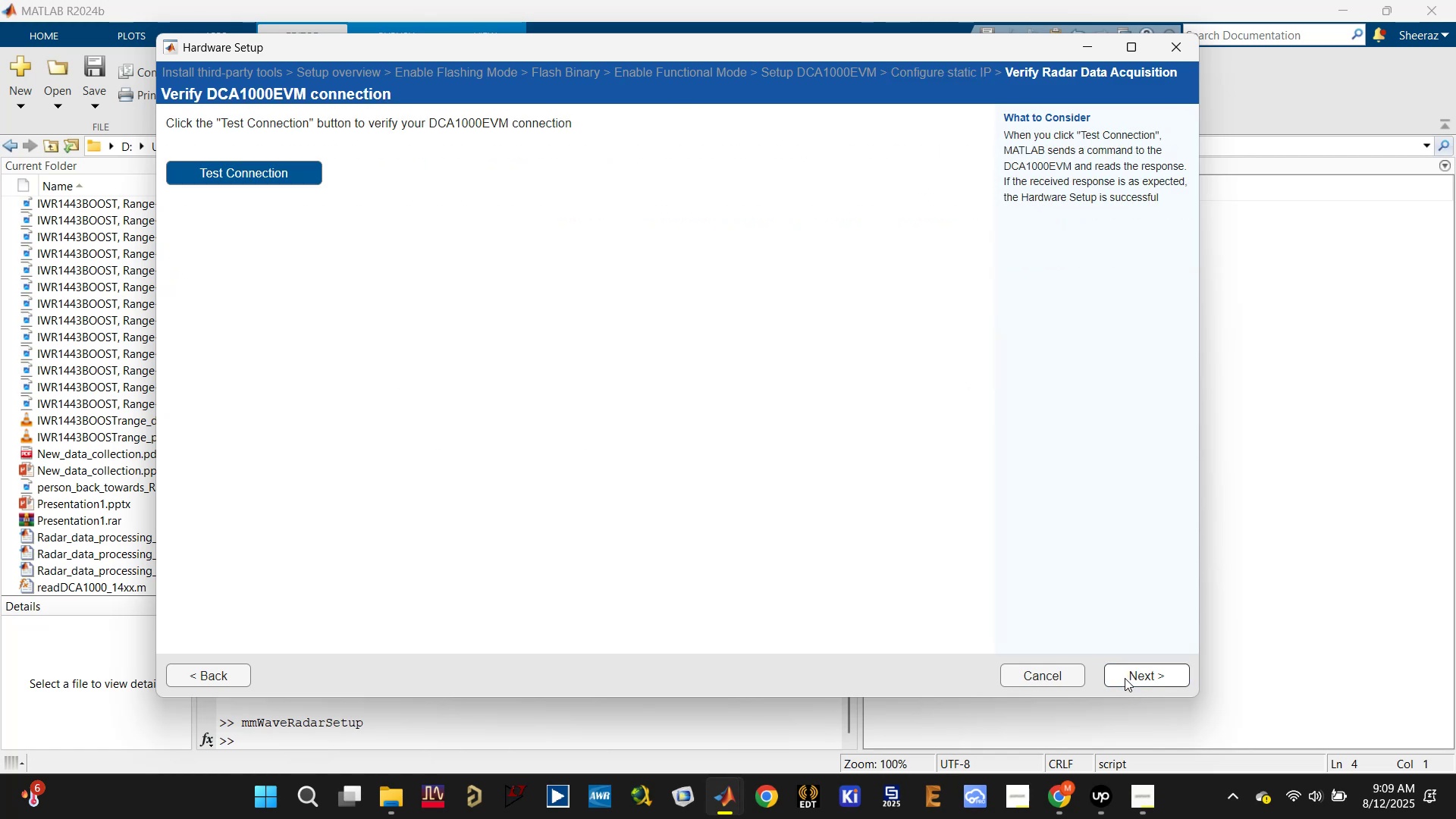 
left_click([271, 171])
 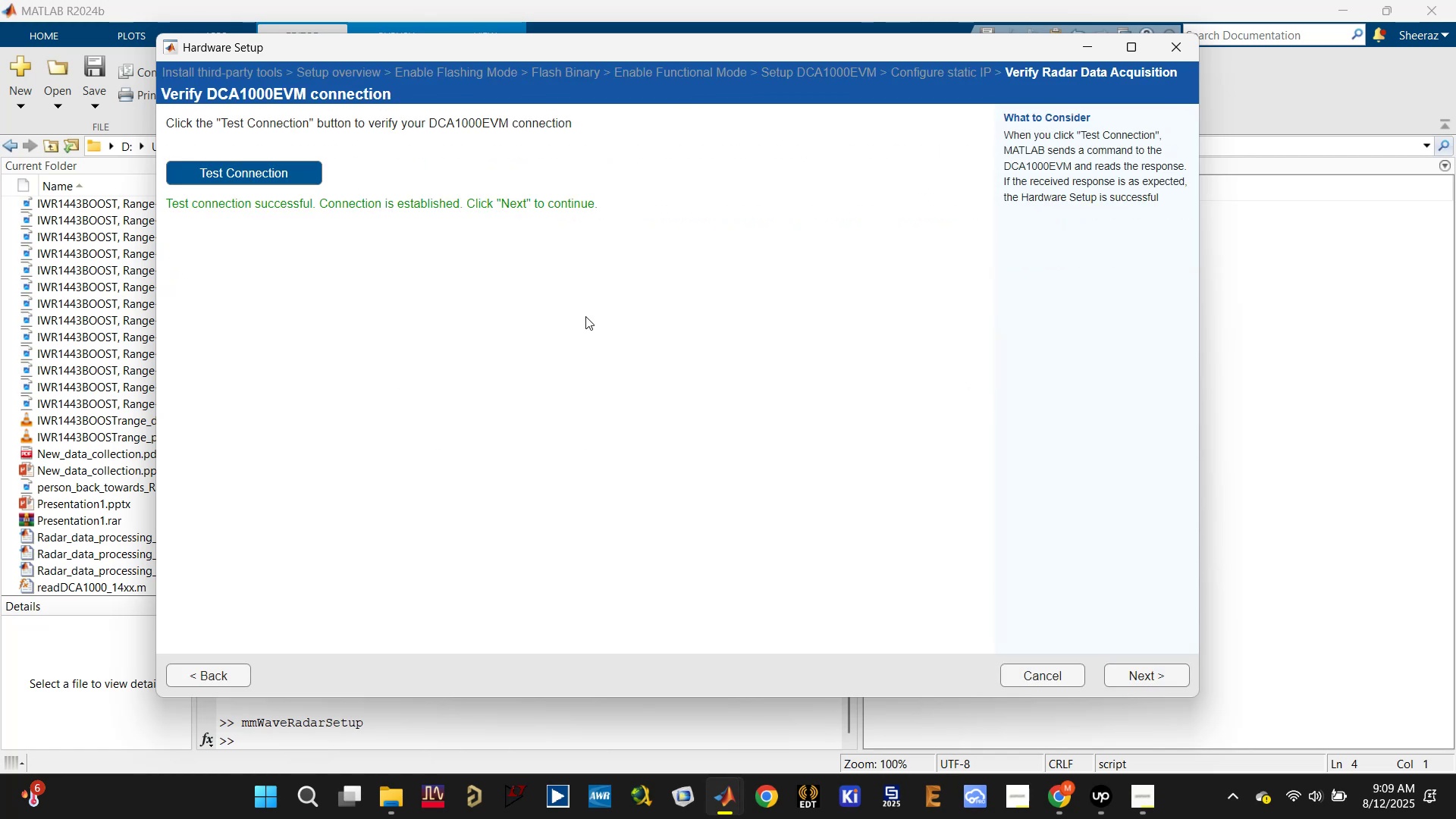 
left_click_drag(start_coordinate=[281, 211], to_coordinate=[592, 210])
 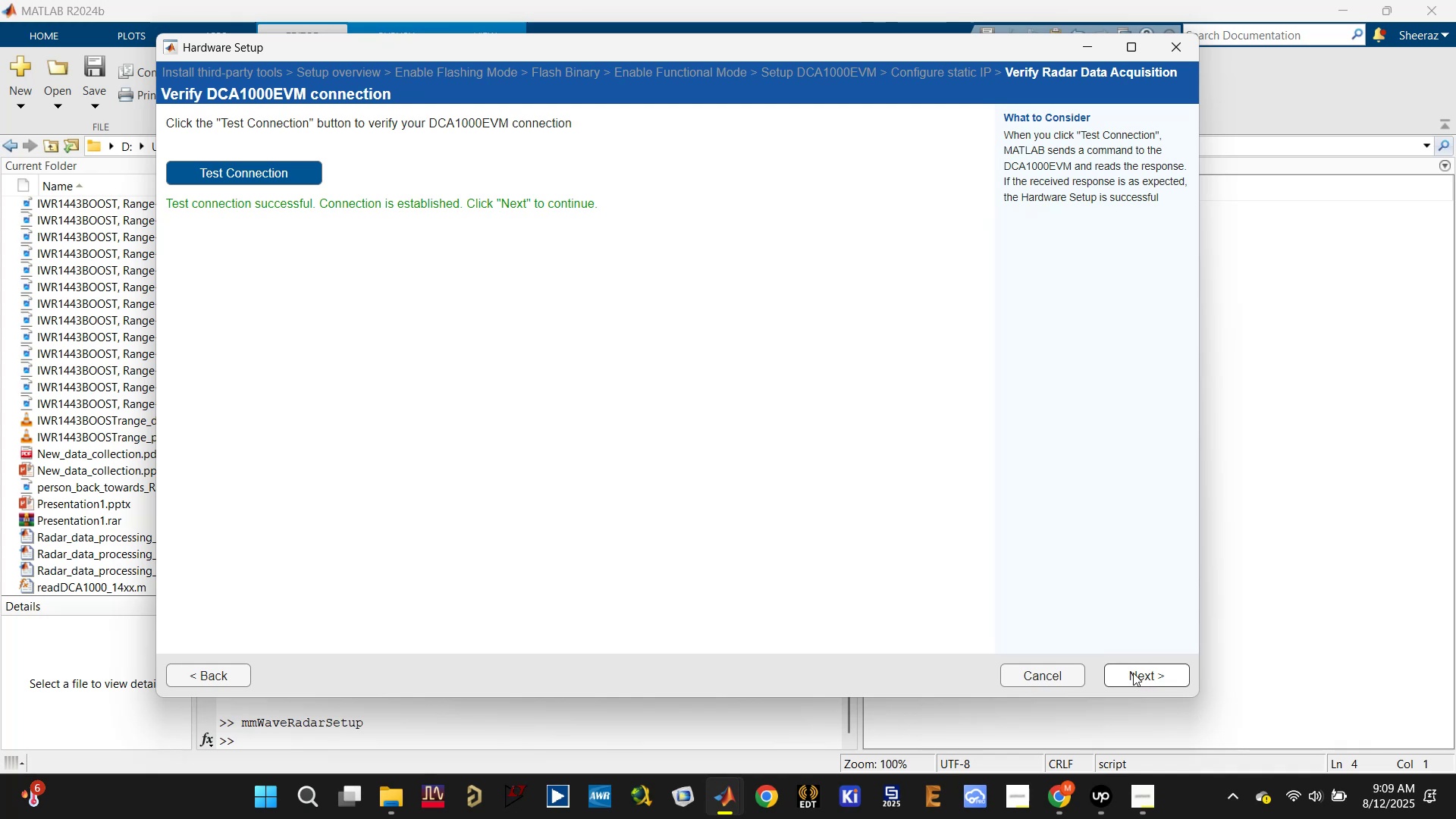 
left_click([1131, 670])
 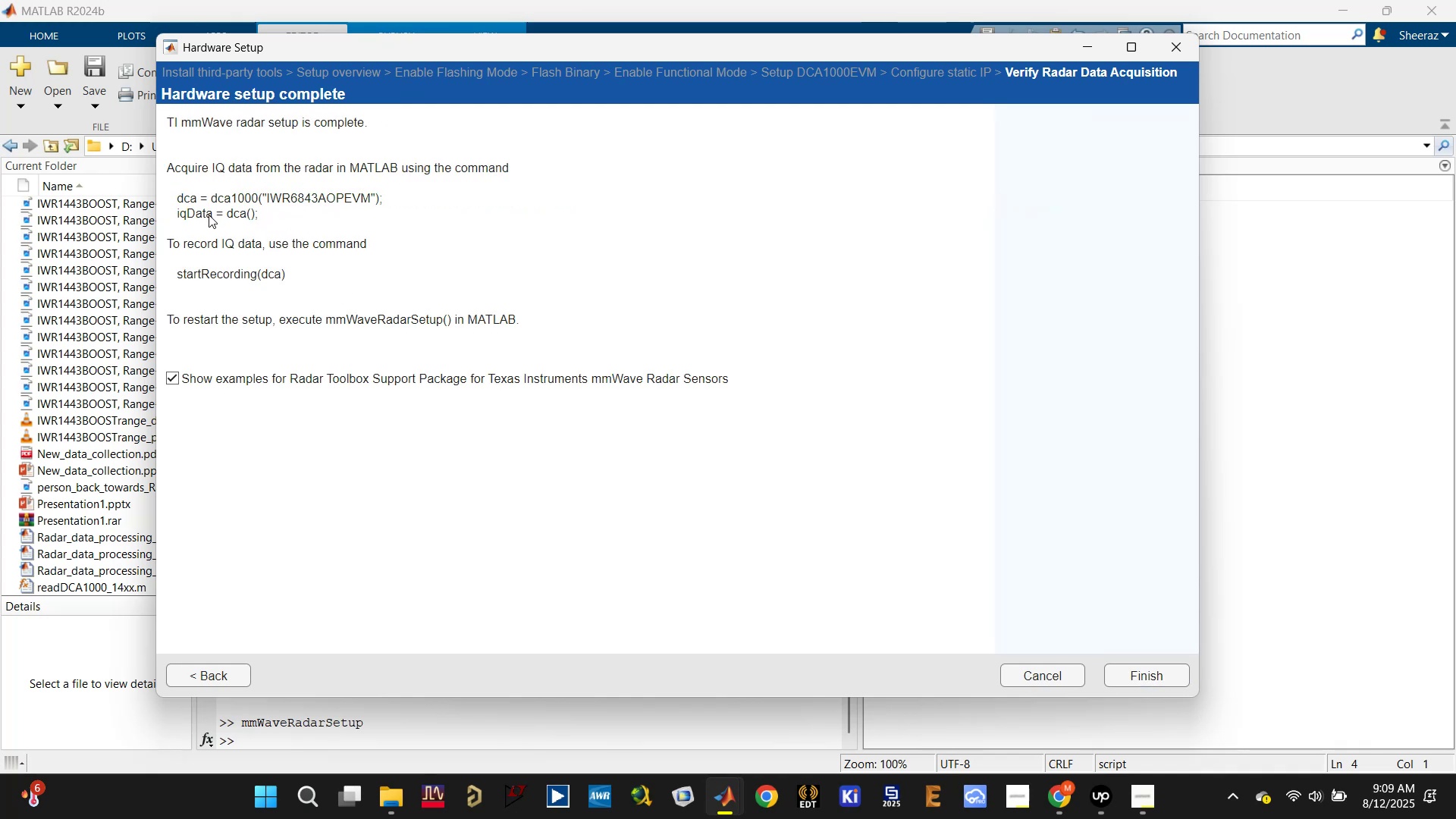 
wait(7.64)
 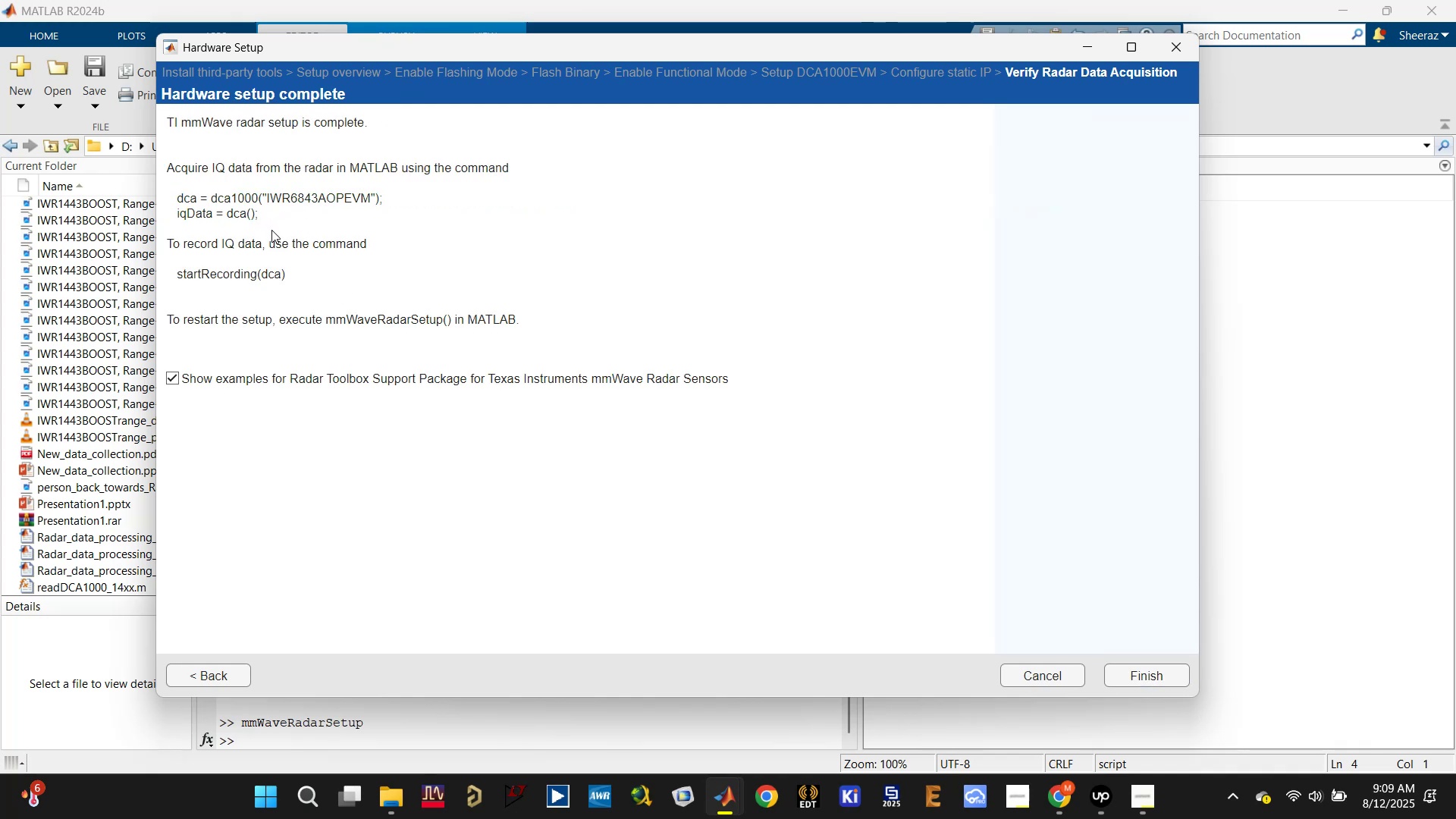 
double_click([235, 278])
 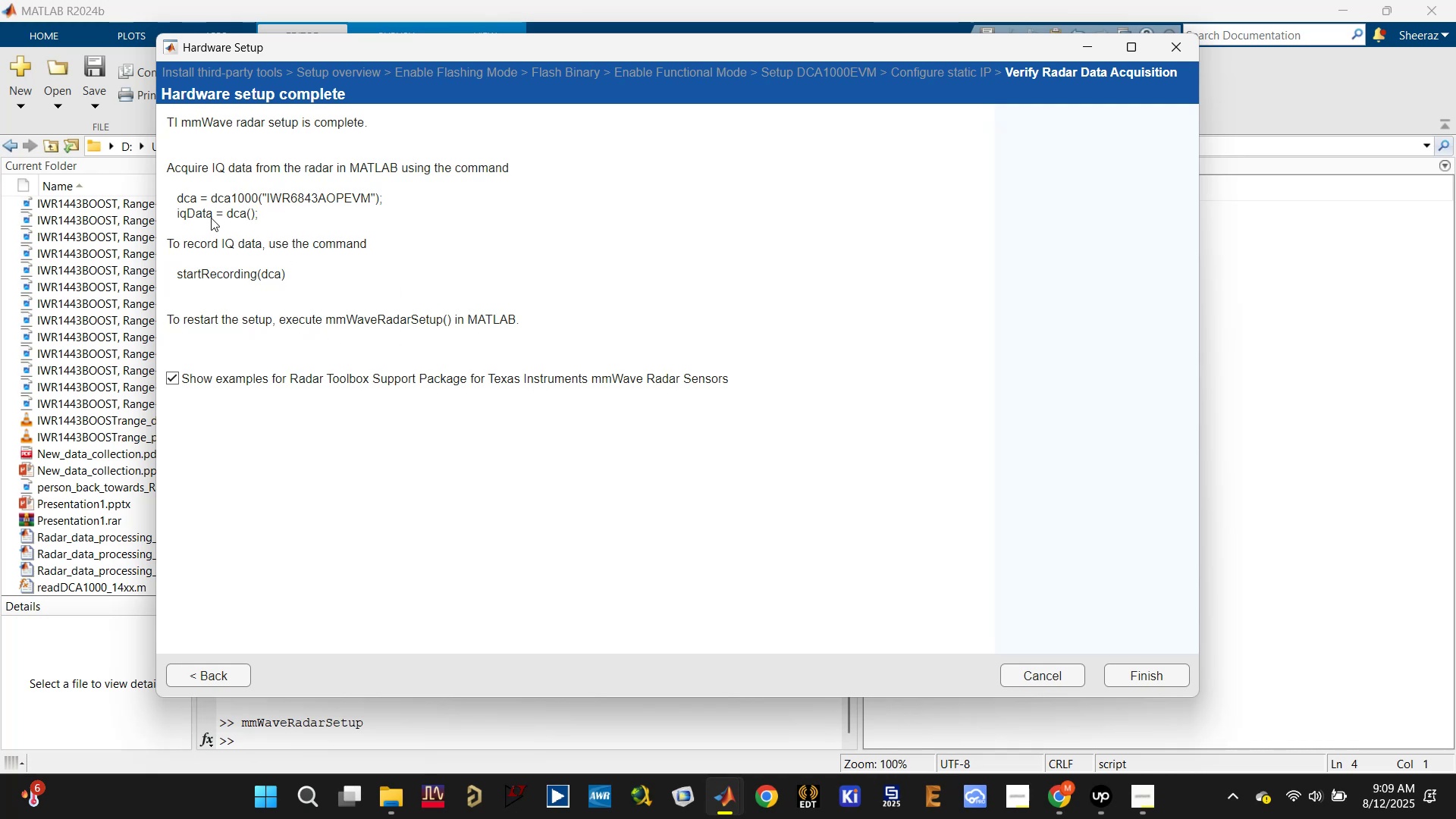 
wait(11.36)
 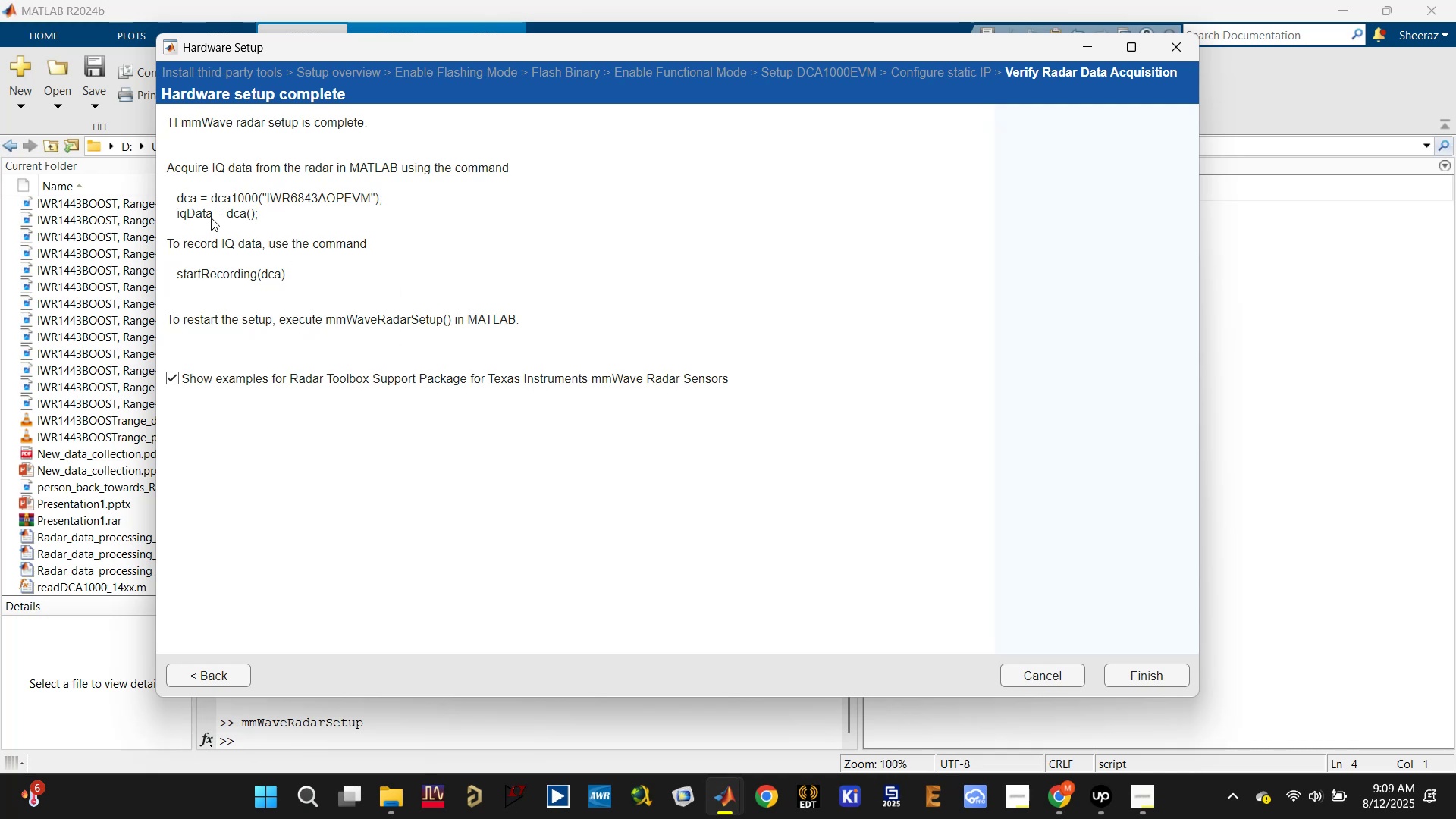 
left_click_drag(start_coordinate=[189, 242], to_coordinate=[322, 241])
 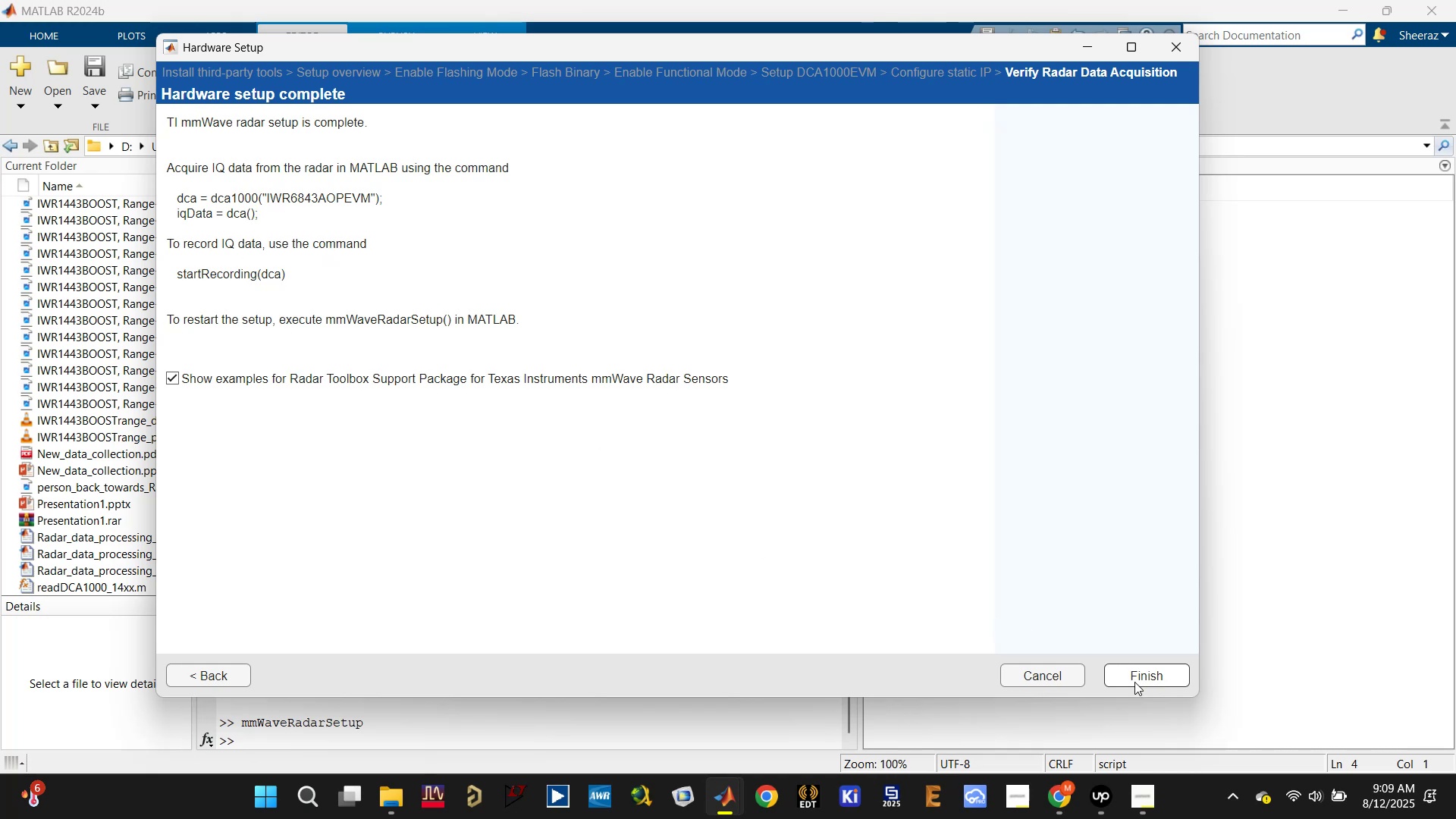 
left_click([1134, 682])
 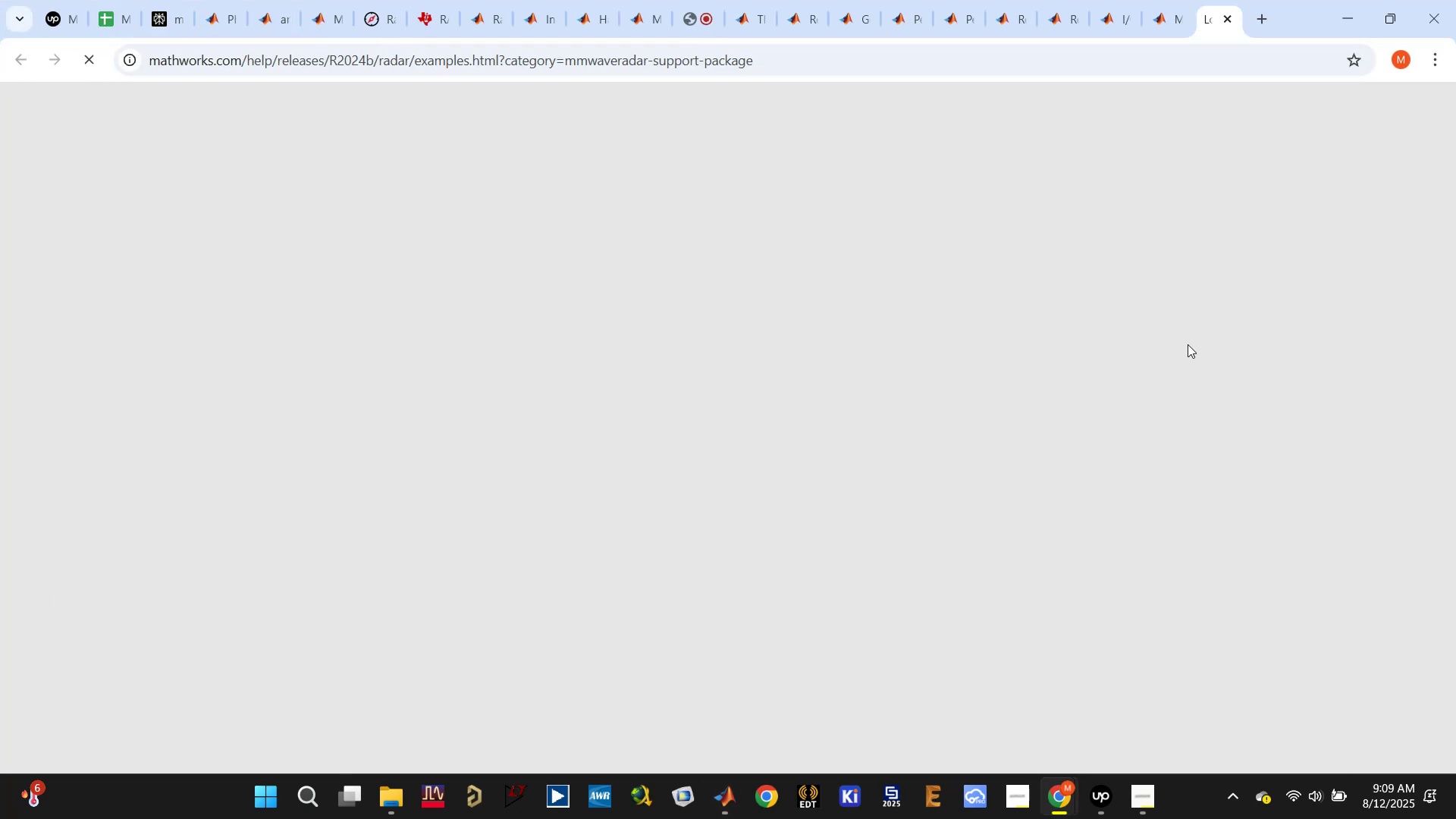 
wait(5.89)
 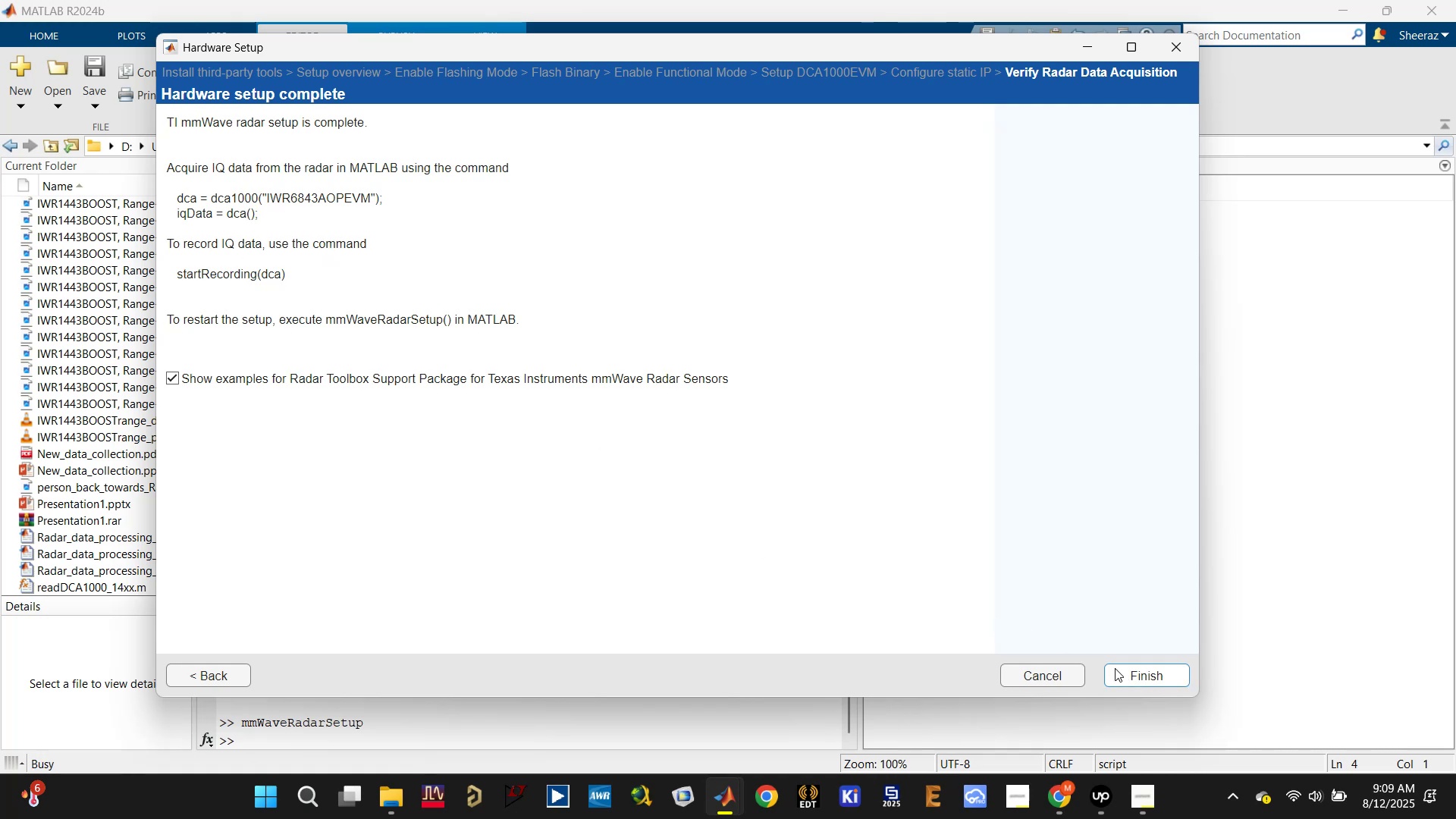 
left_click([1301, 17])
 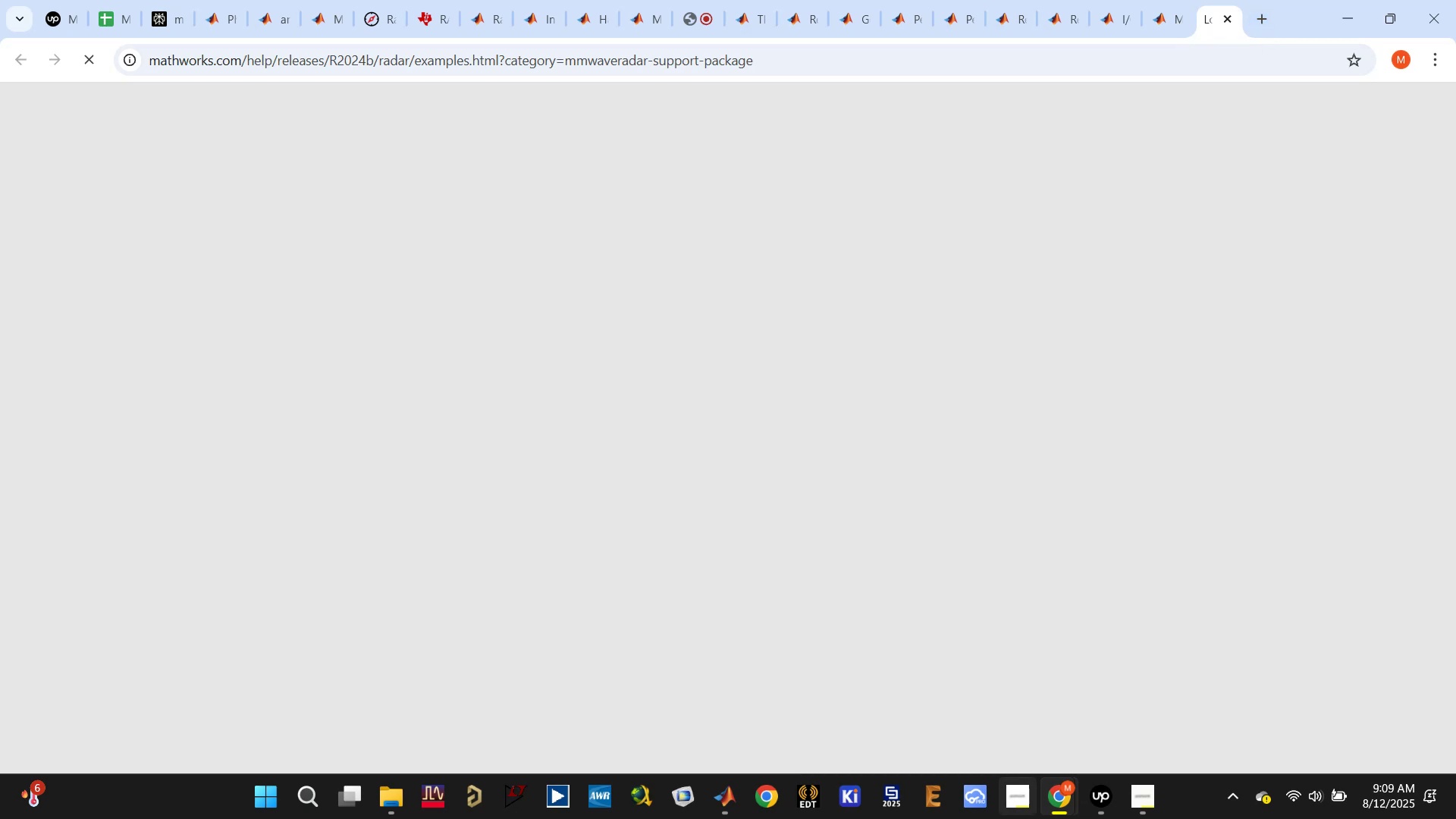 
left_click([725, 792])
 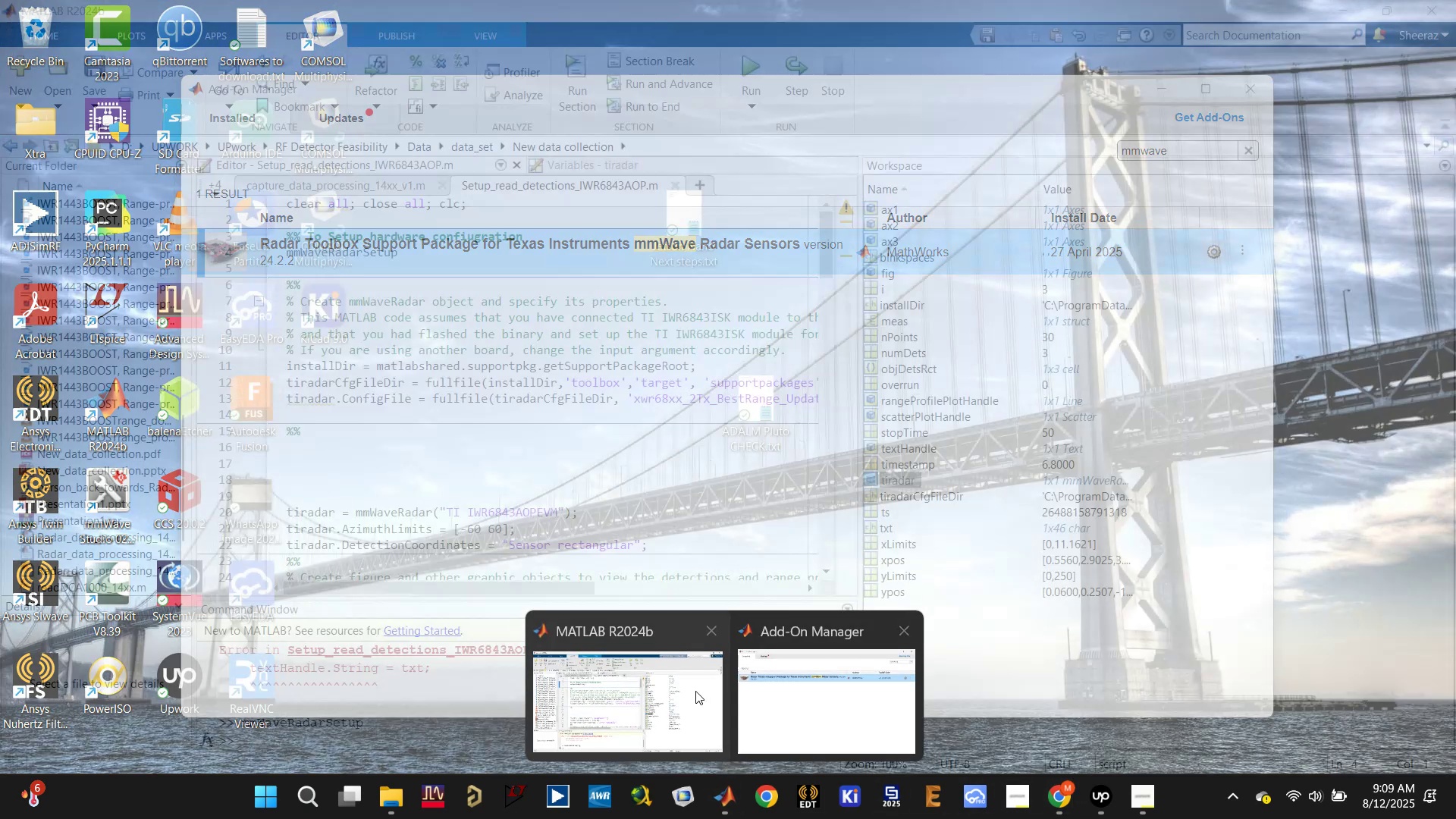 
left_click([690, 691])
 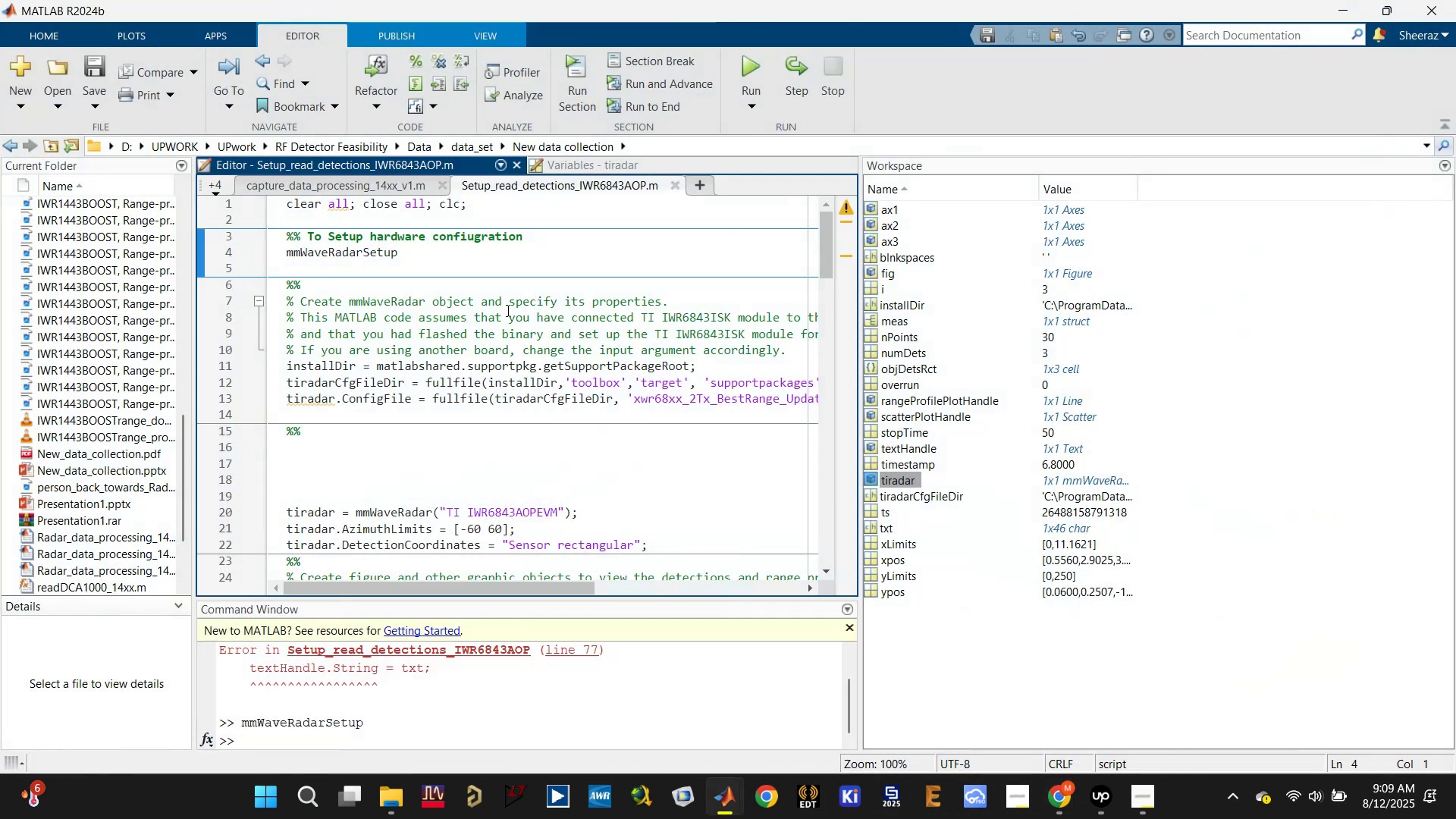 
left_click([415, 254])
 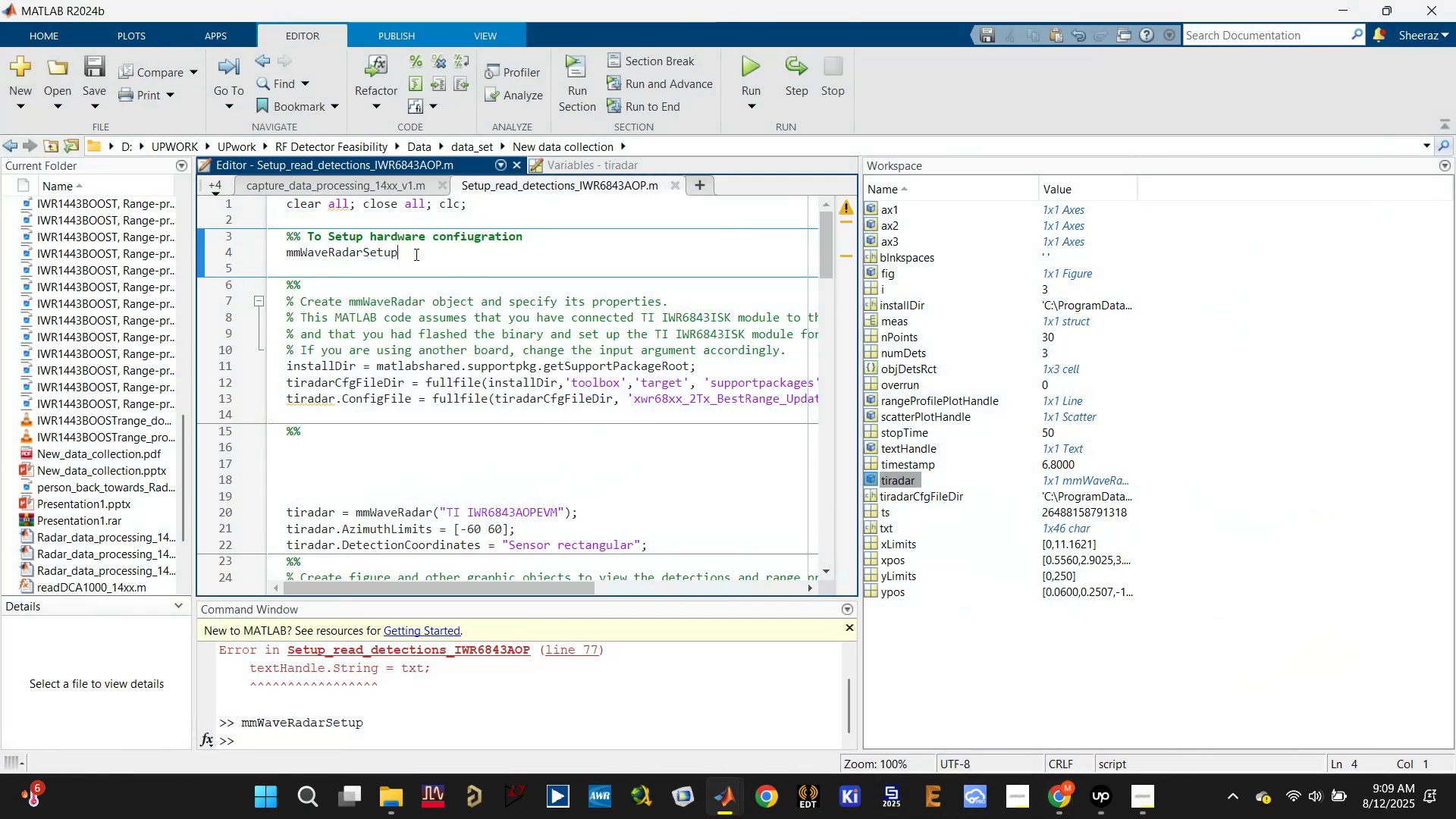 
type(())
 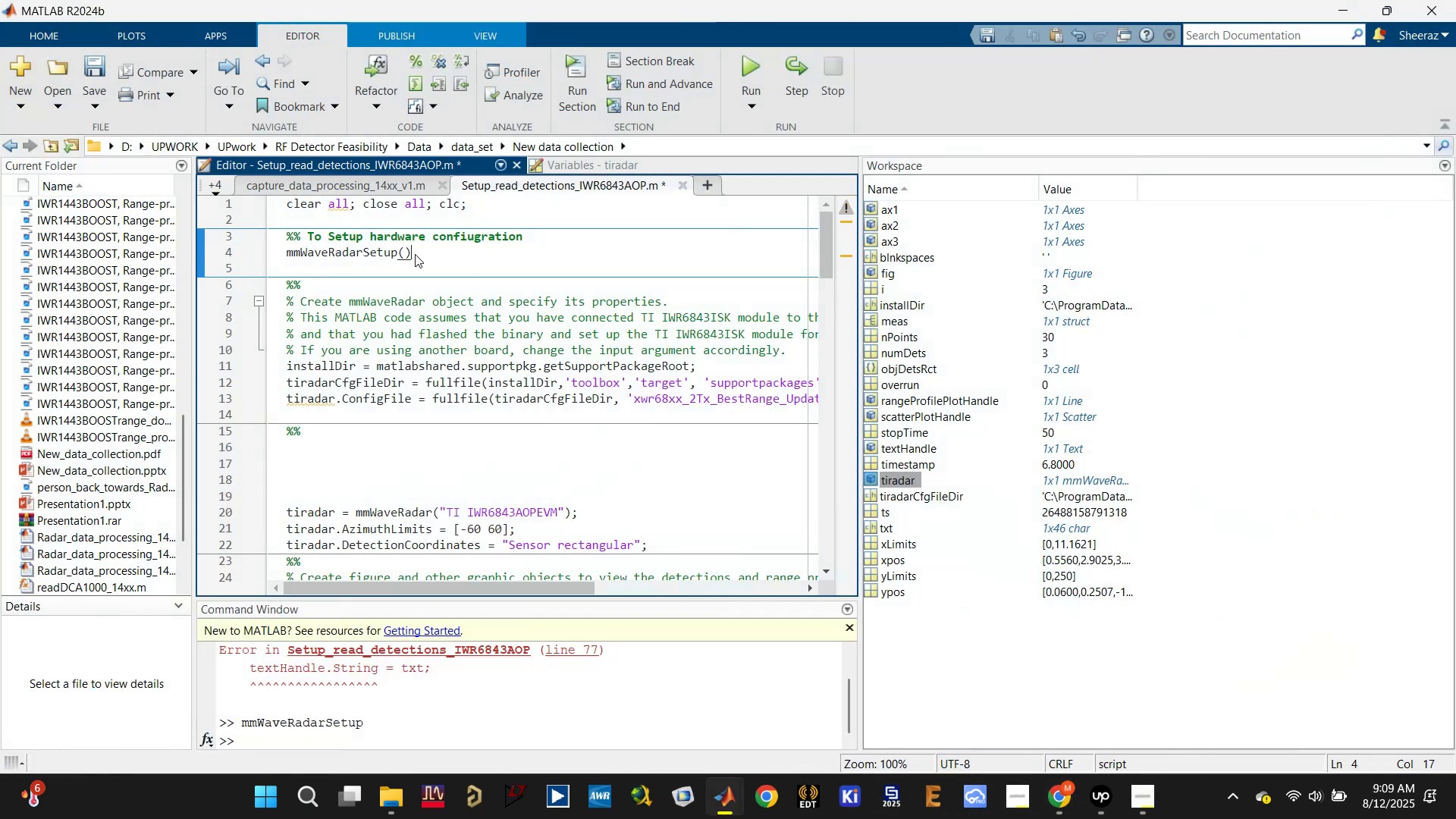 
key(Enter)
 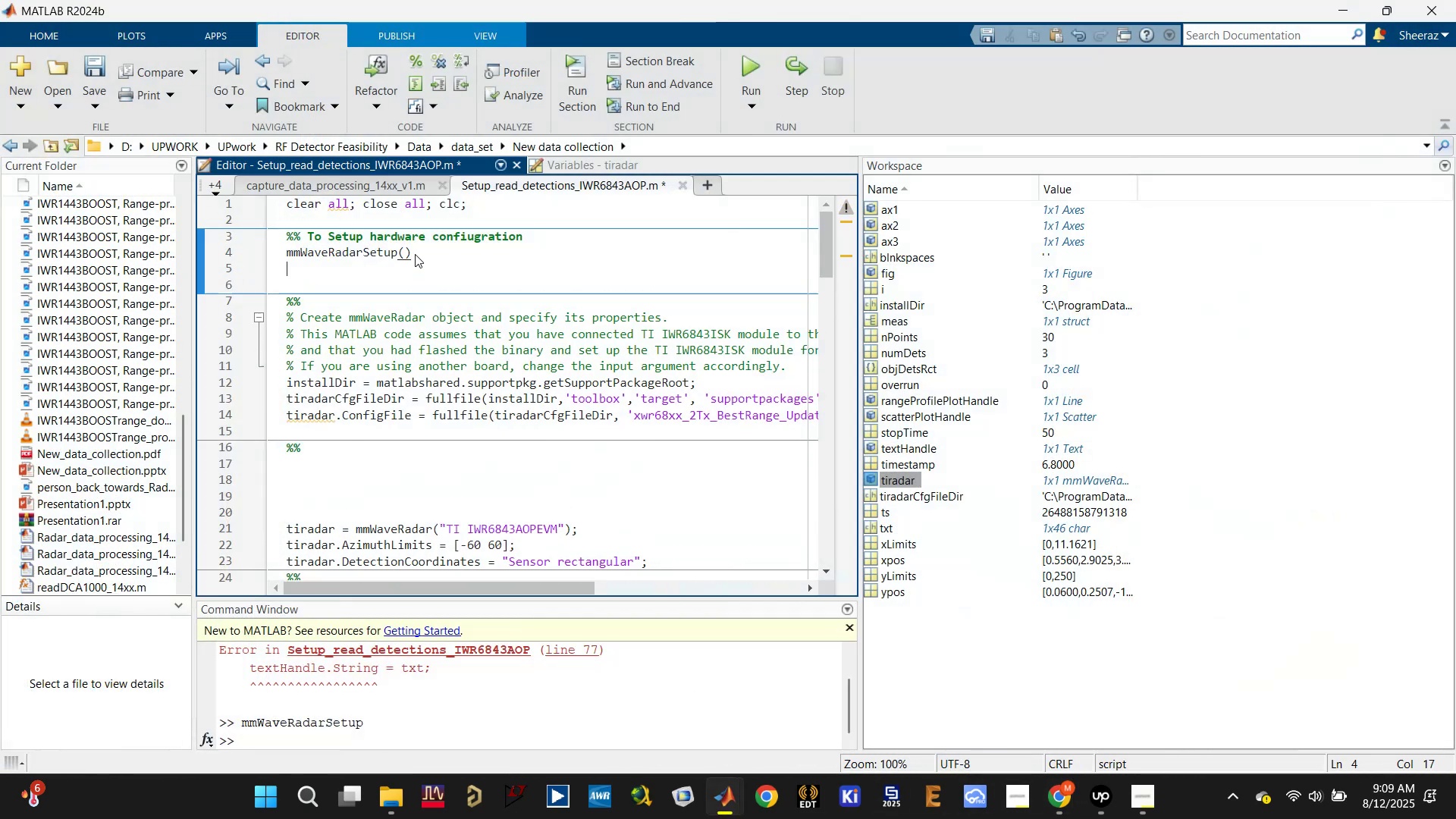 
key(Enter)
 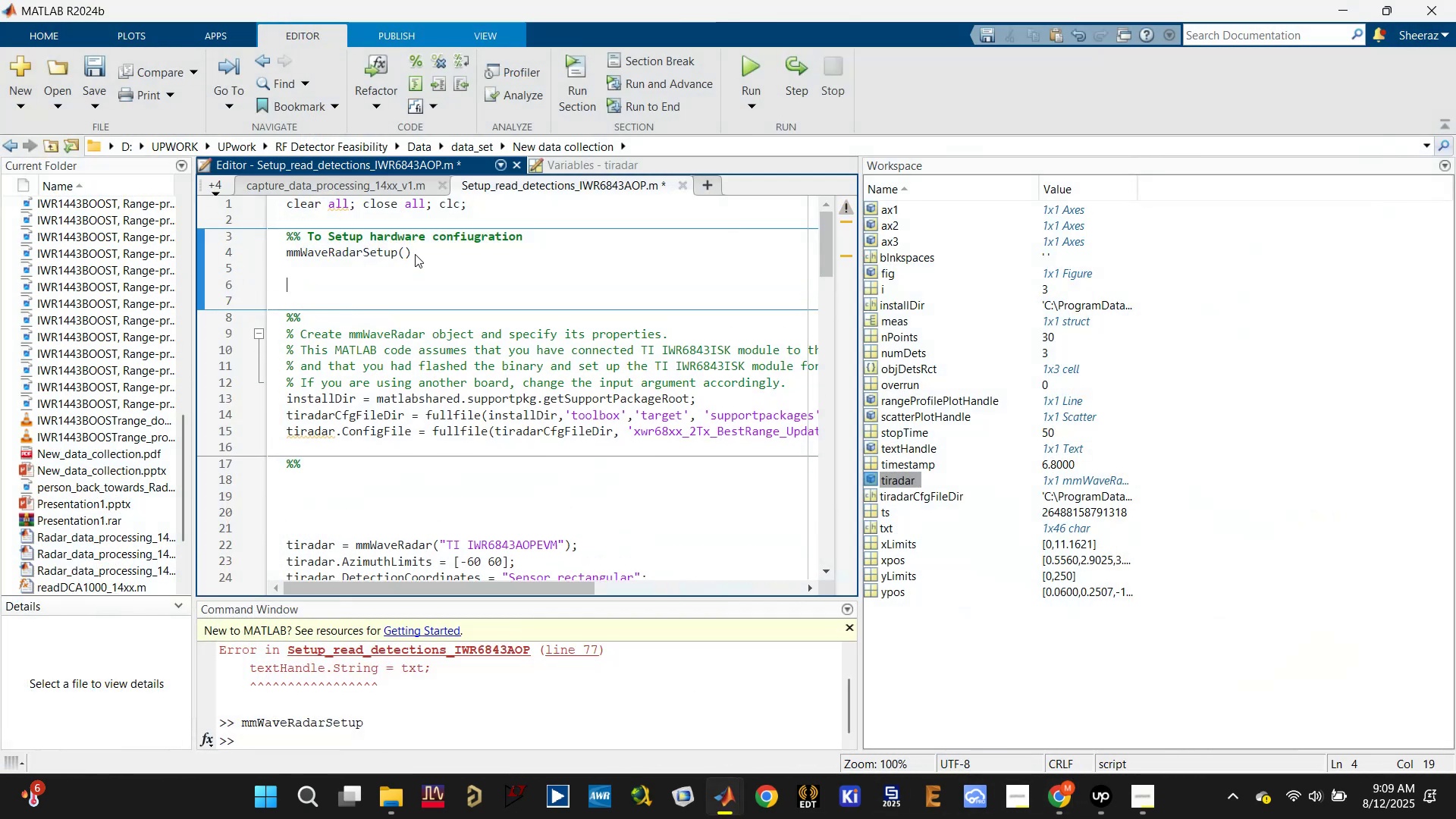 
key(Enter)
 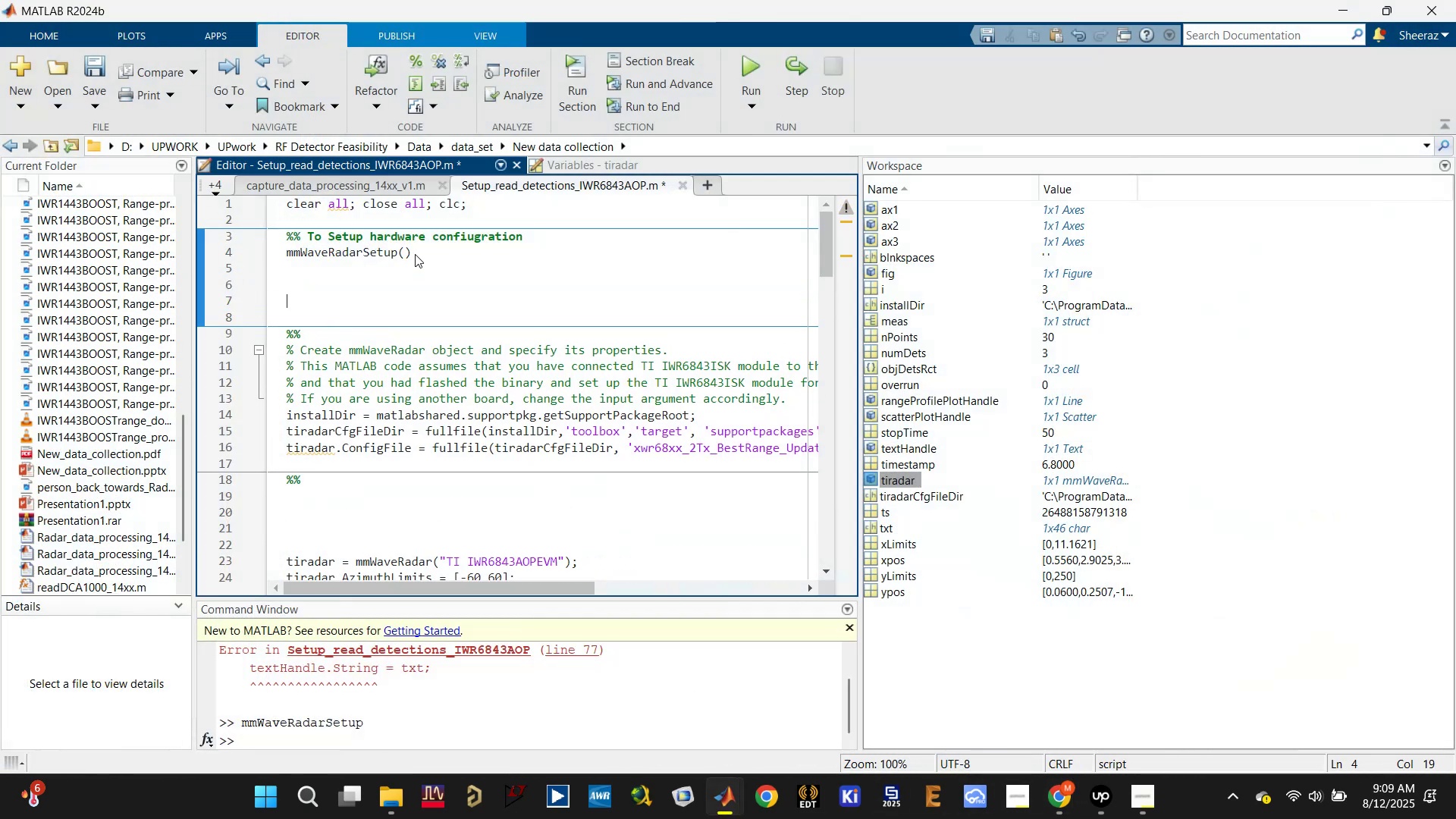 
key(Enter)
 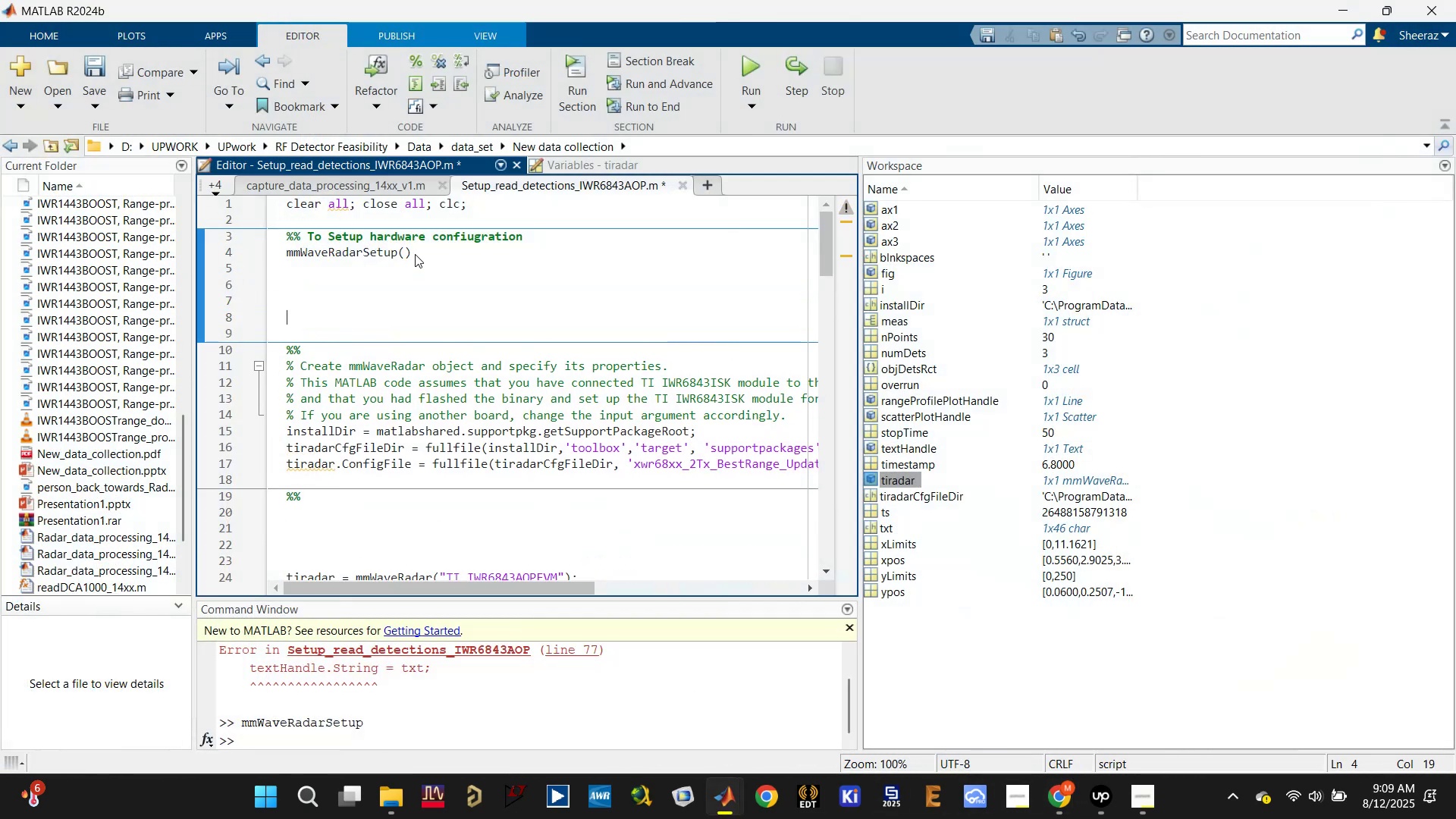 
type(%%)
 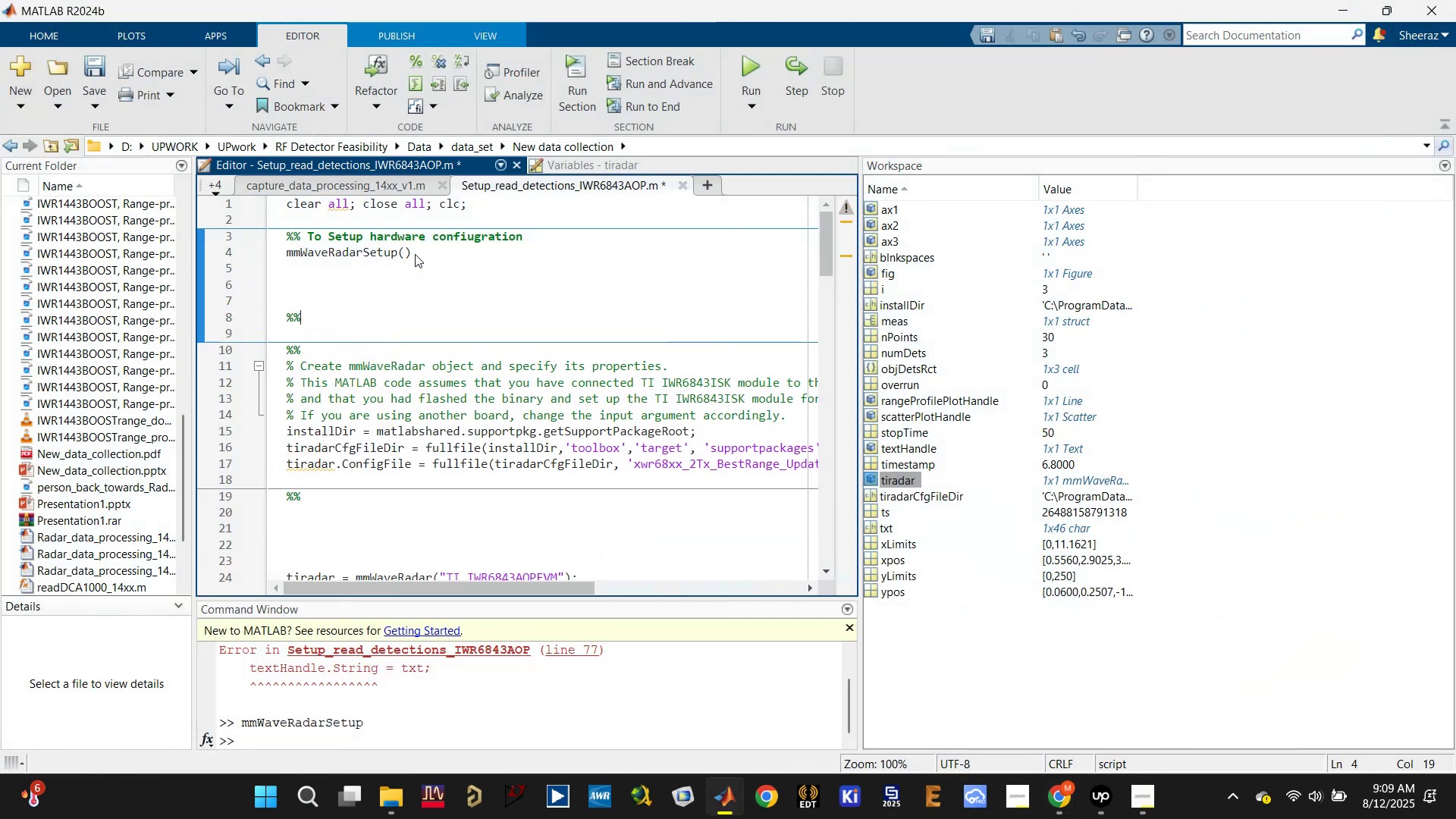 
key(Control+S)
 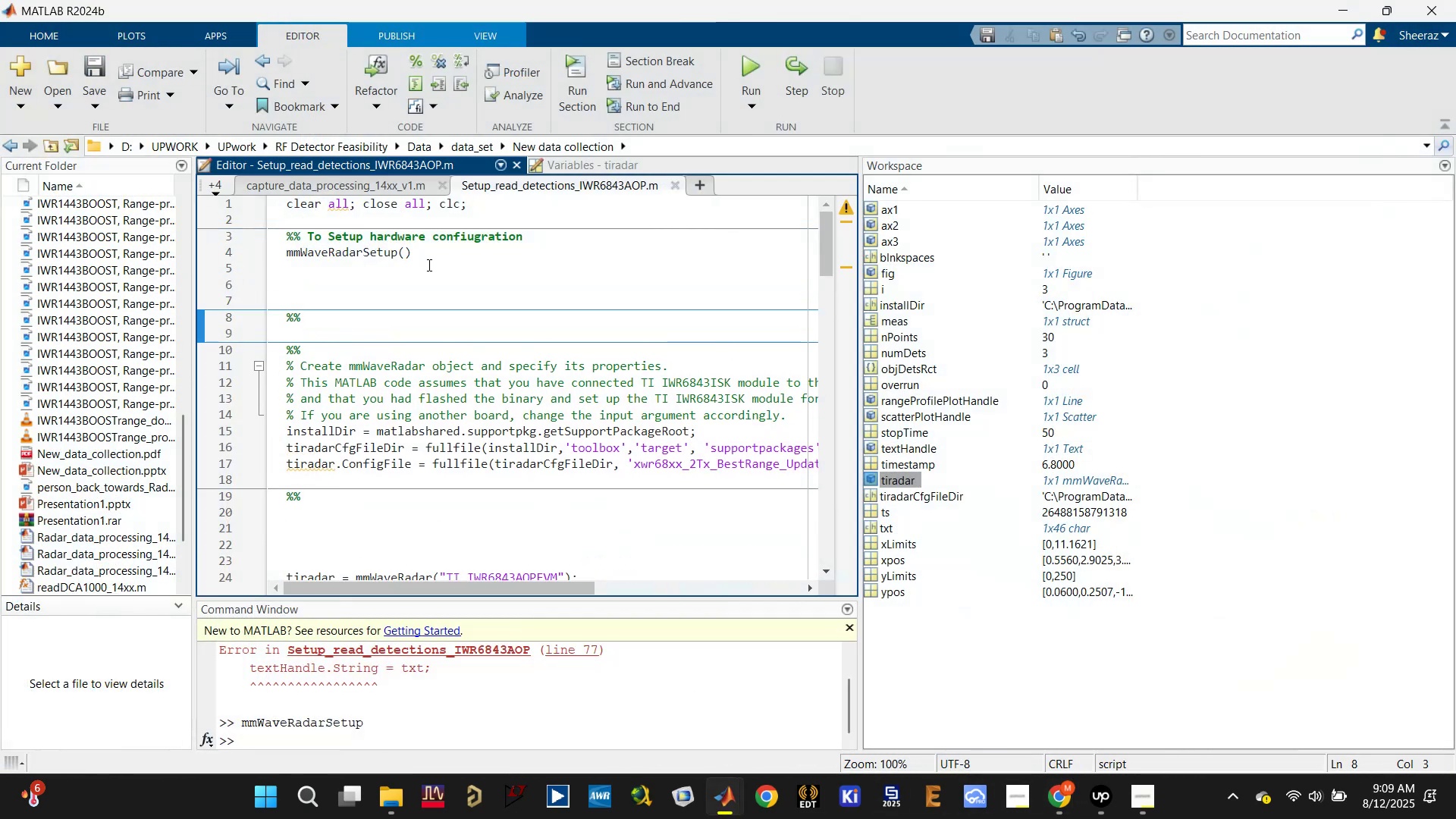 
scroll: coordinate [428, 269], scroll_direction: up, amount: 1.0
 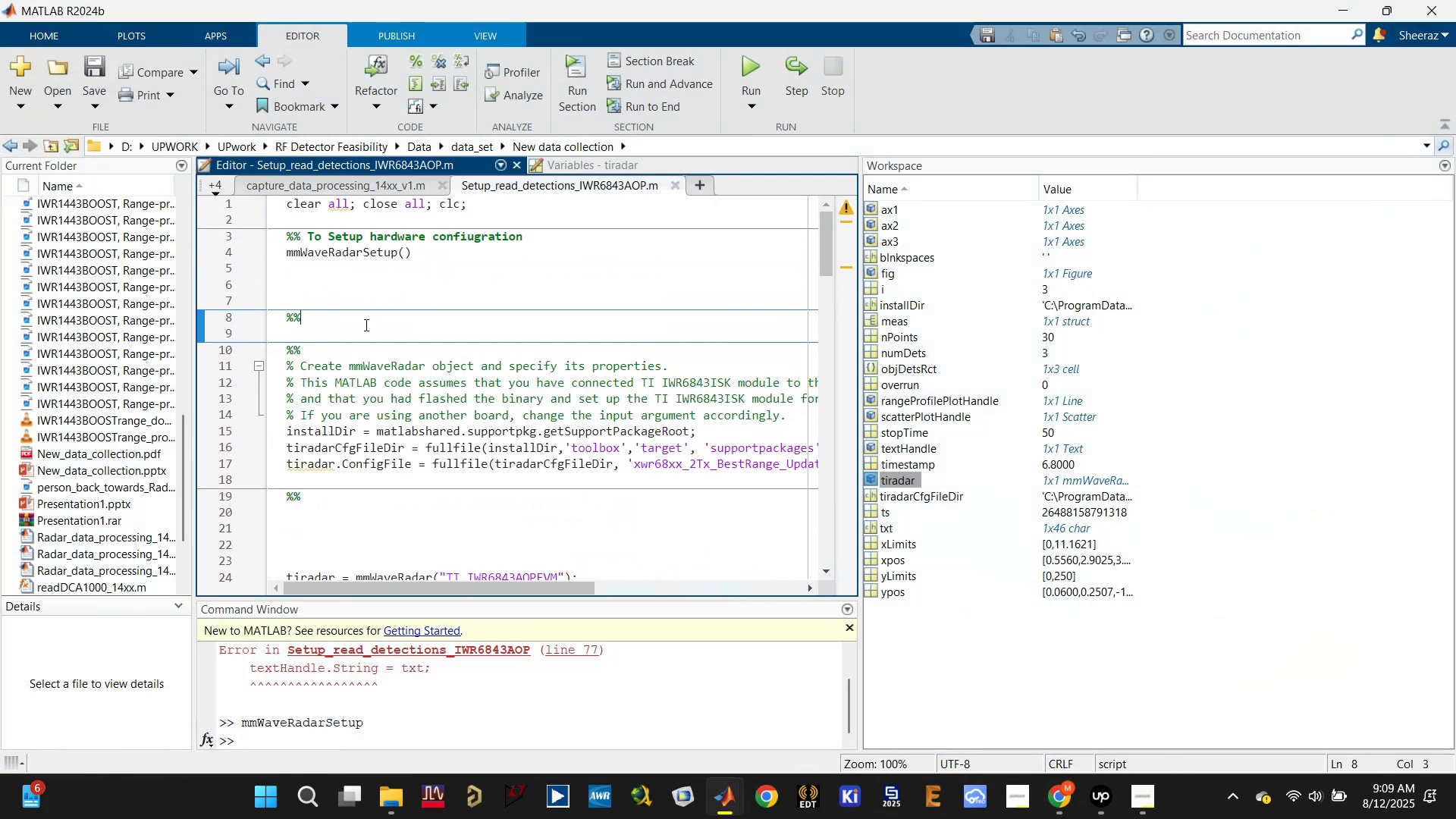 
type( Re)
 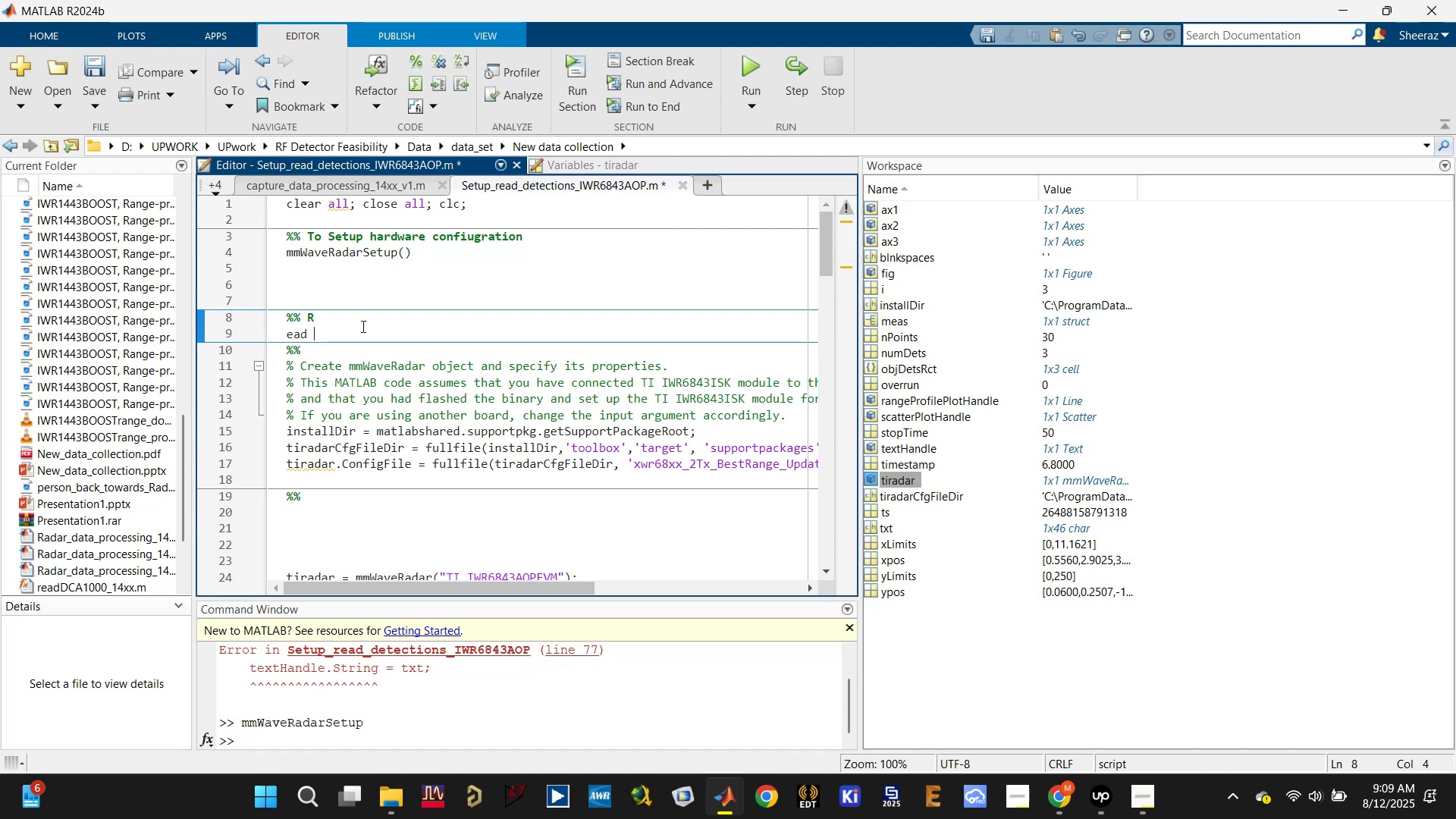 
 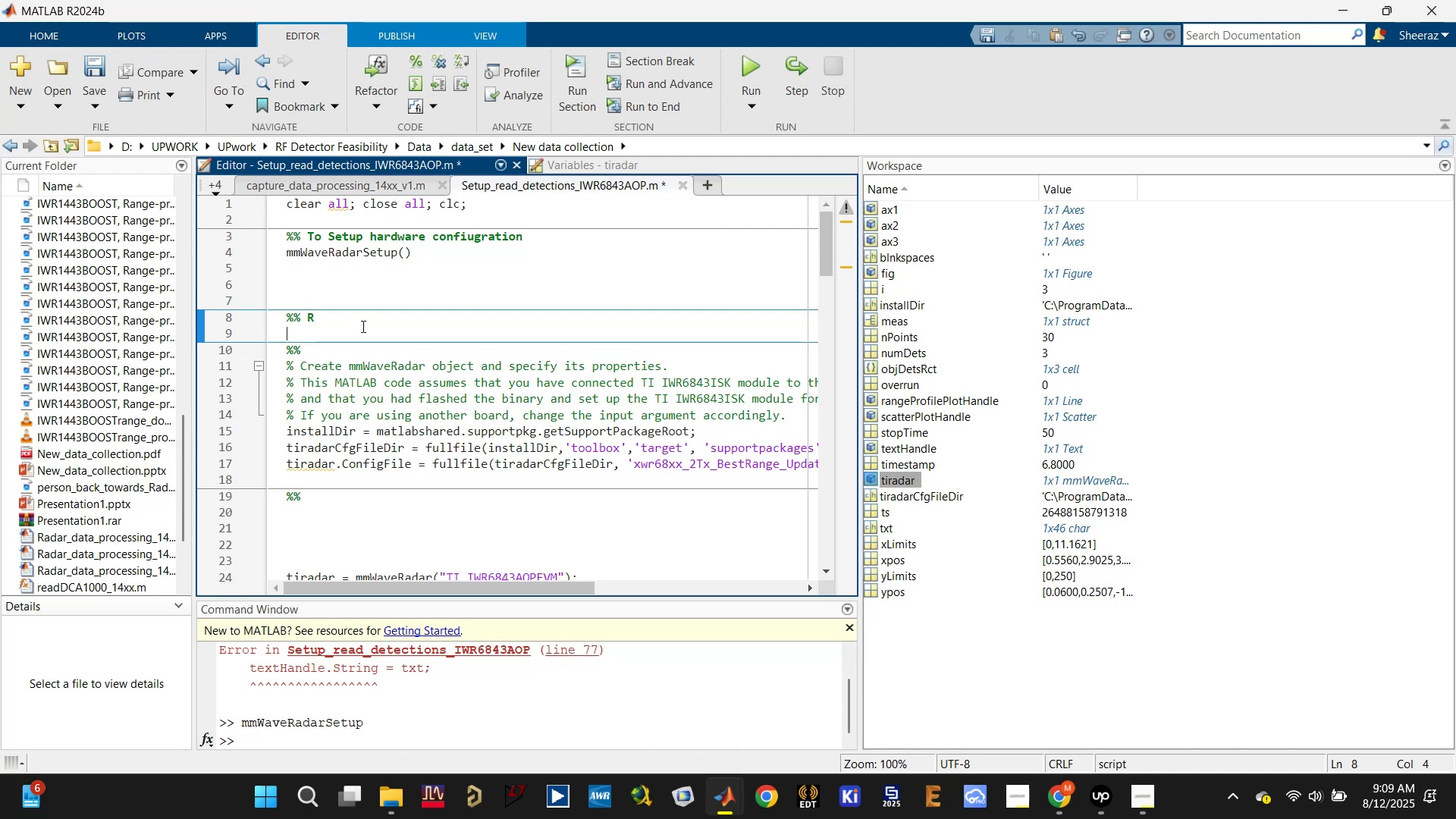 
left_click([362, 326])
 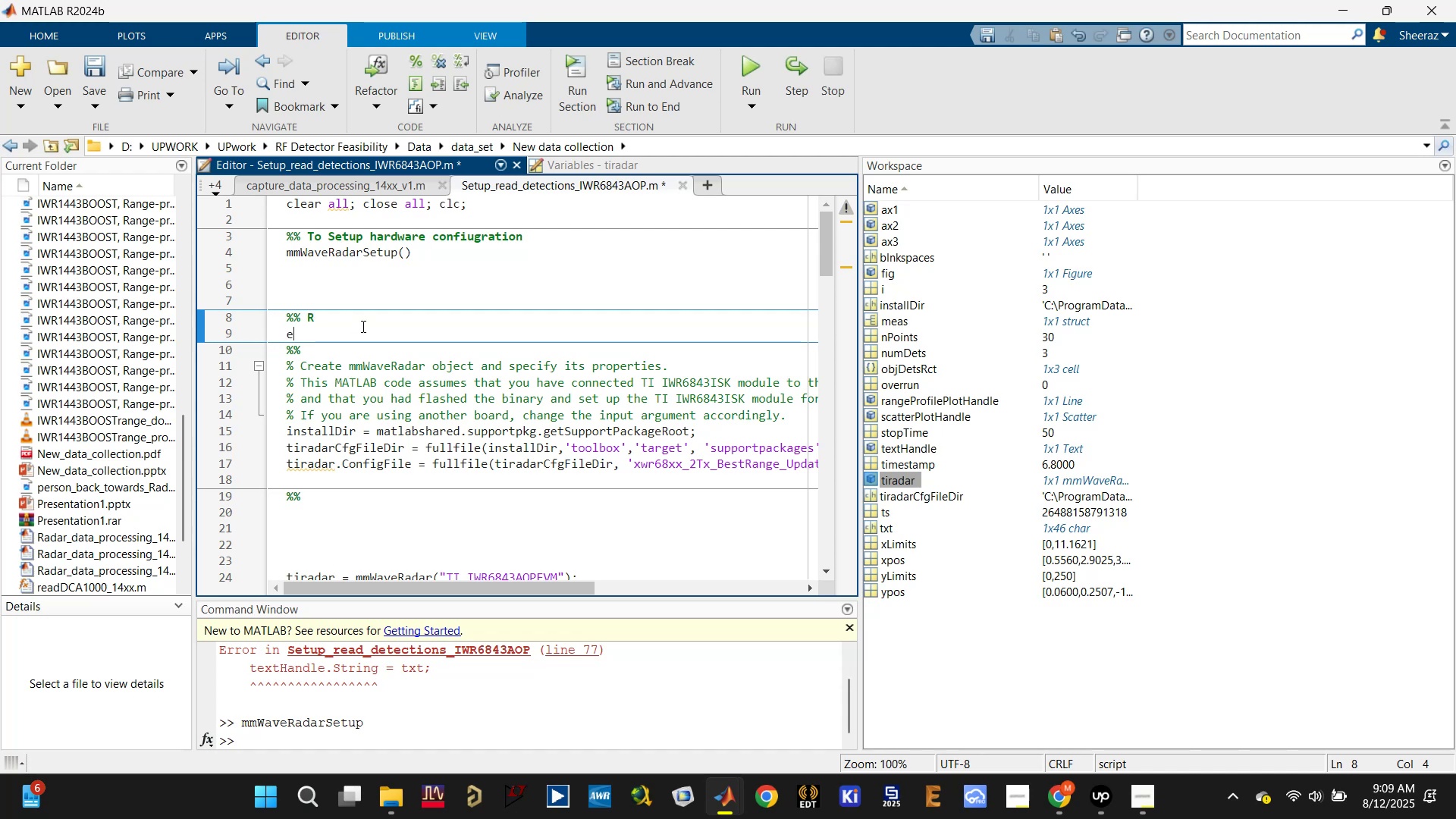 
type(ad )
key(Backspace)
key(Backspace)
key(Backspace)
key(Backspace)
key(Backspace)
type(ead IQ data)
 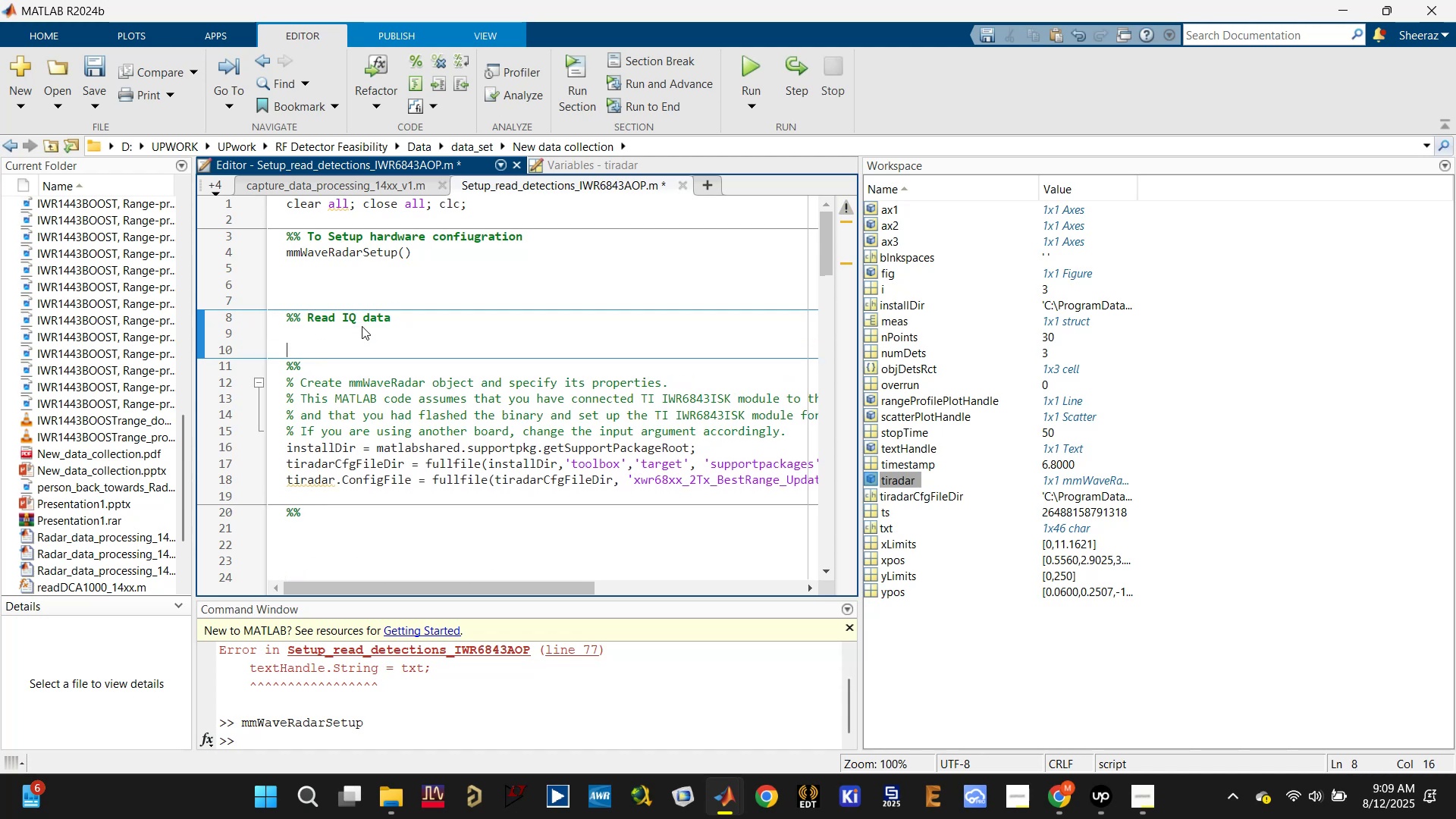 
 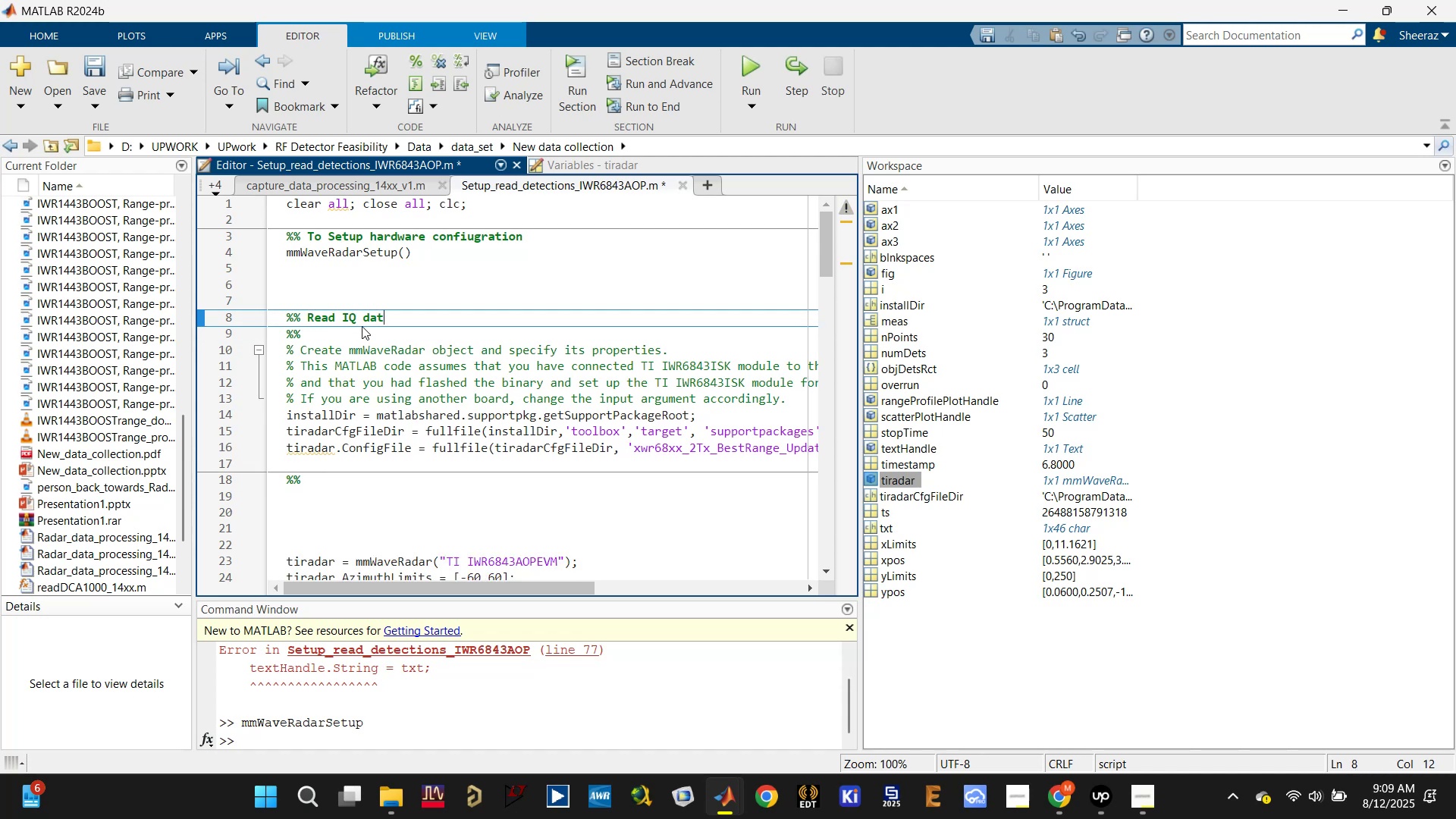 
key(Enter)
 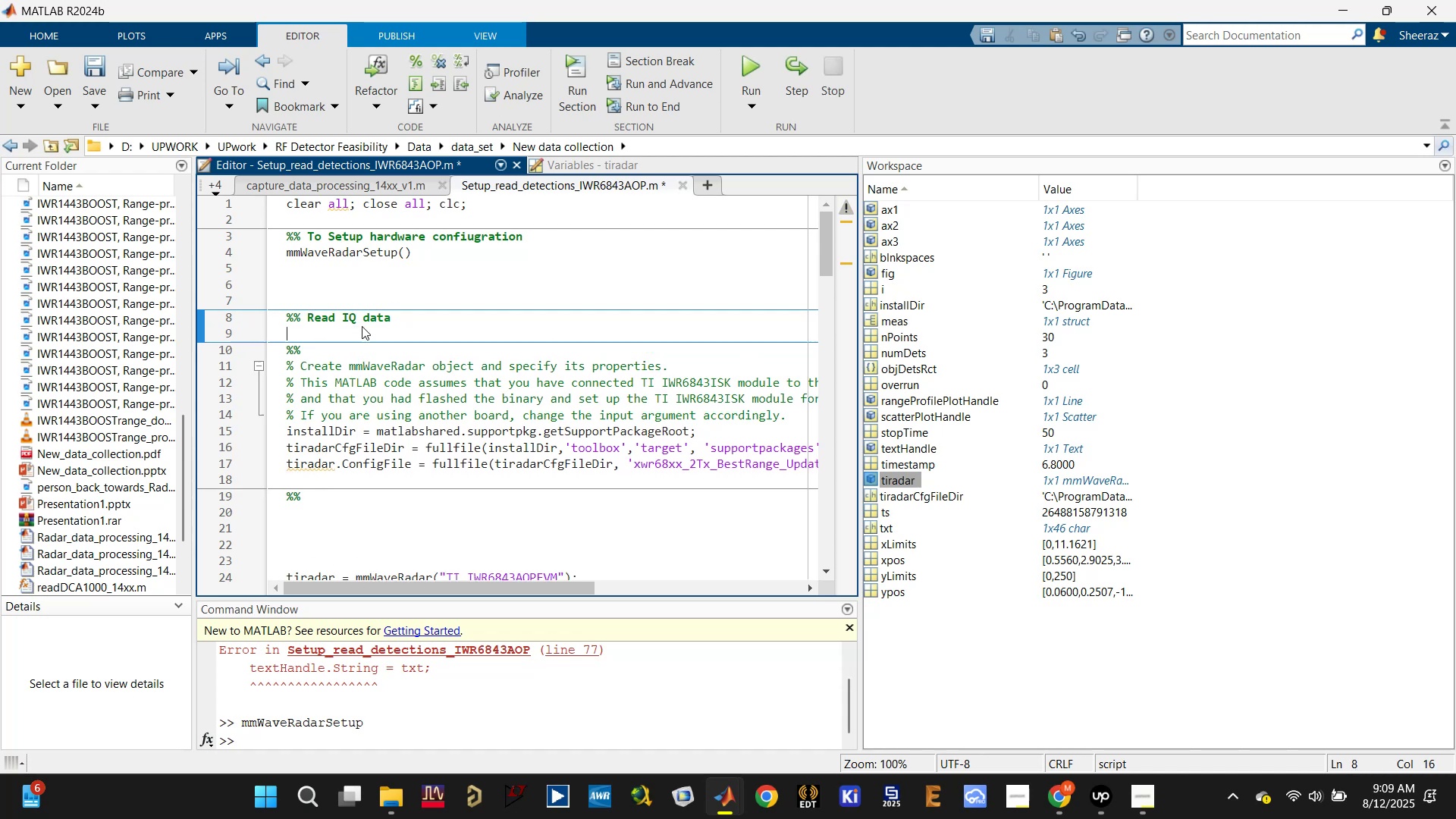 
key(Enter)
 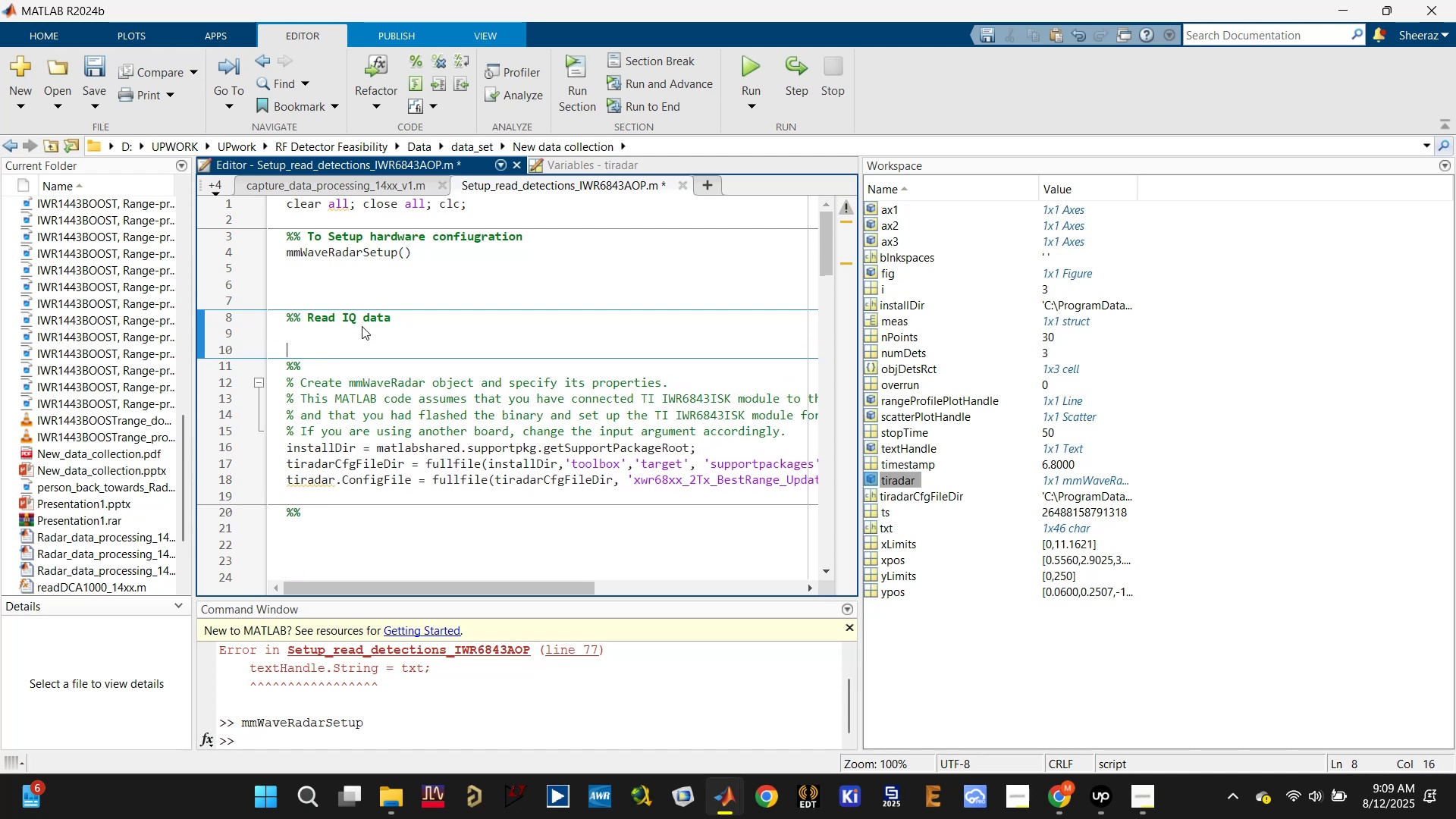 
key(Control+S)
 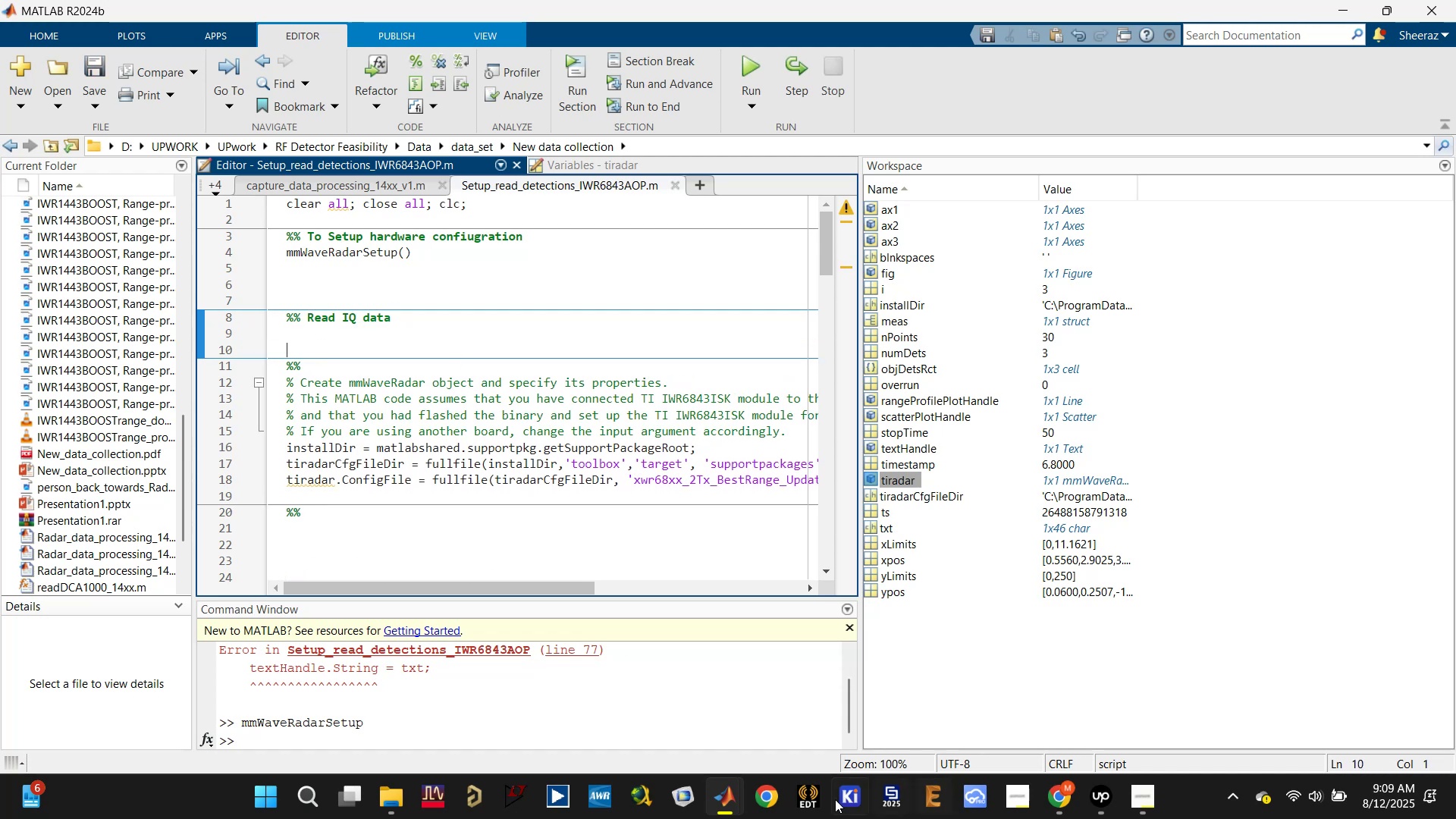 
left_click([714, 800])
 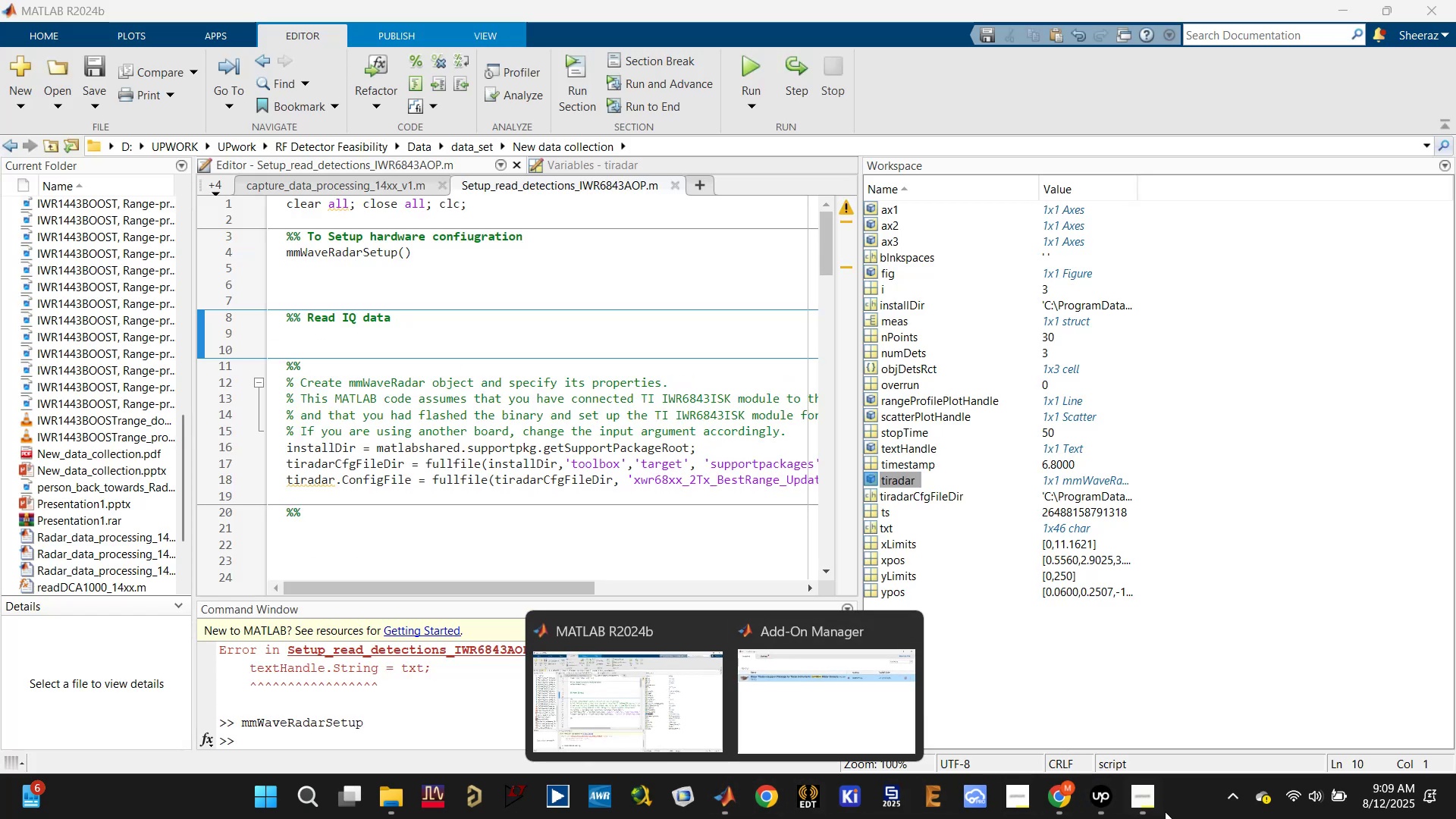 
left_click([1057, 807])
 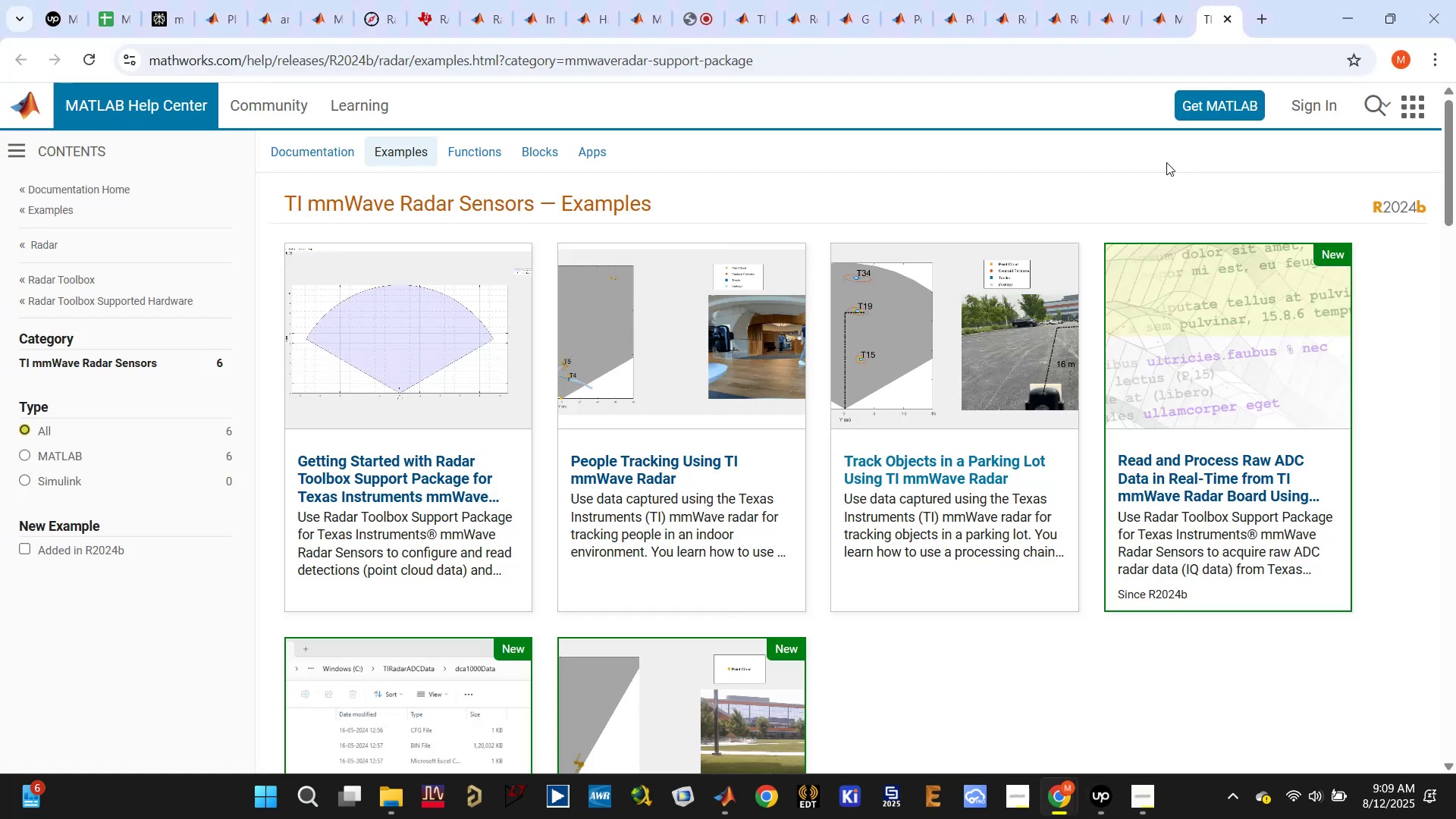 
scroll: coordinate [1046, 405], scroll_direction: down, amount: 1.0
 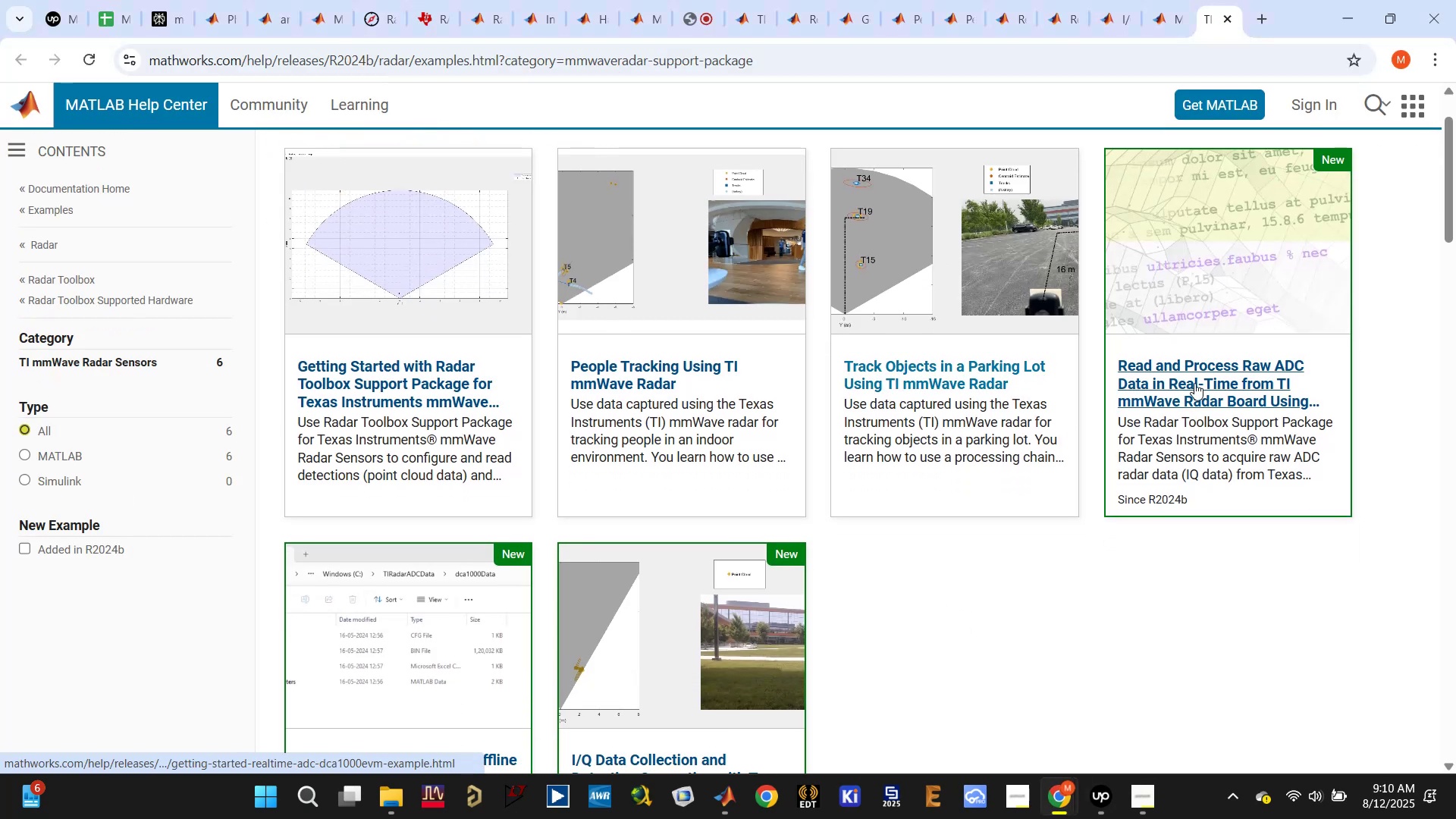 
right_click([1194, 383])
 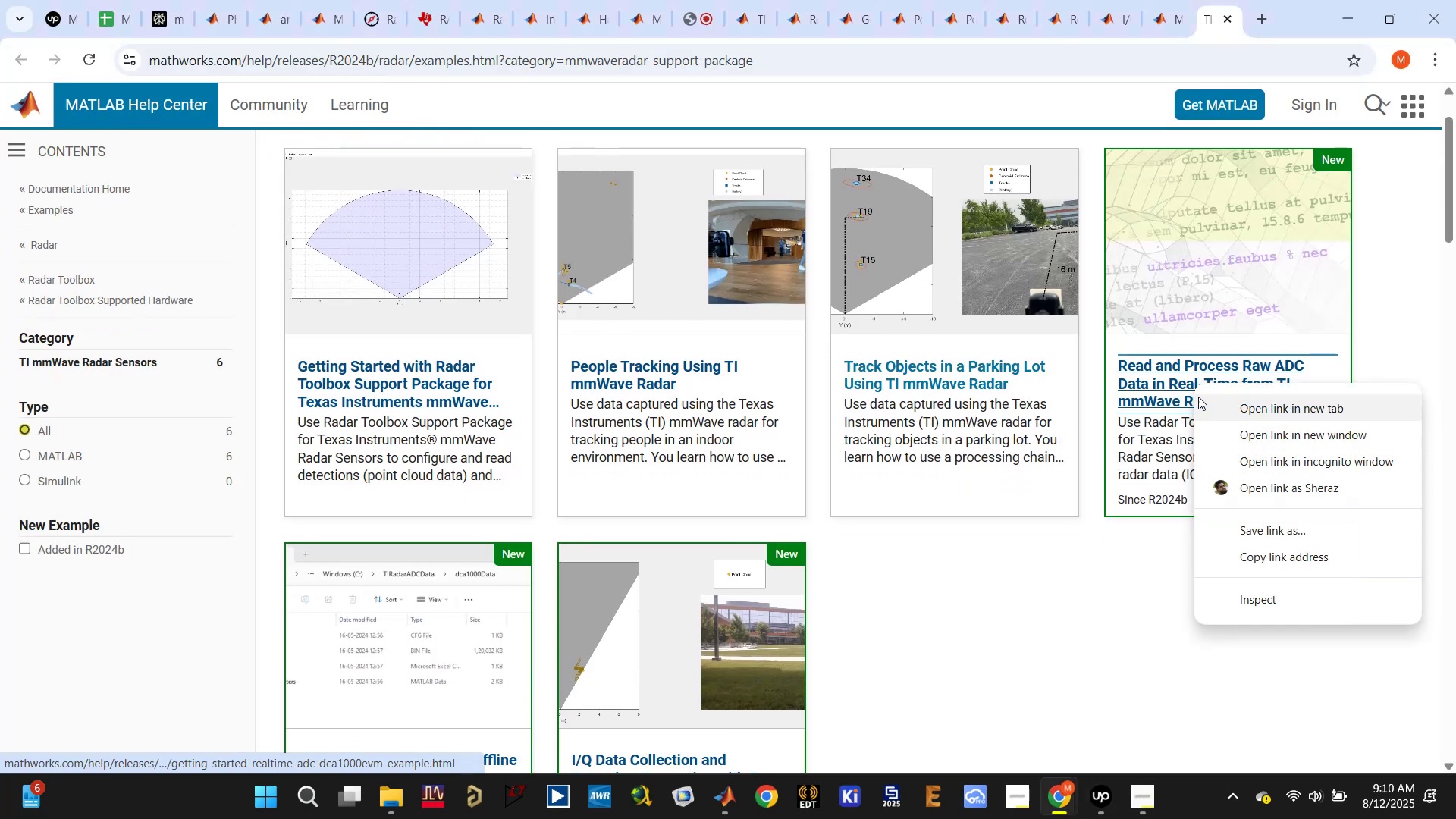 
left_click([1238, 406])
 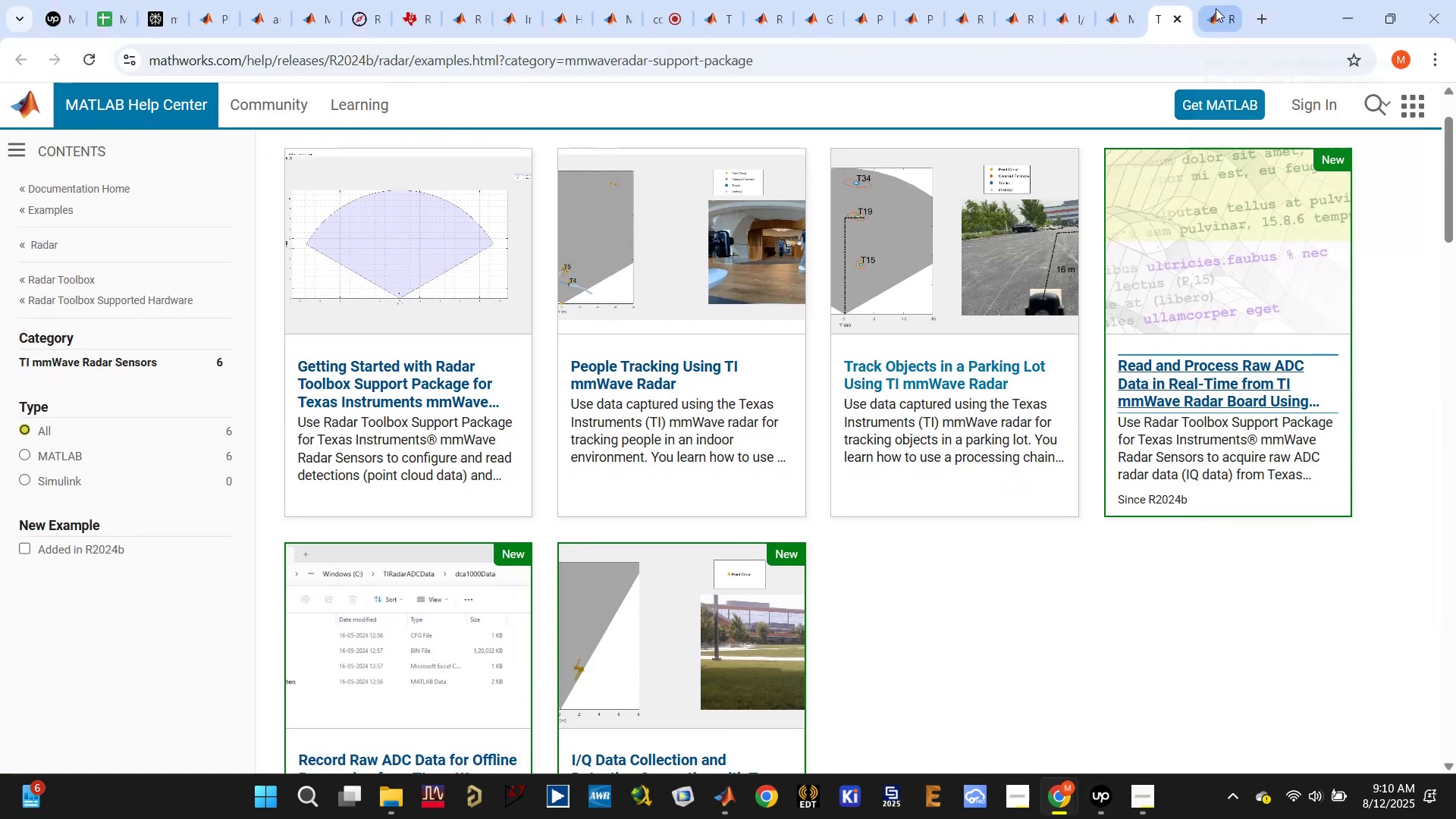 
scroll: coordinate [507, 330], scroll_direction: down, amount: 5.0
 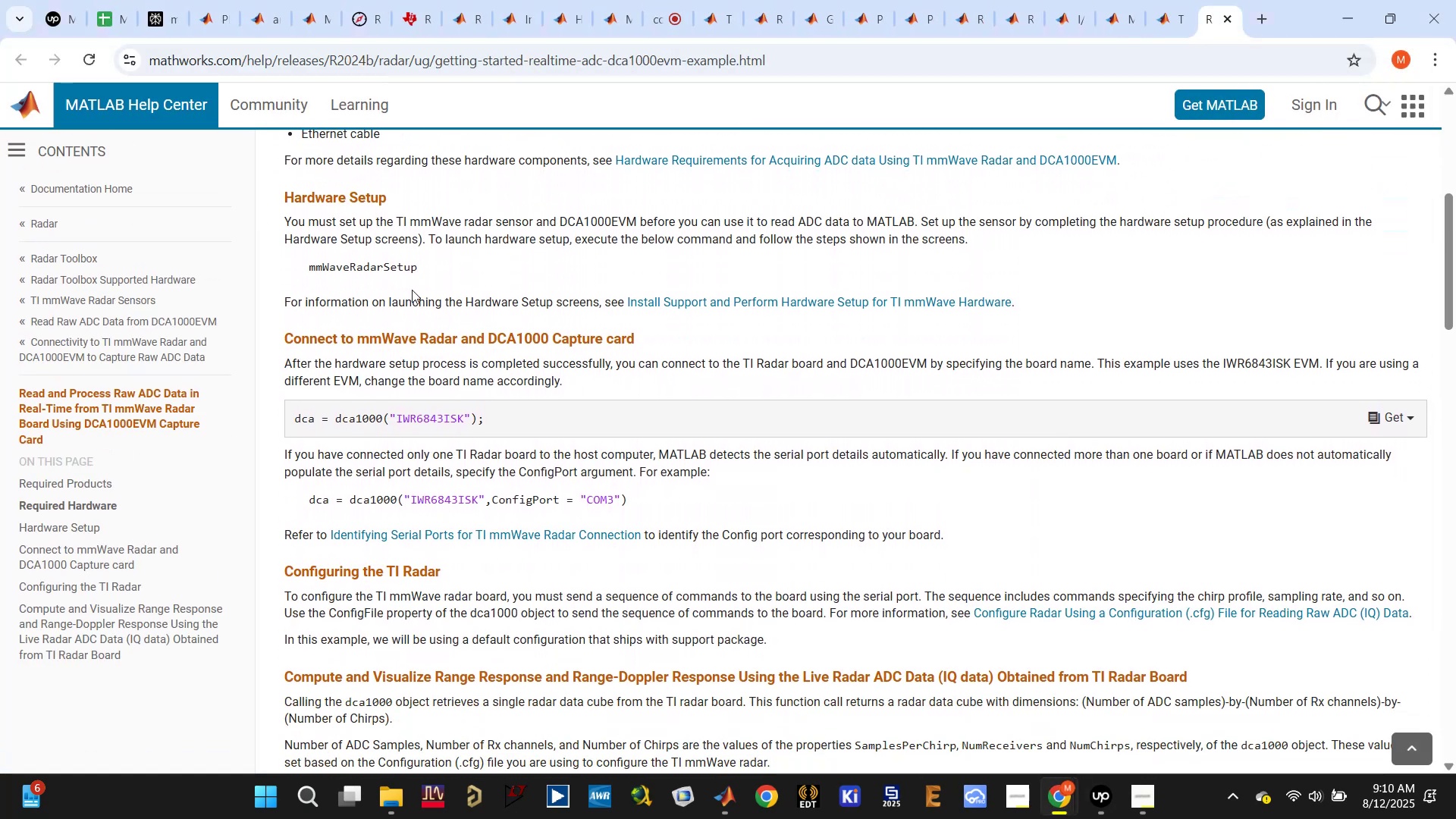 
left_click([368, 258])
 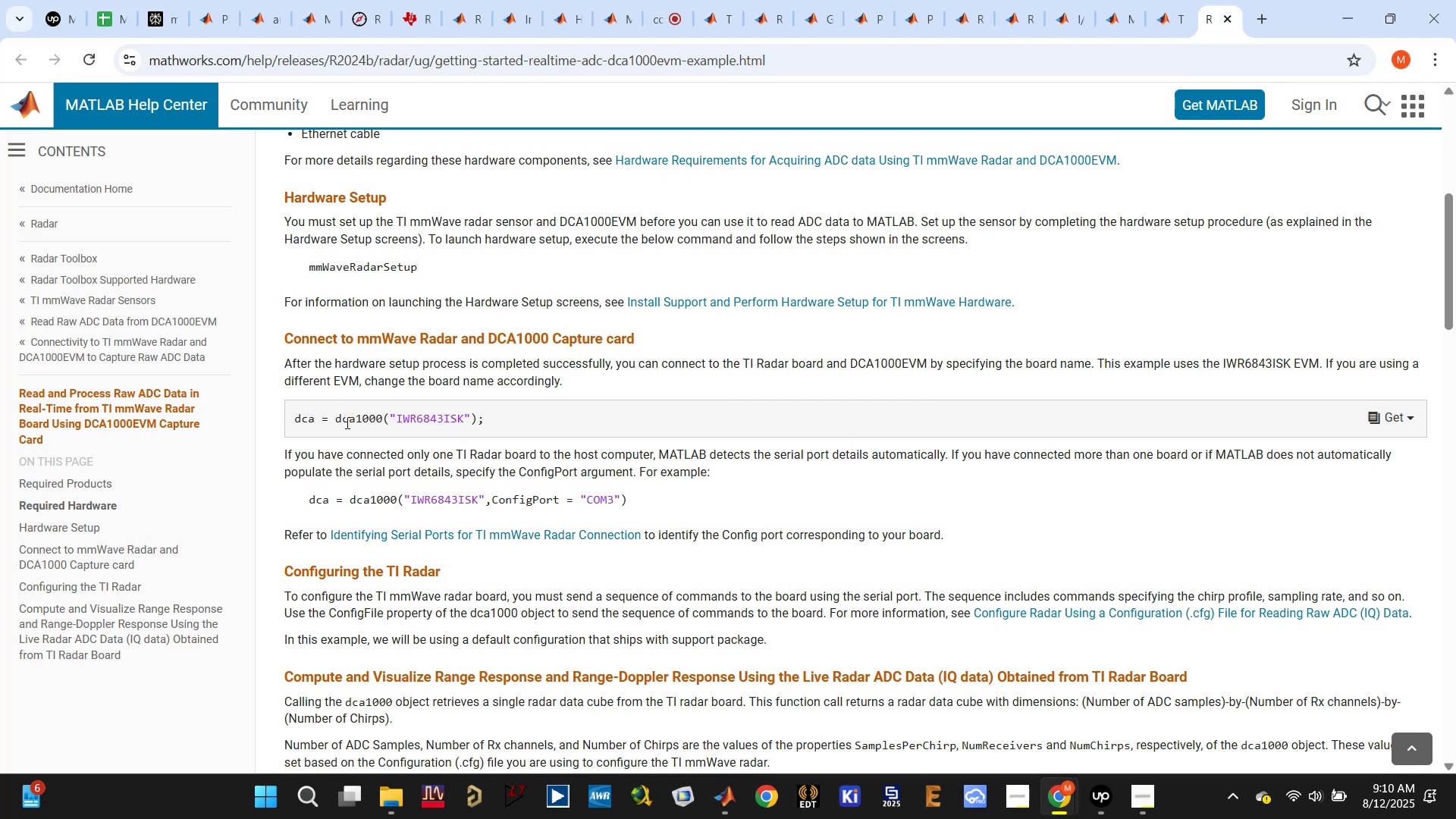 
double_click([344, 422])
 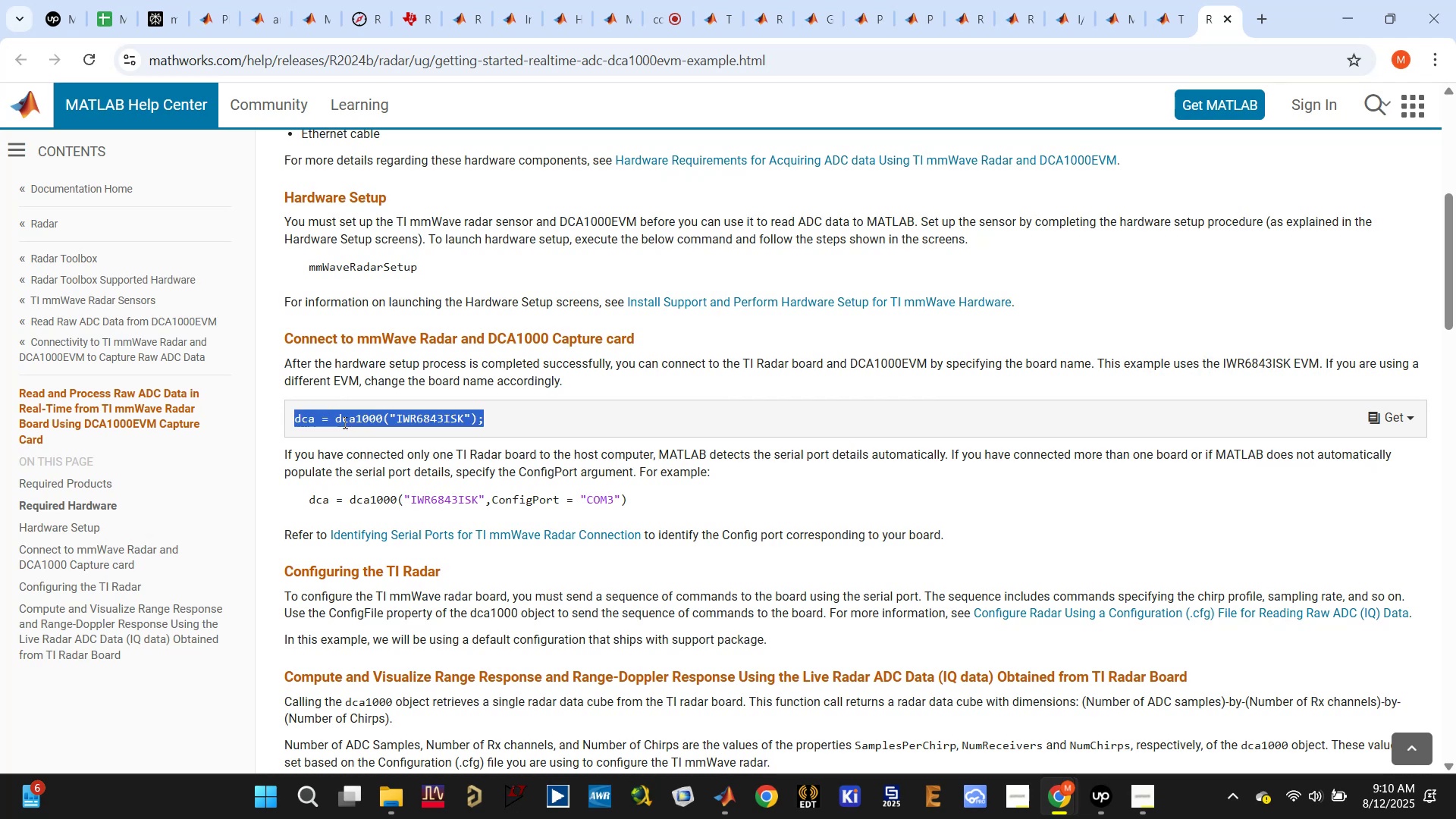 
triple_click([344, 422])
 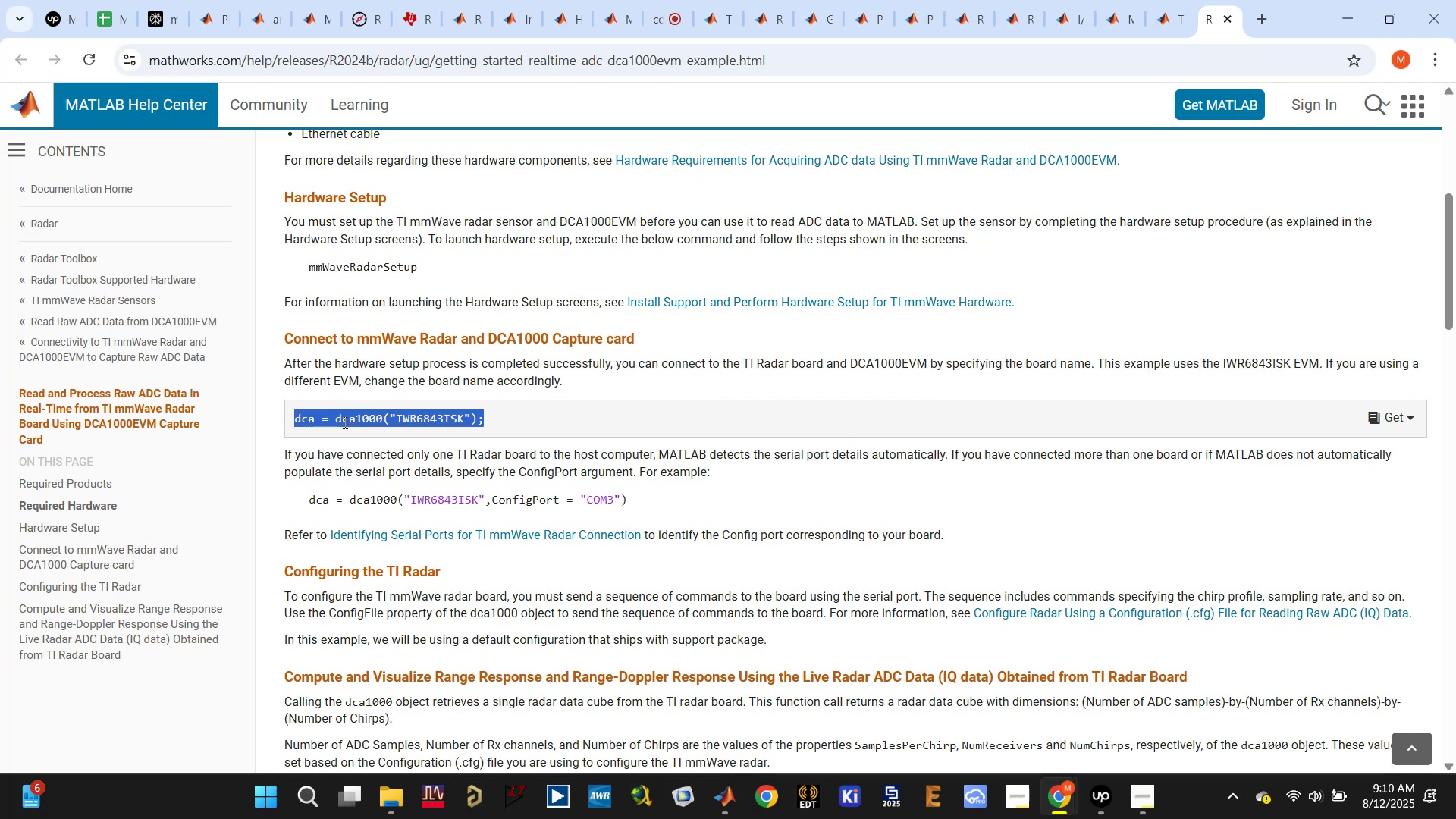 
hold_key(key=ControlLeft, duration=1.69)
 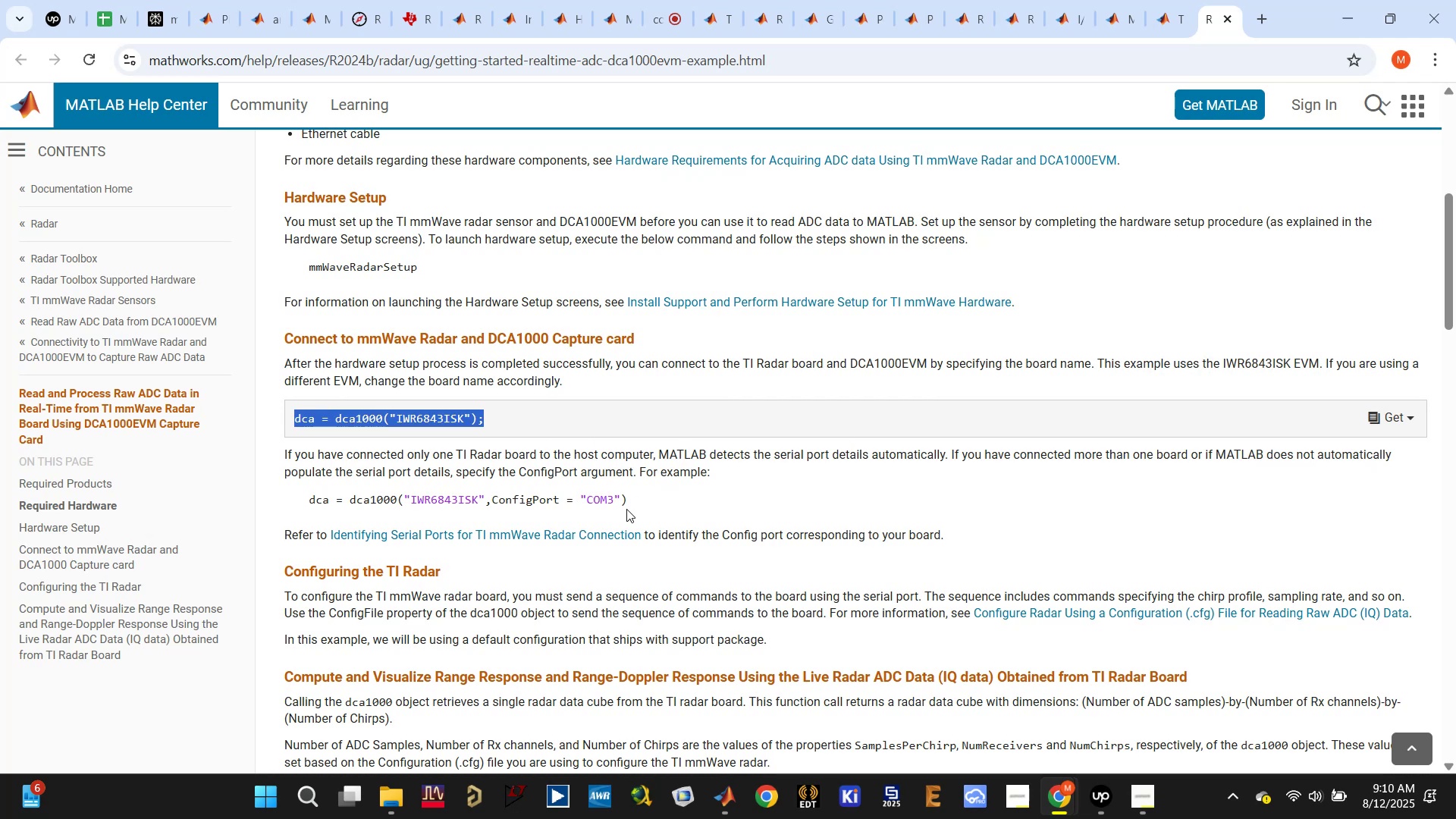 
scroll: coordinate [626, 509], scroll_direction: down, amount: 2.0
 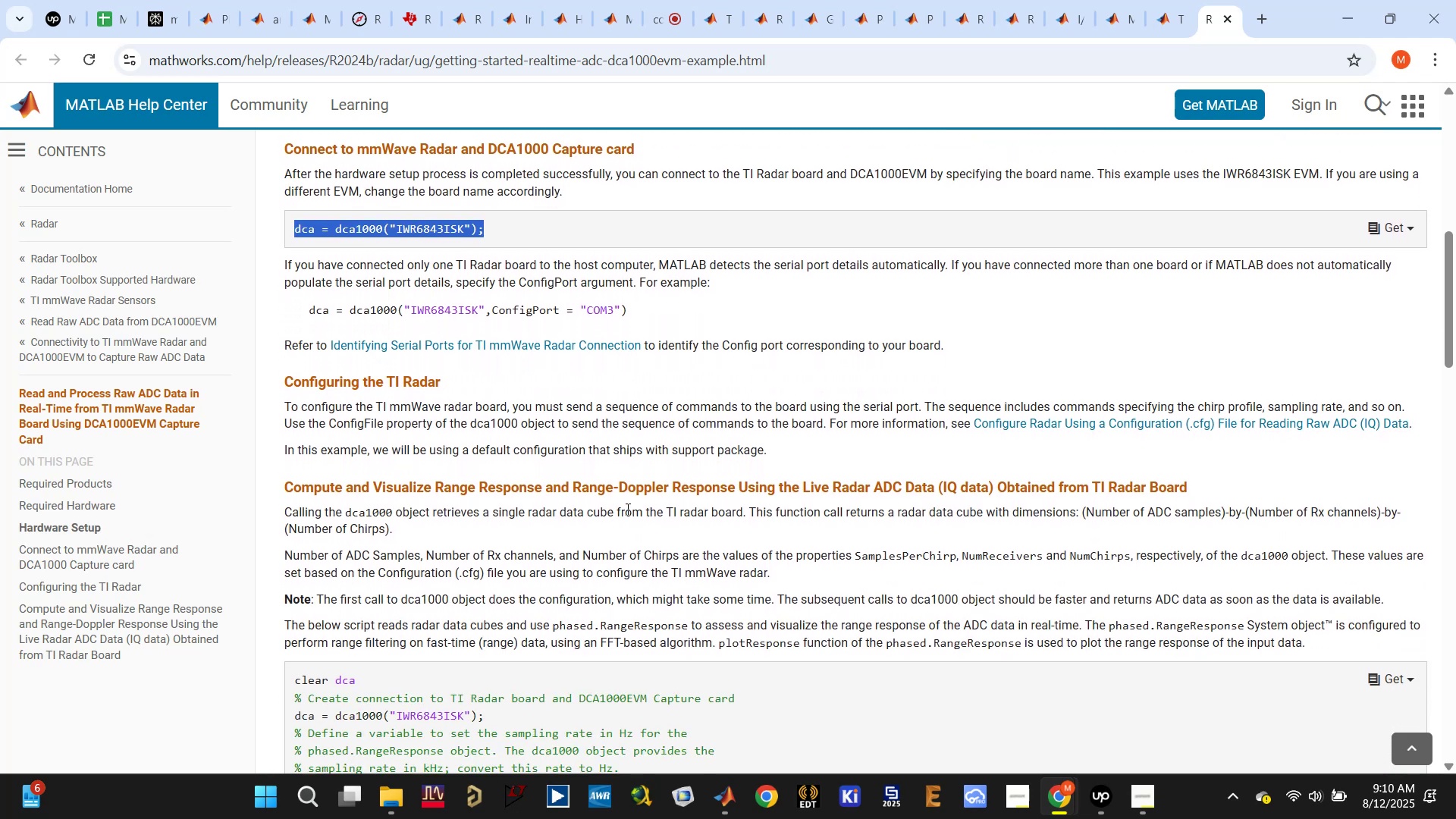 
key(Control+C)
 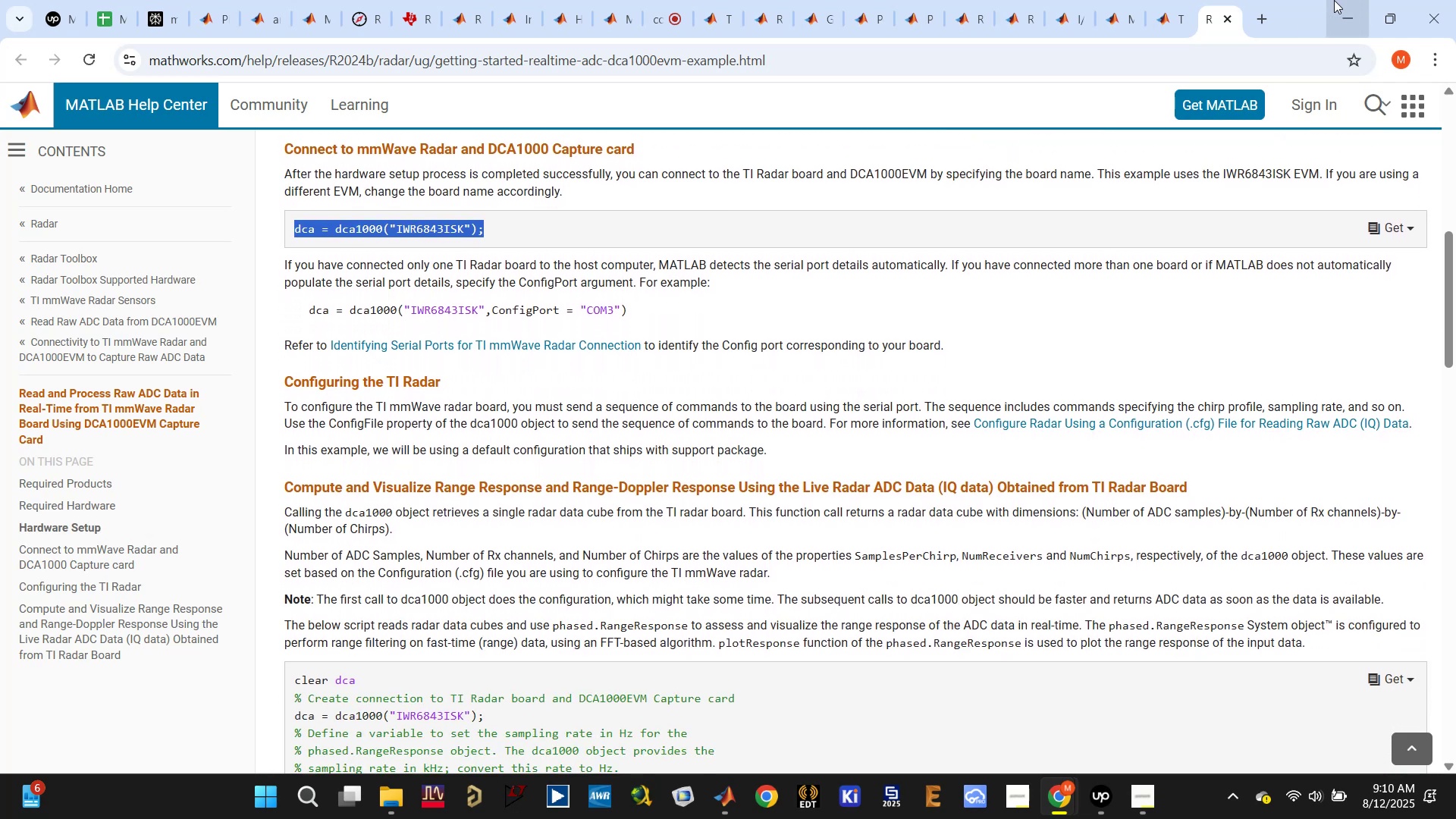 
left_click([1338, 20])
 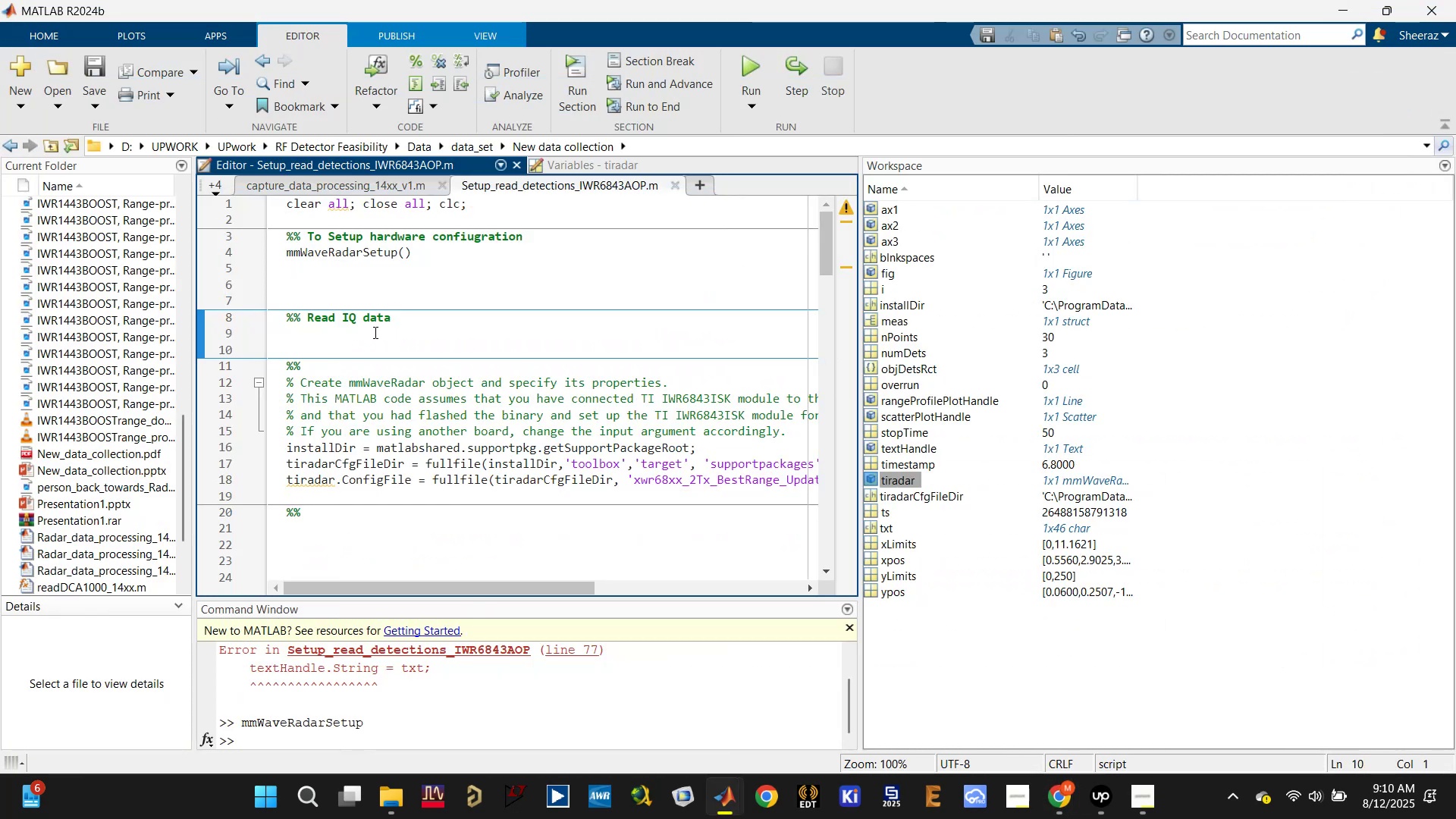 
key(Control+V)
 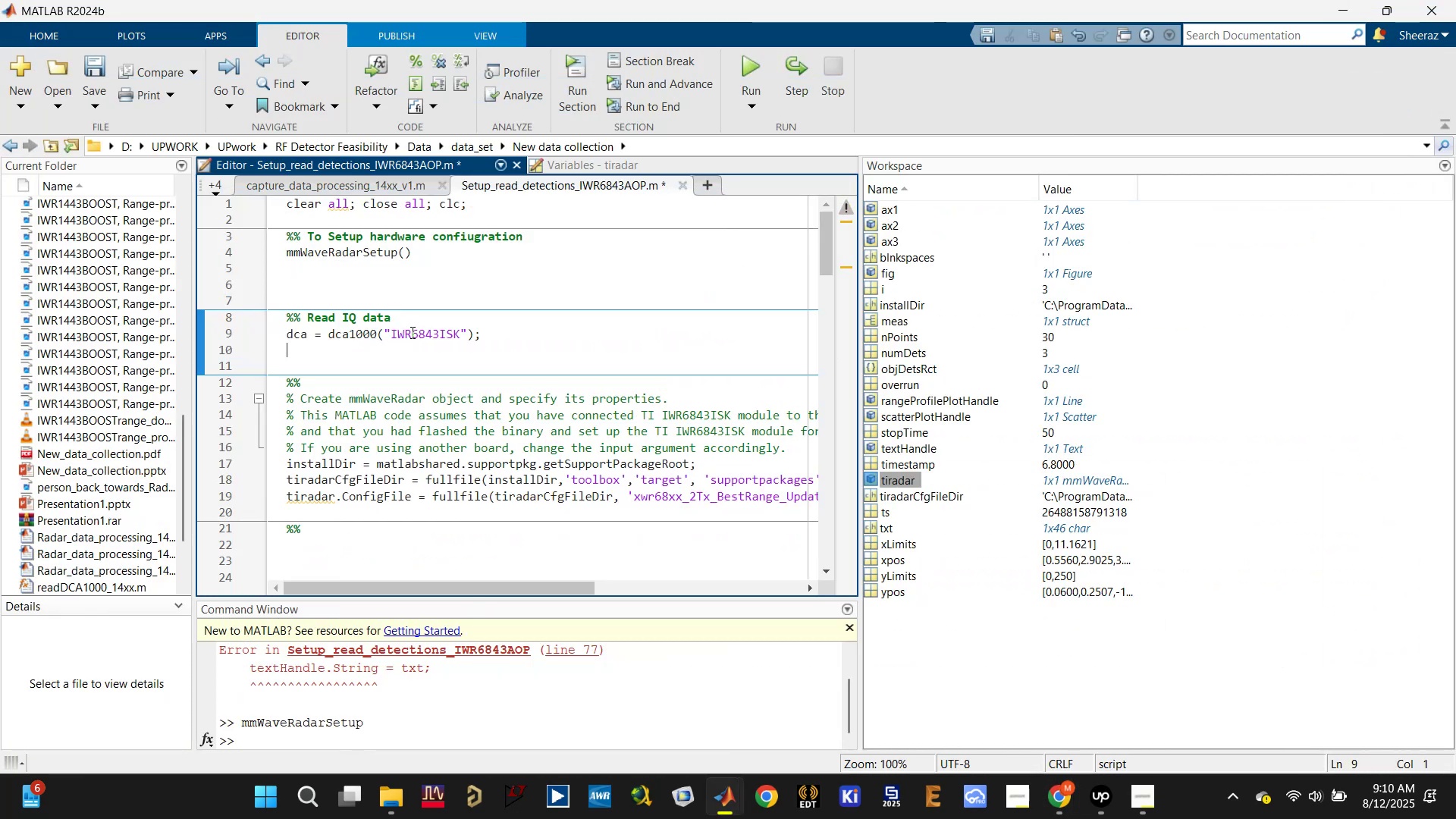 
left_click([420, 315])
 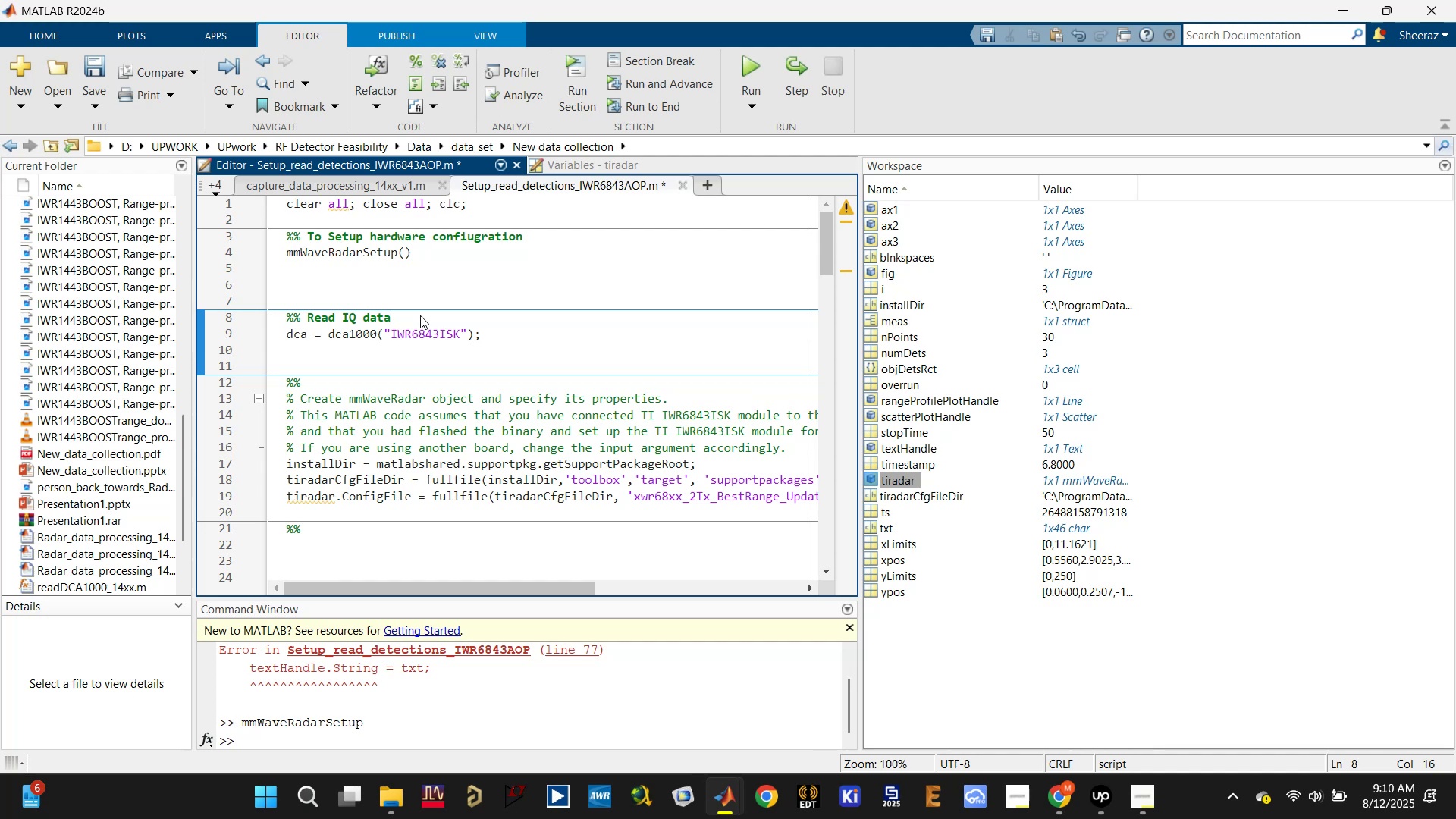 
key(Enter)
 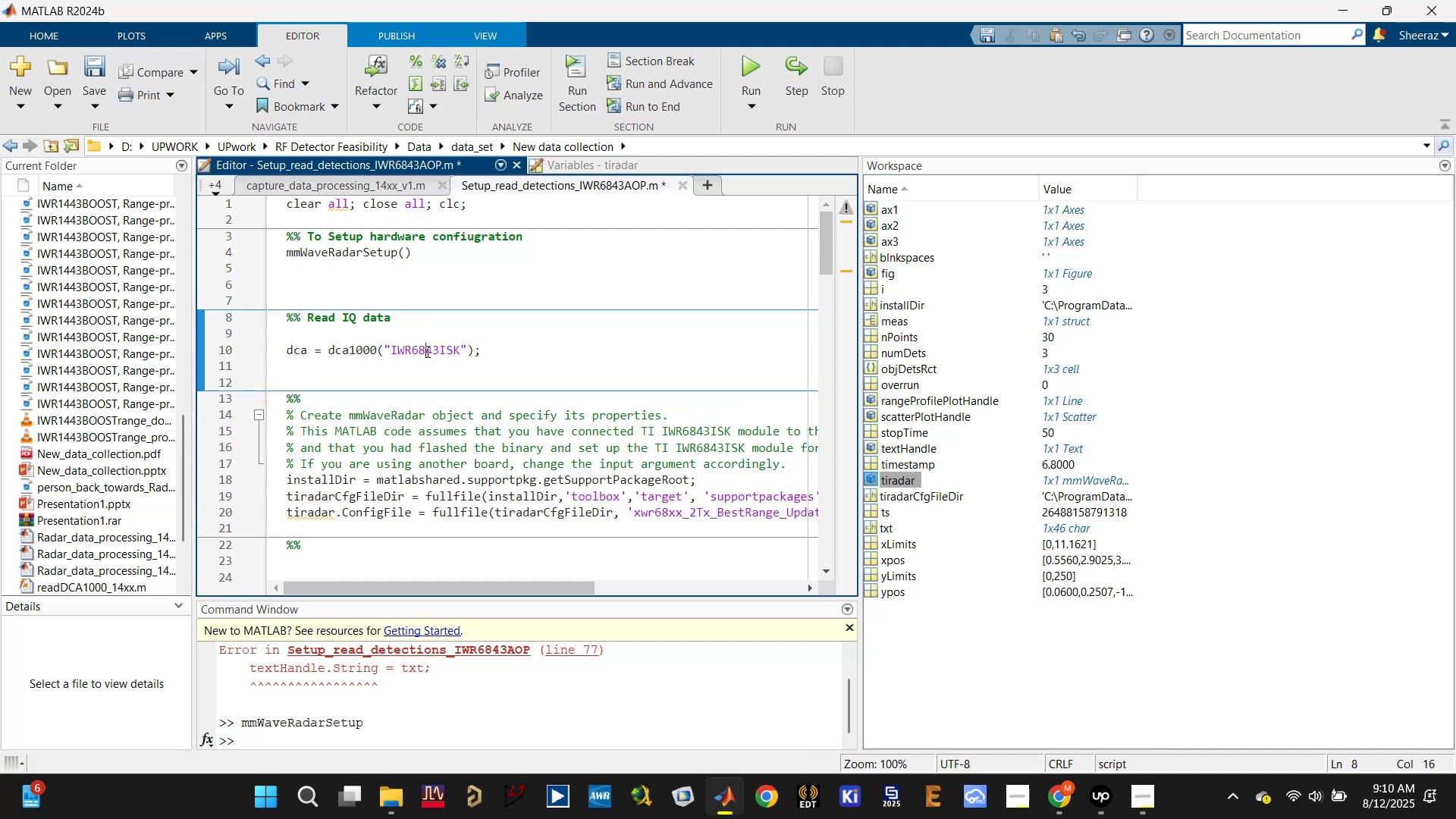 
double_click([425, 351])
 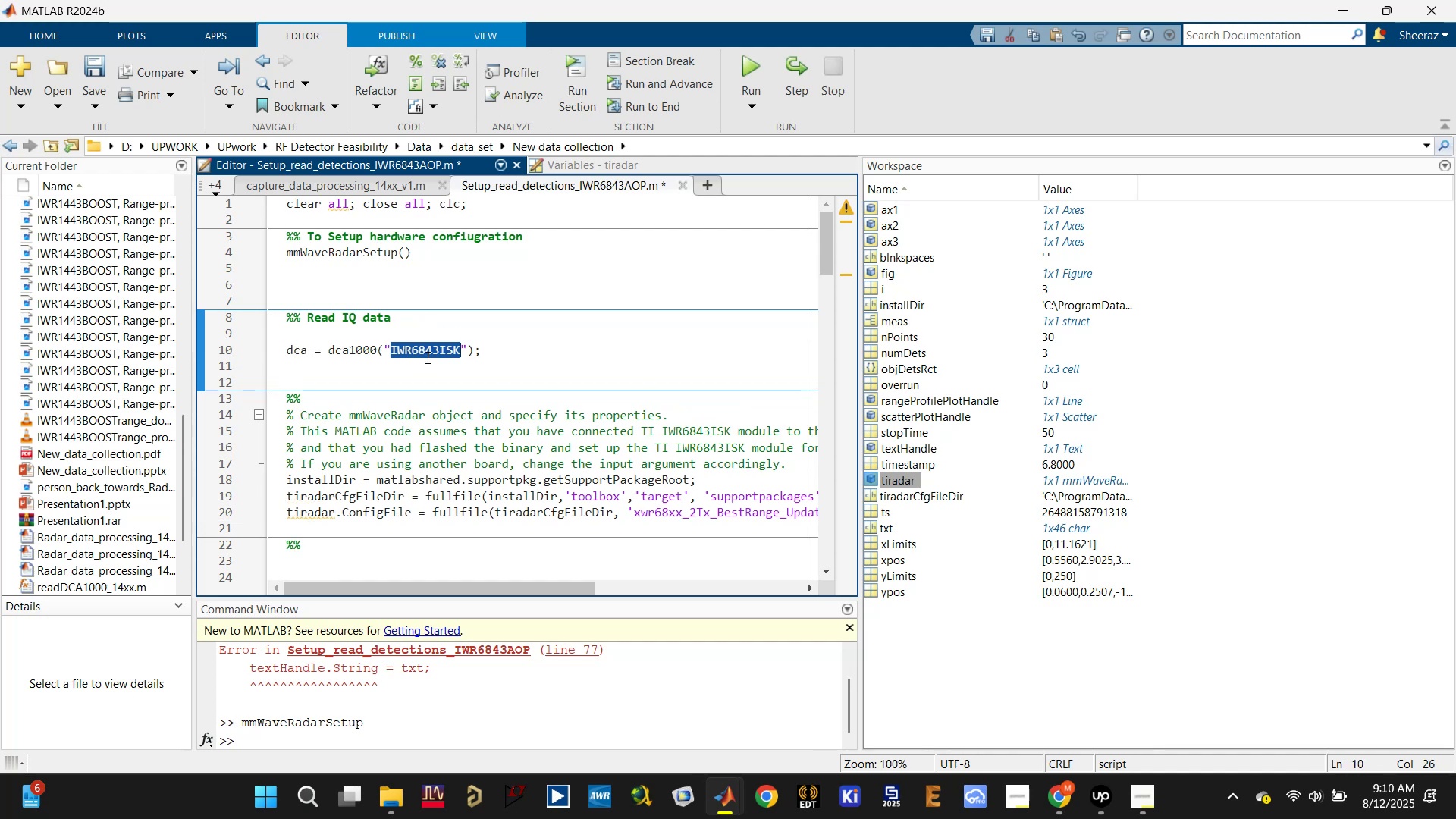 
type(IWR)
 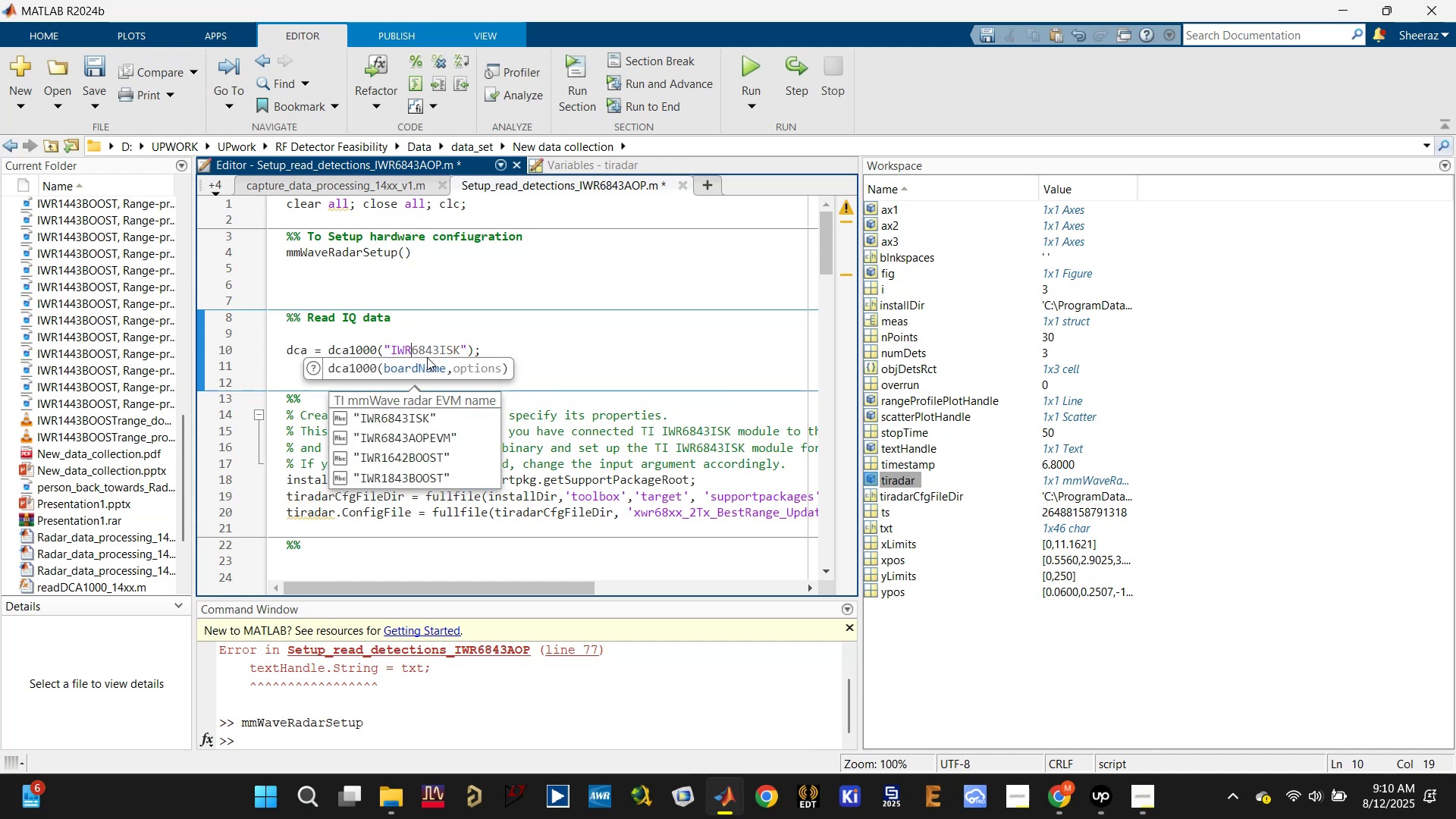 
left_click([407, 435])
 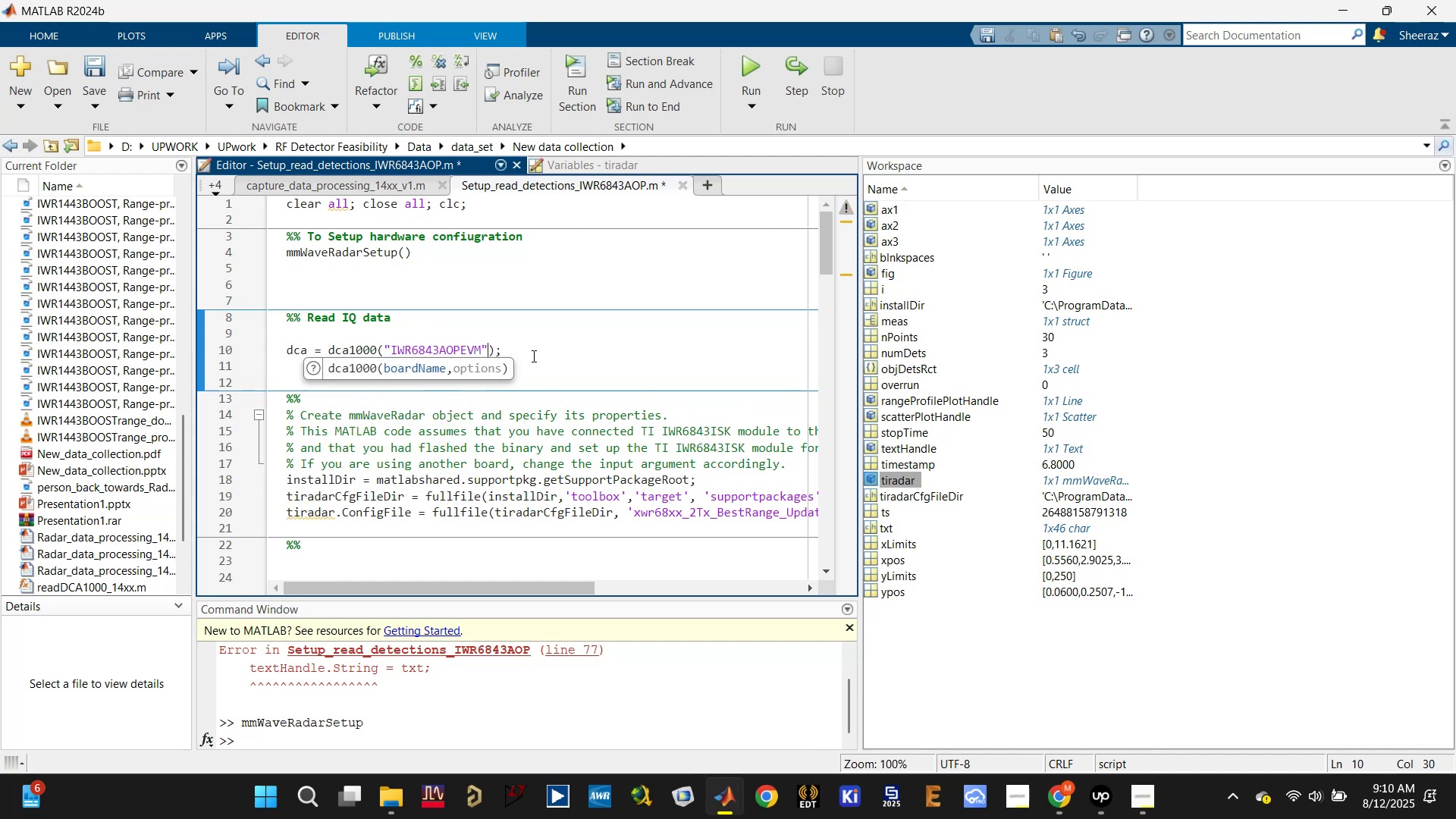 
left_click([540, 349])
 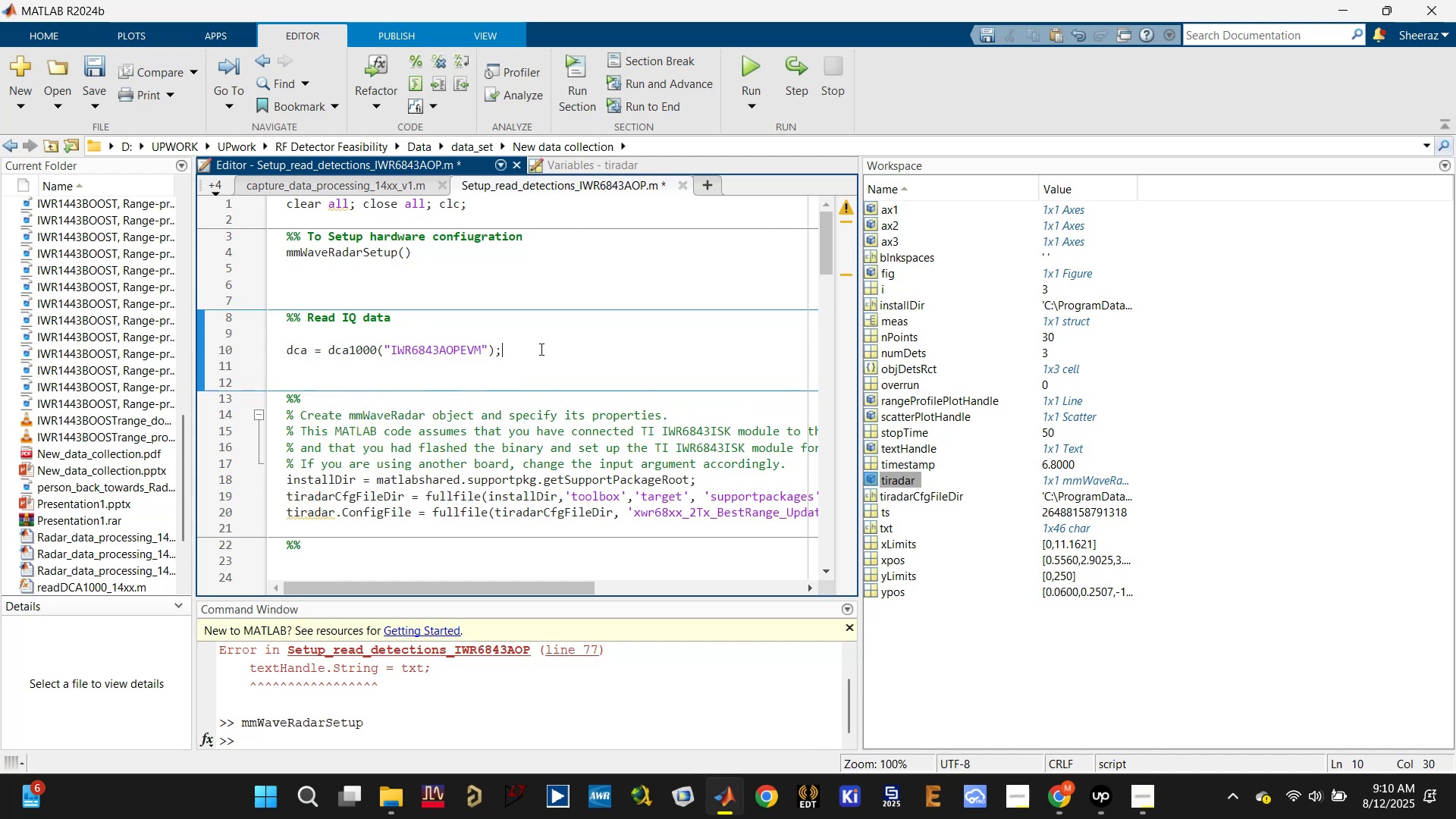 
key(Control+S)
 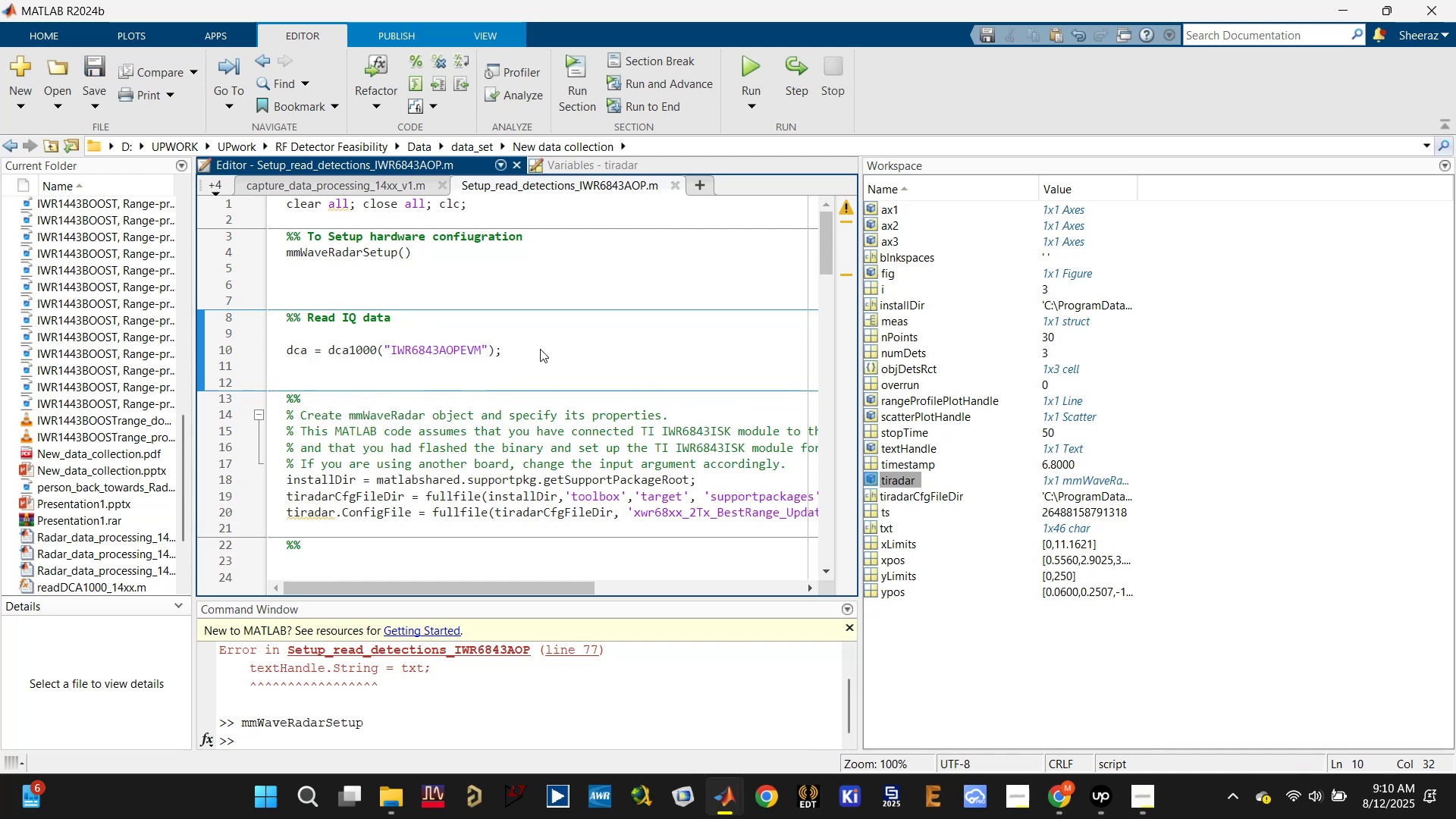 
key(Space)
 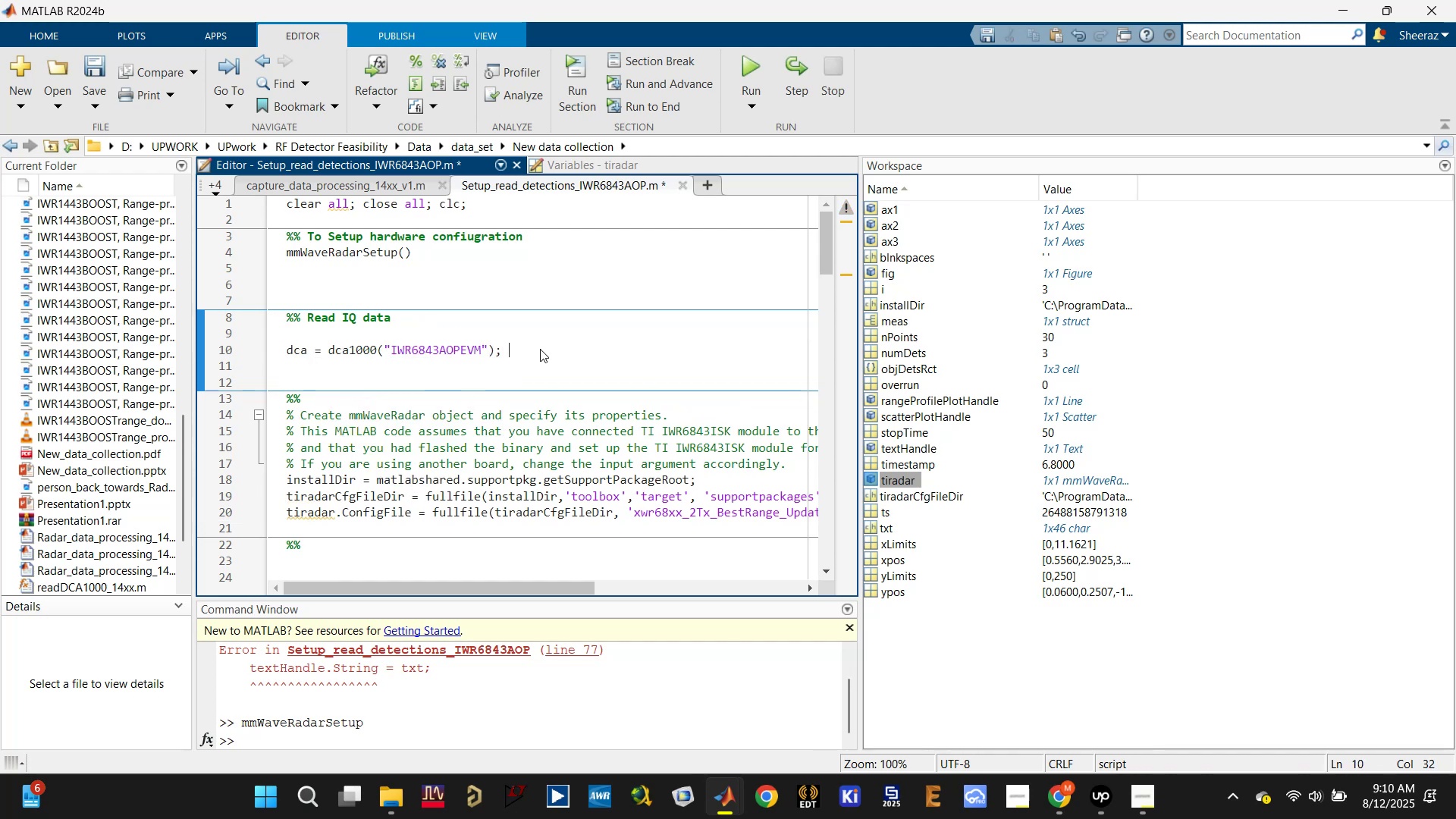 
key(Shift+5)
 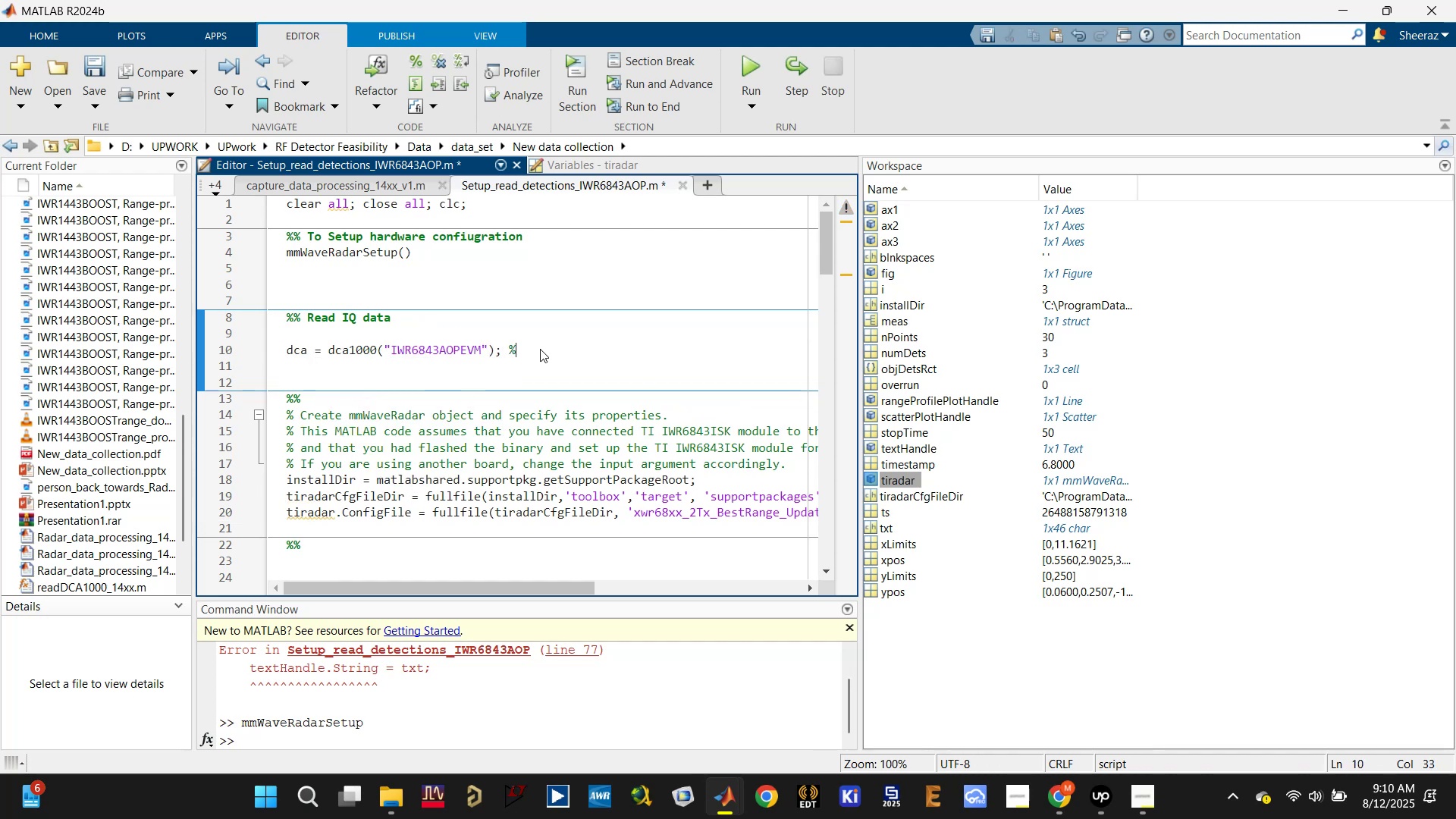 
key(Space)
 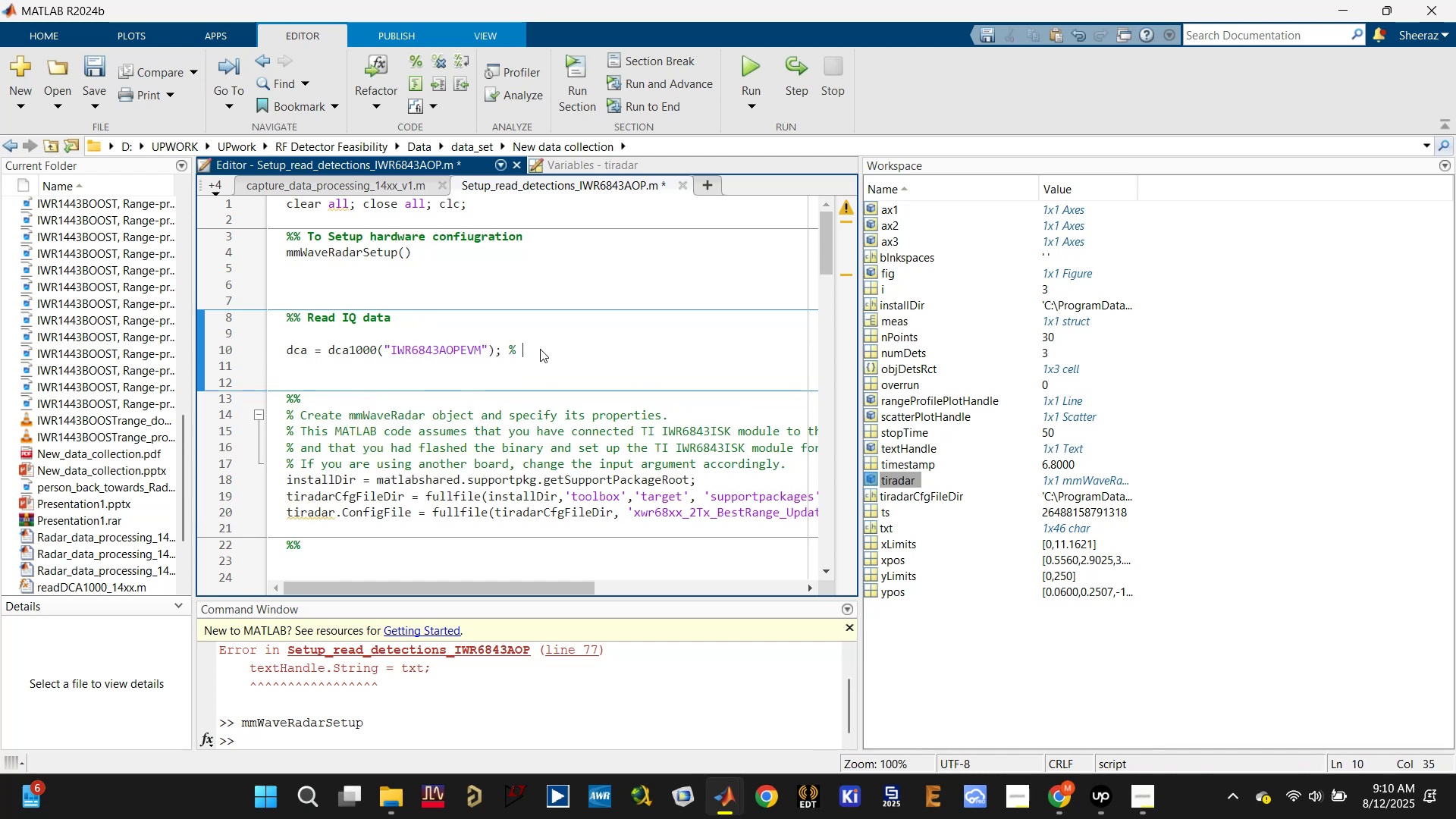 
type(Boat)
key(Backspace)
type(rd con)
key(Backspace)
key(Backspace)
key(Backspace)
type(name )
 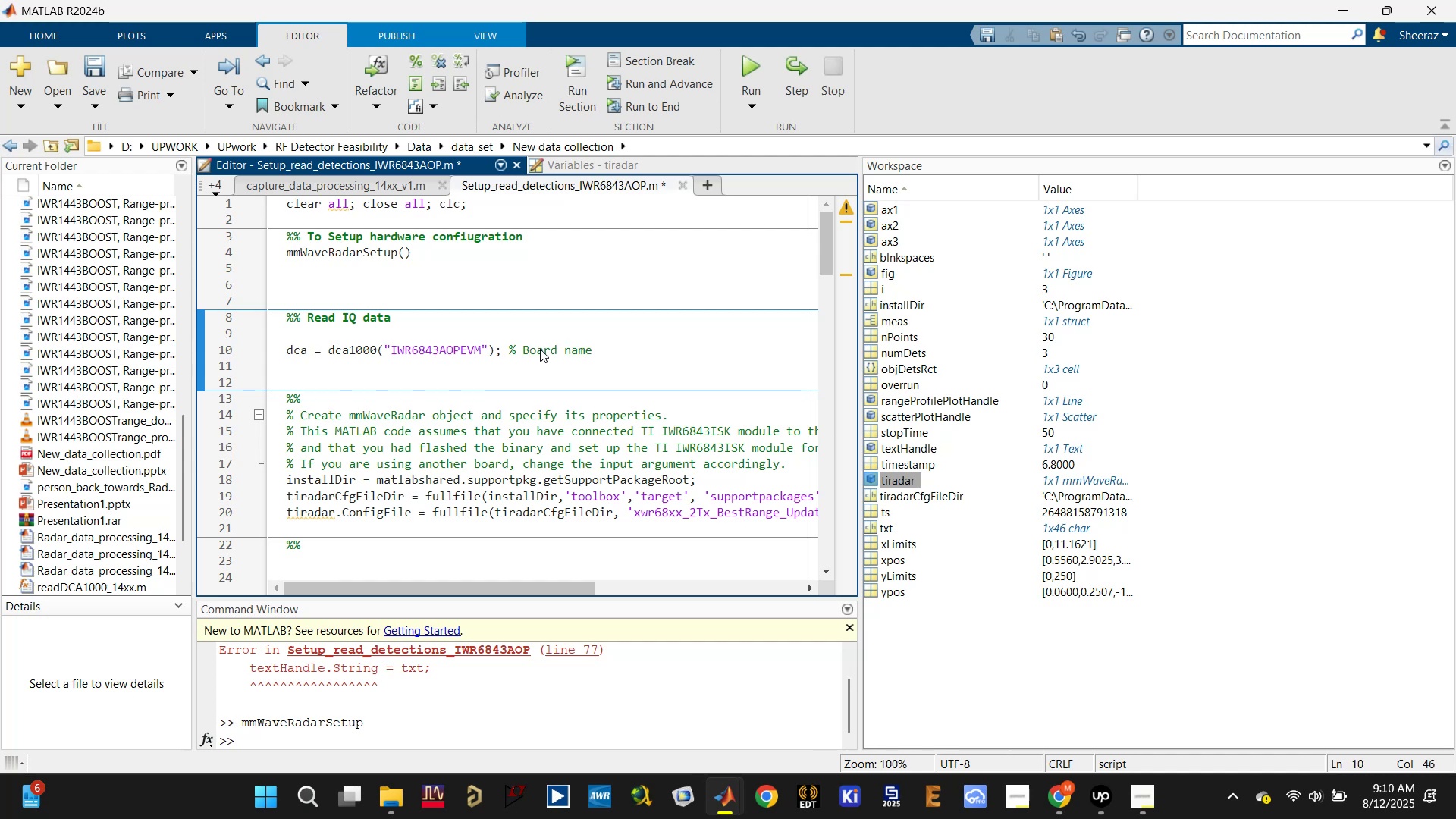 
hold_key(key=ArrowLeft, duration=0.69)
 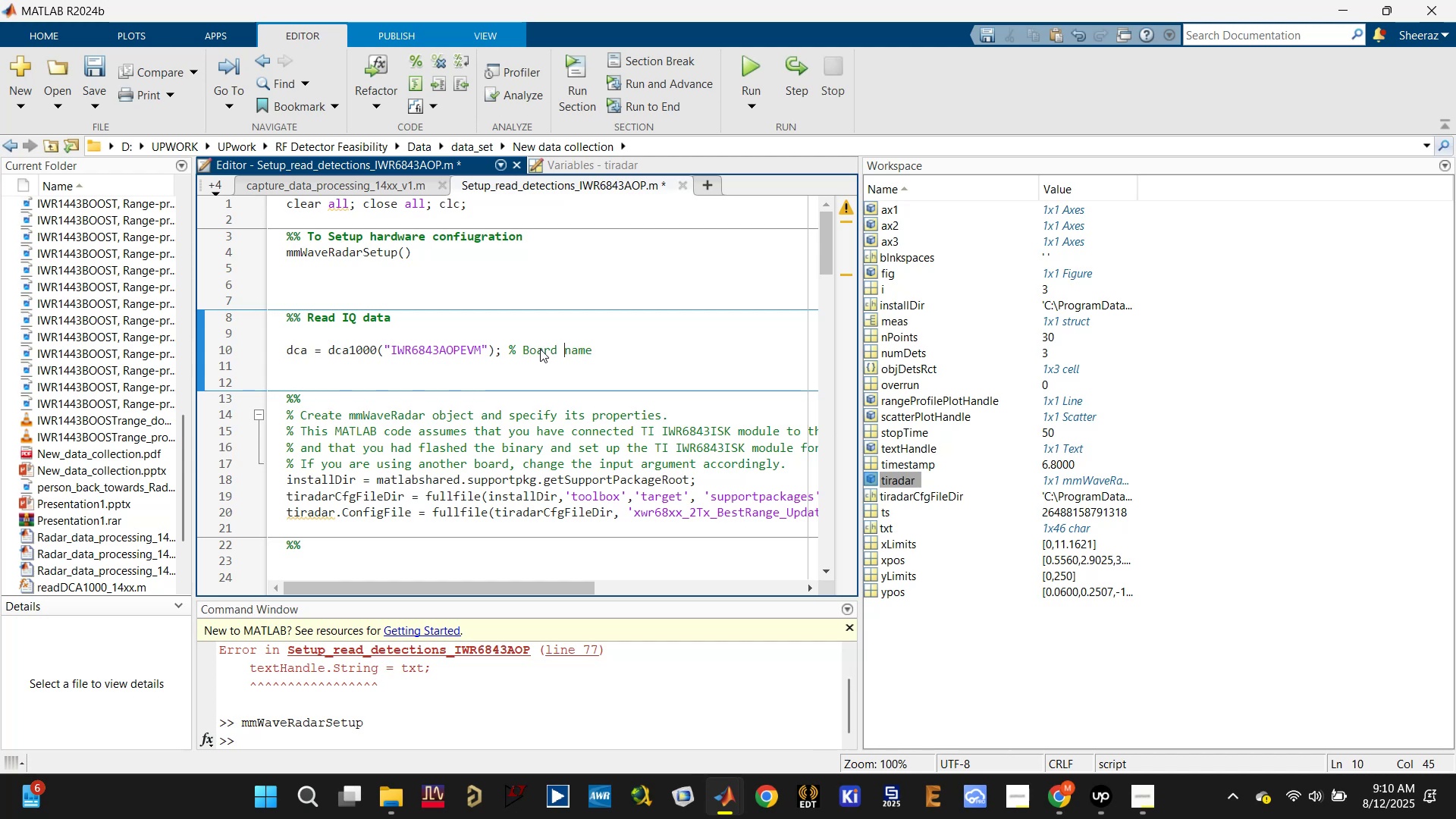 
key(ArrowLeft)
 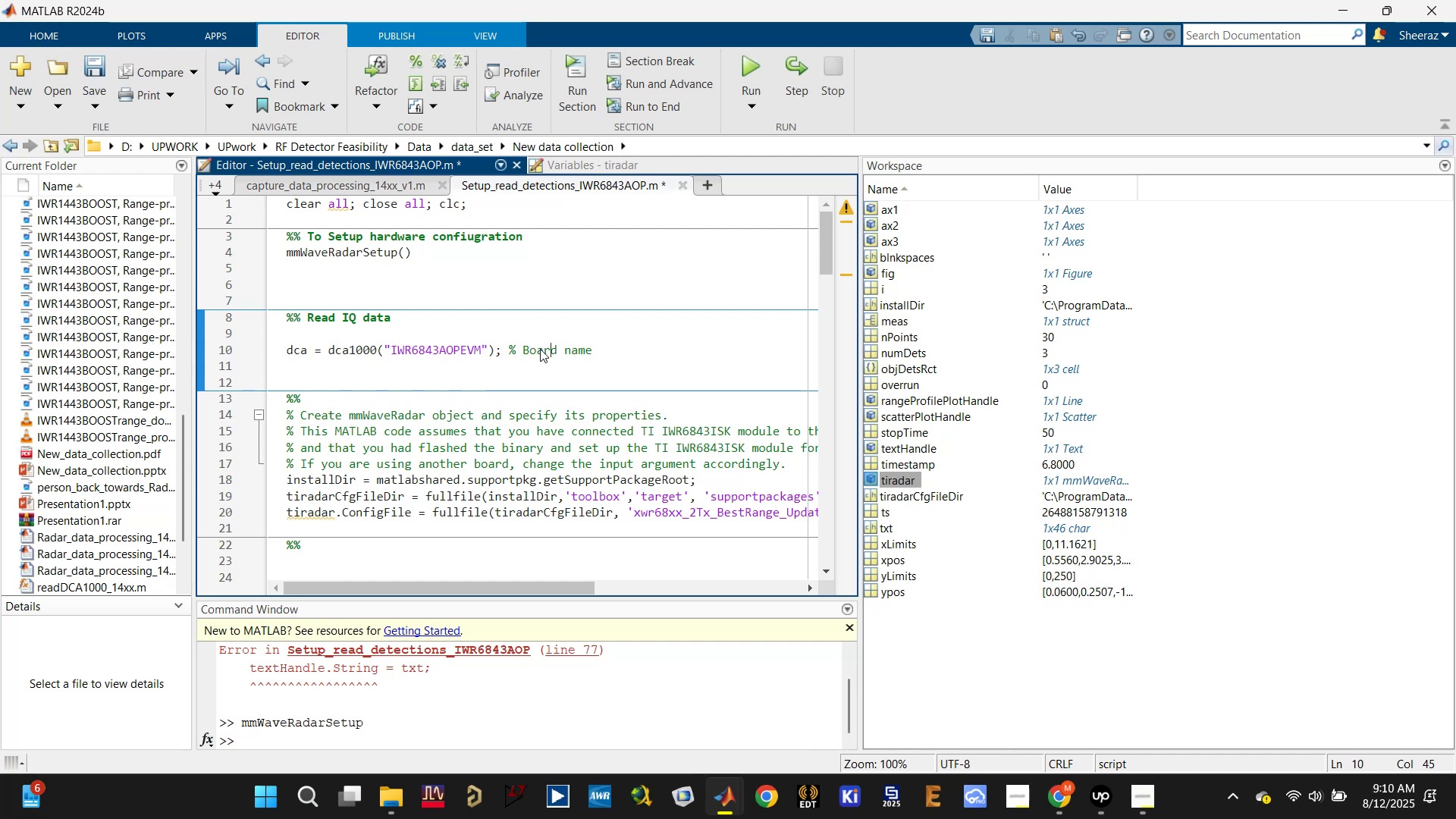 
key(ArrowLeft)
 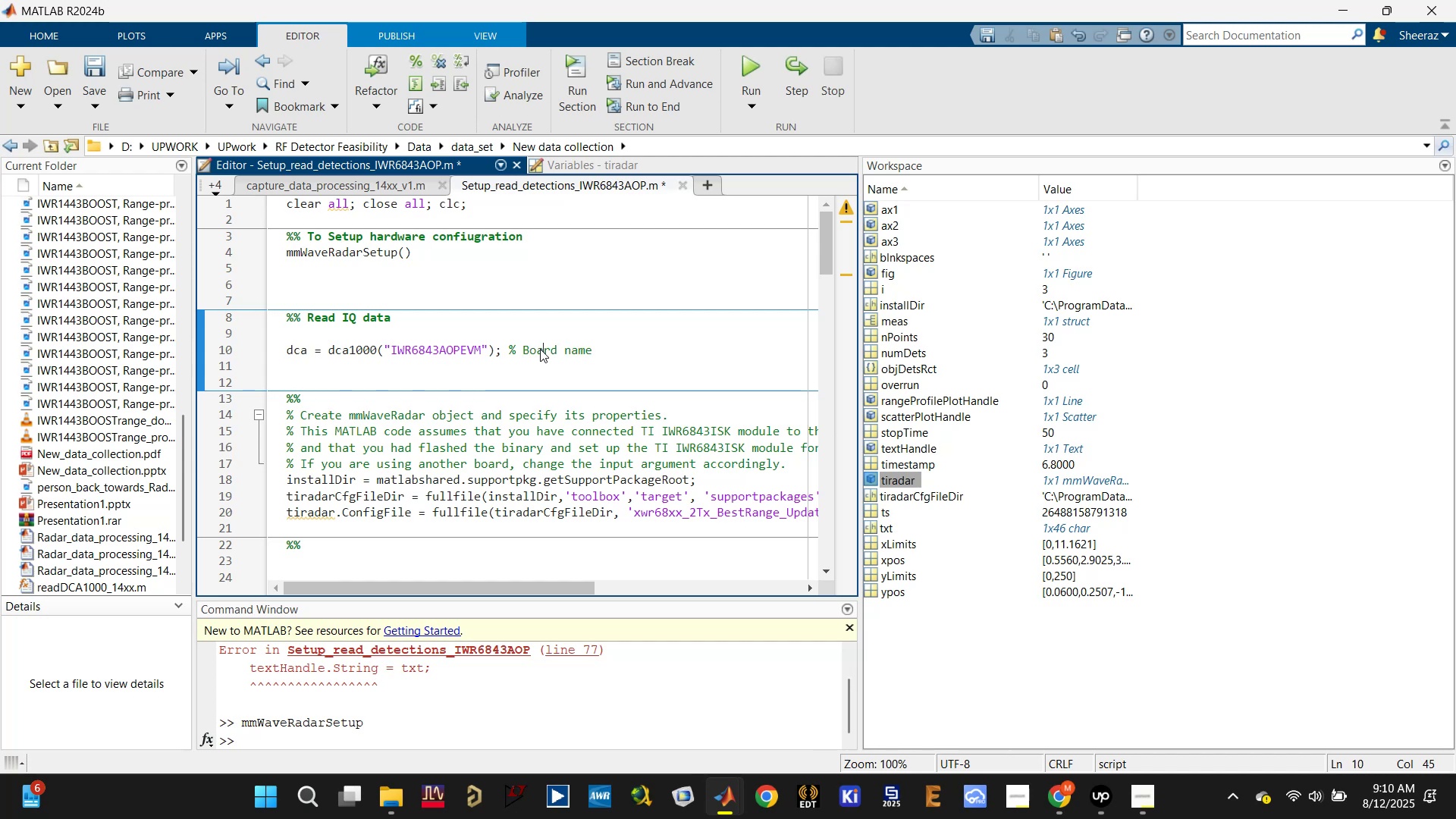 
key(ArrowLeft)
 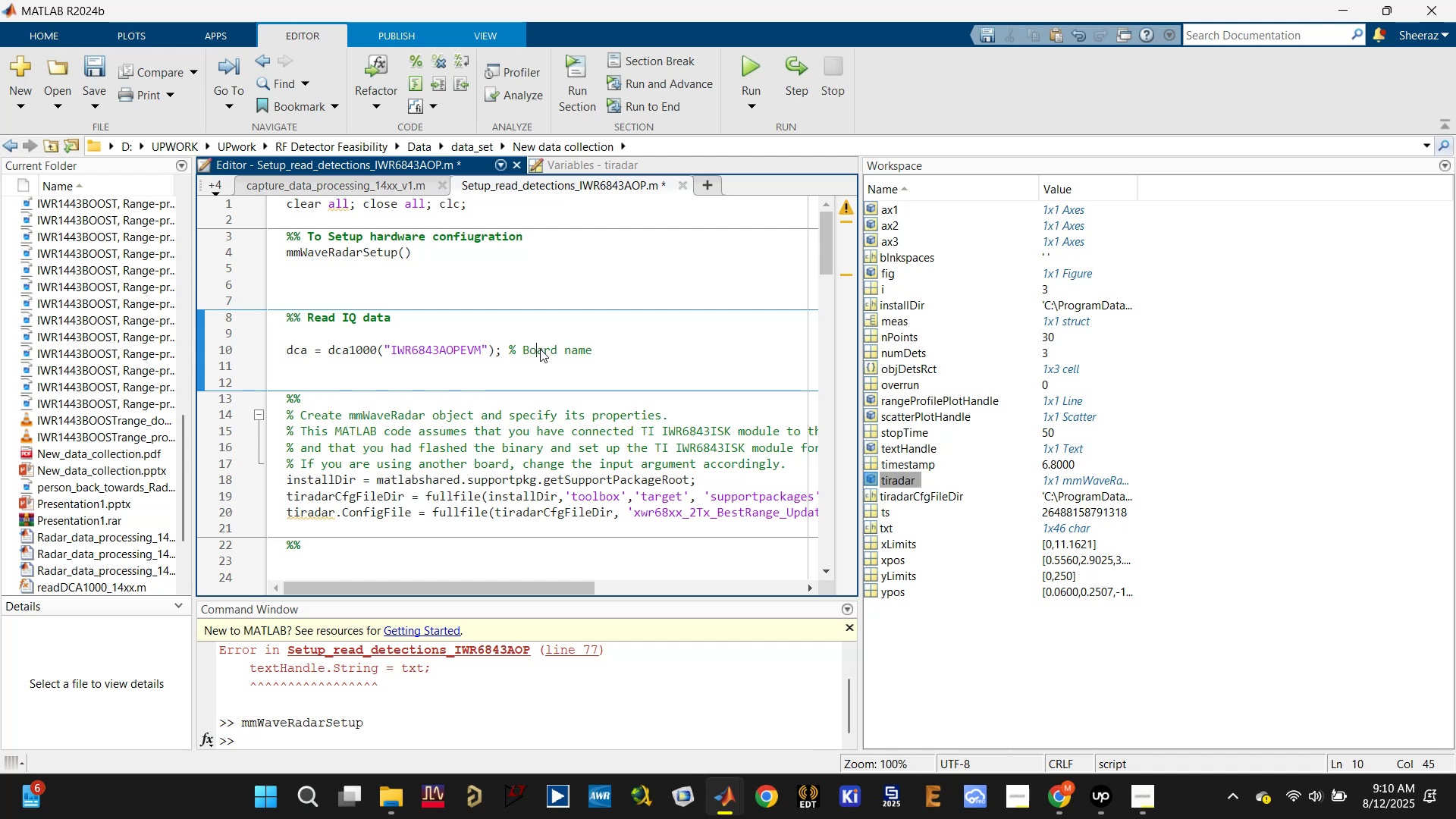 
key(ArrowLeft)
 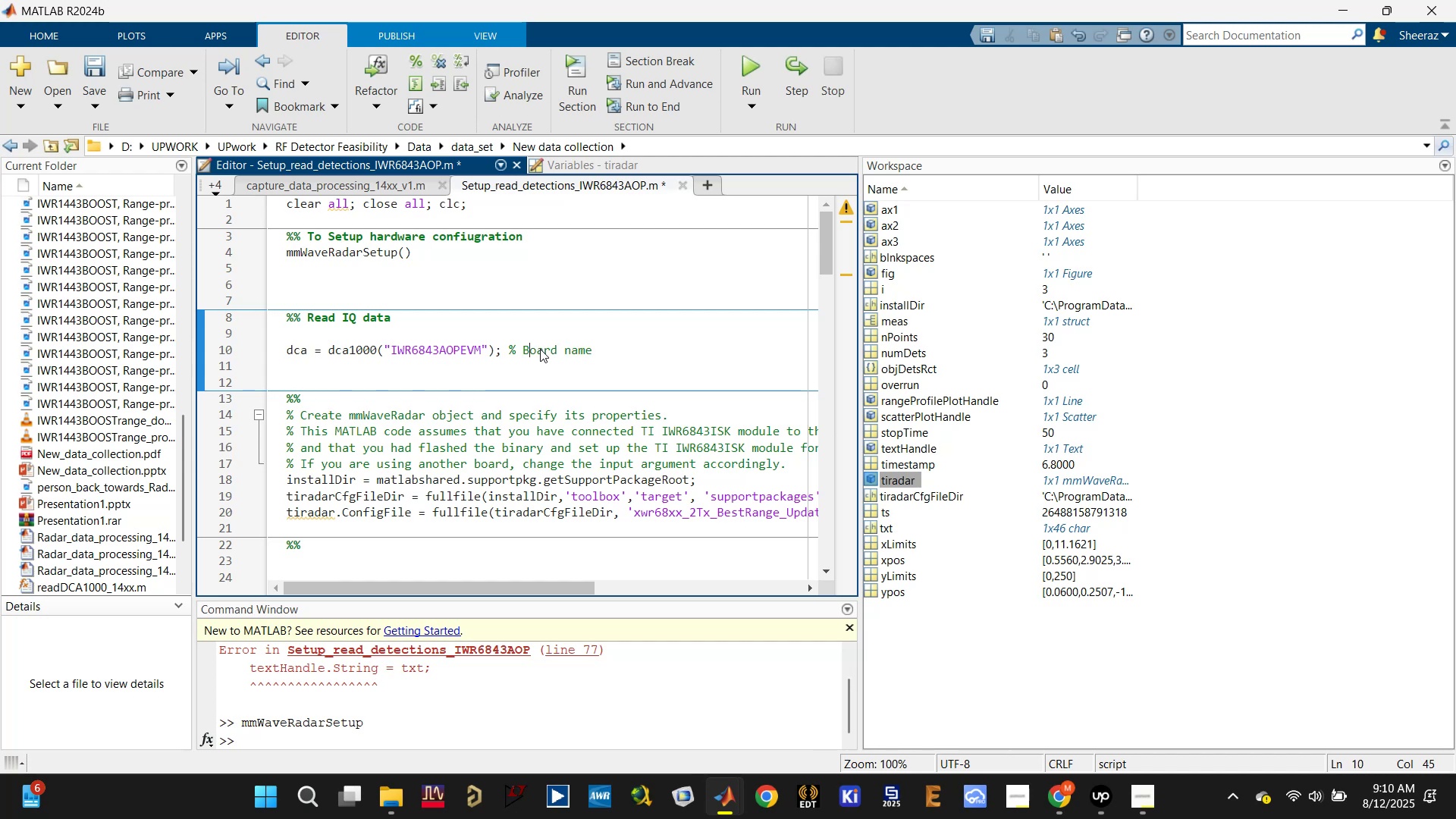 
key(ArrowLeft)
 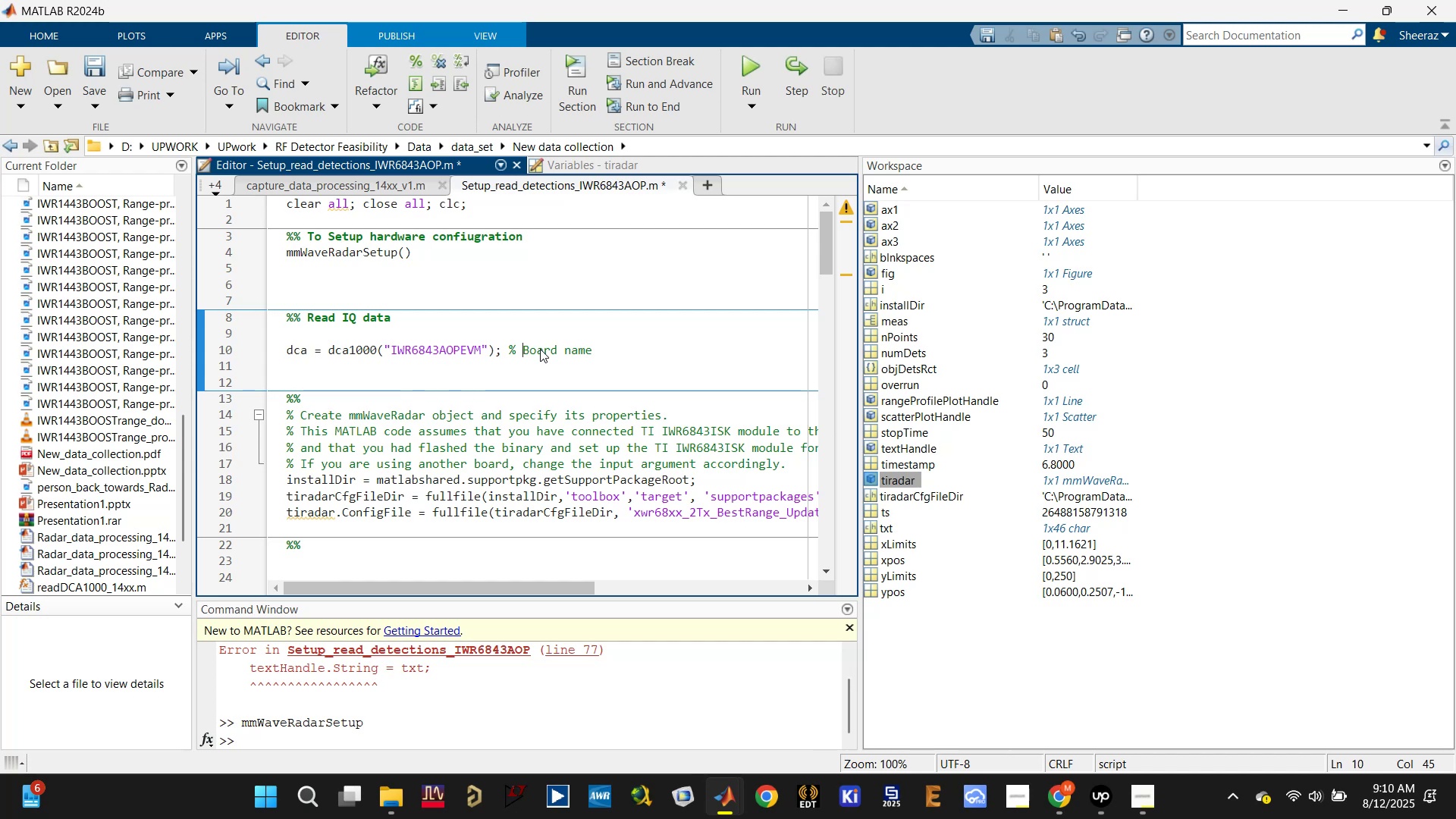 
type(Connected [Delete]bTI mmwave )
 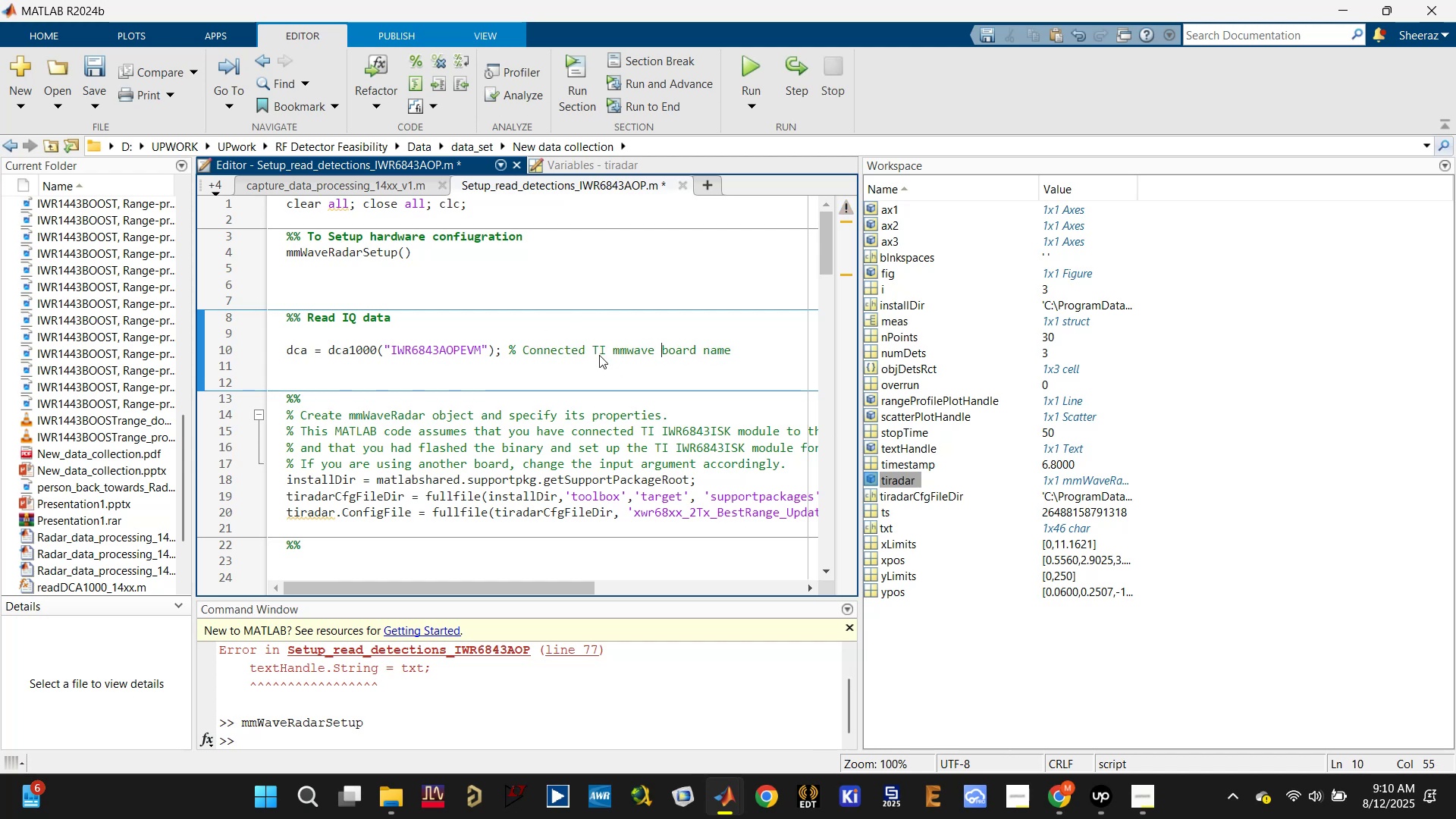 
left_click([739, 352])
 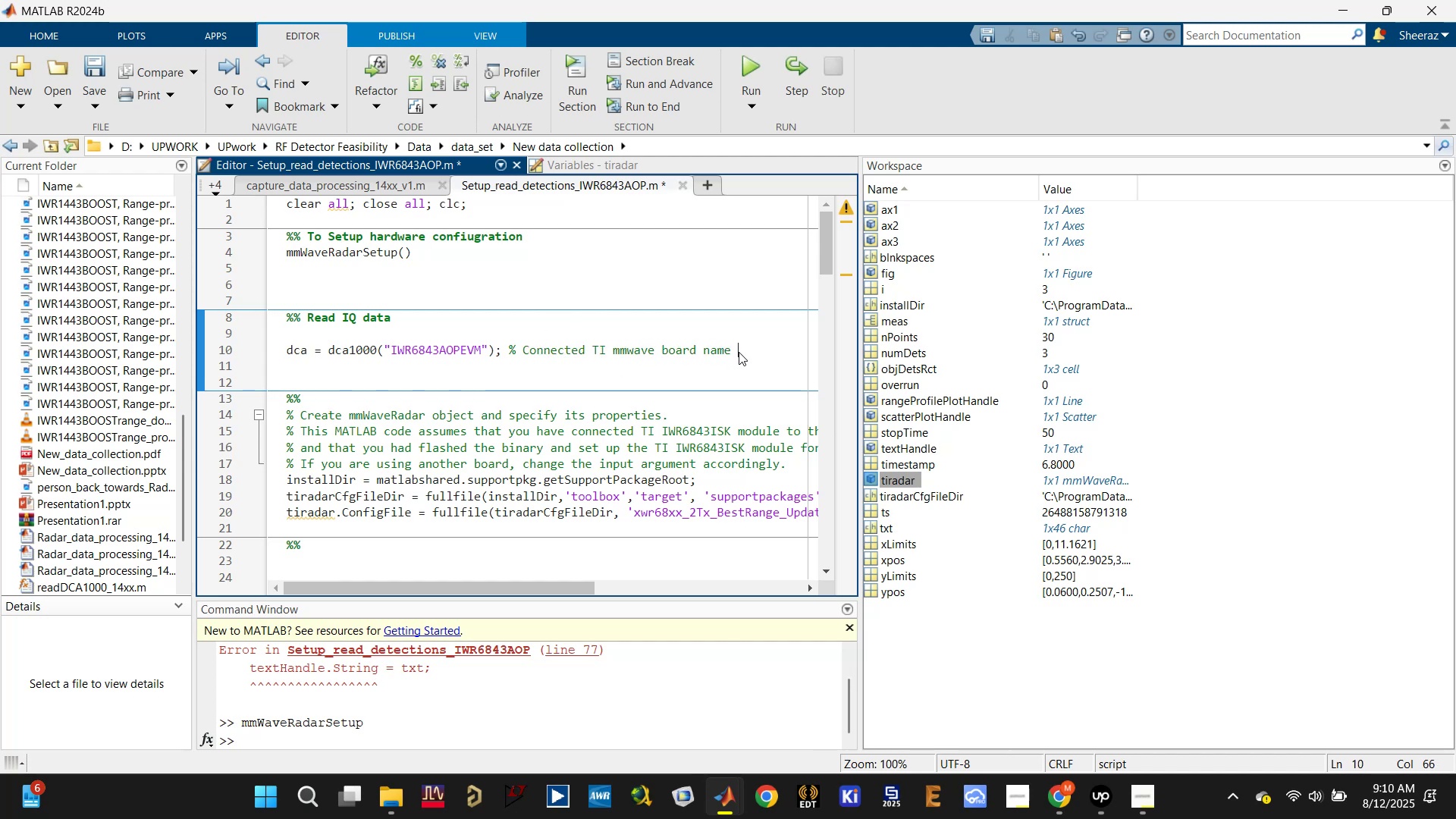 
key(Backspace)
 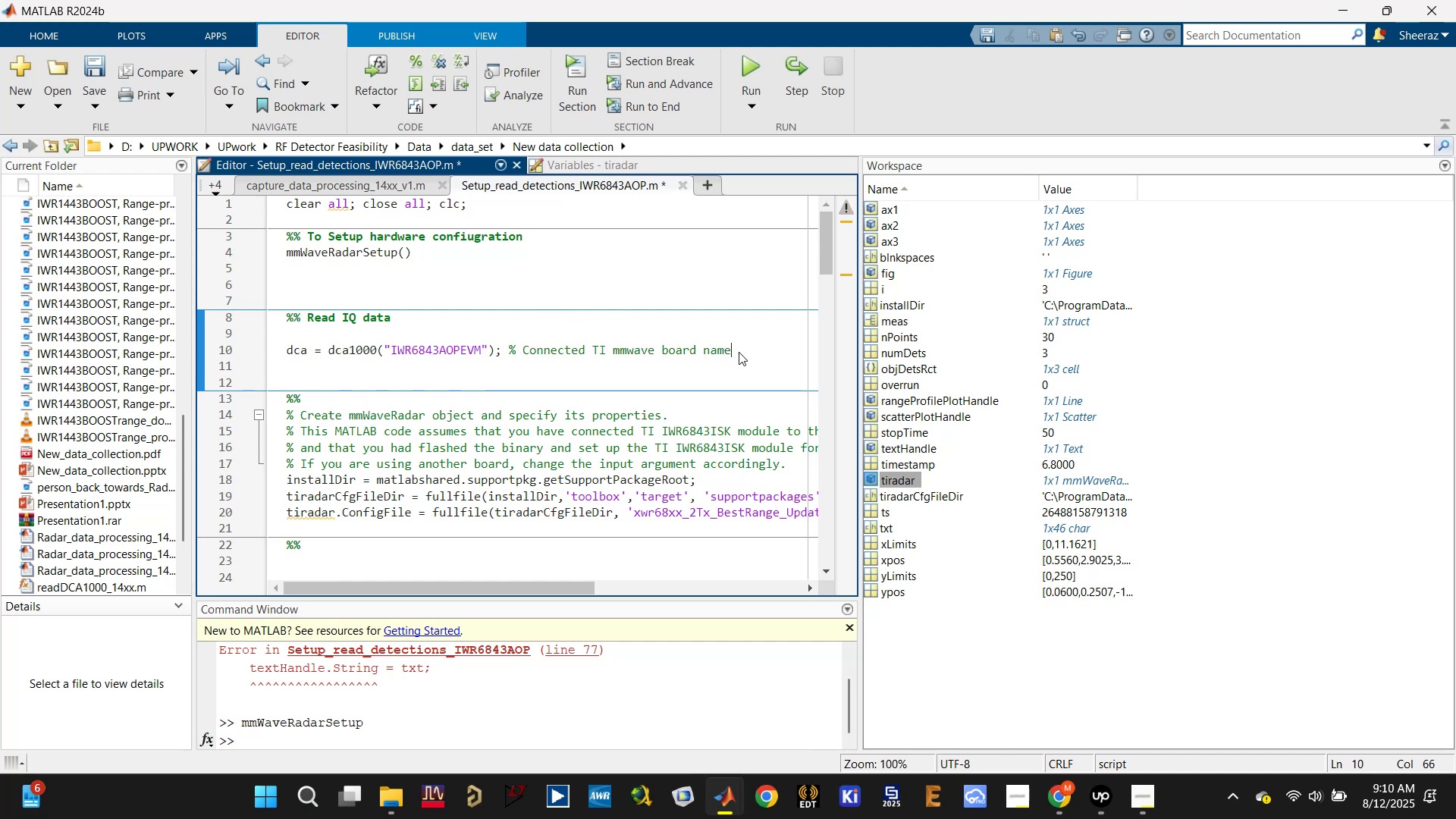 
key(Backspace)
 